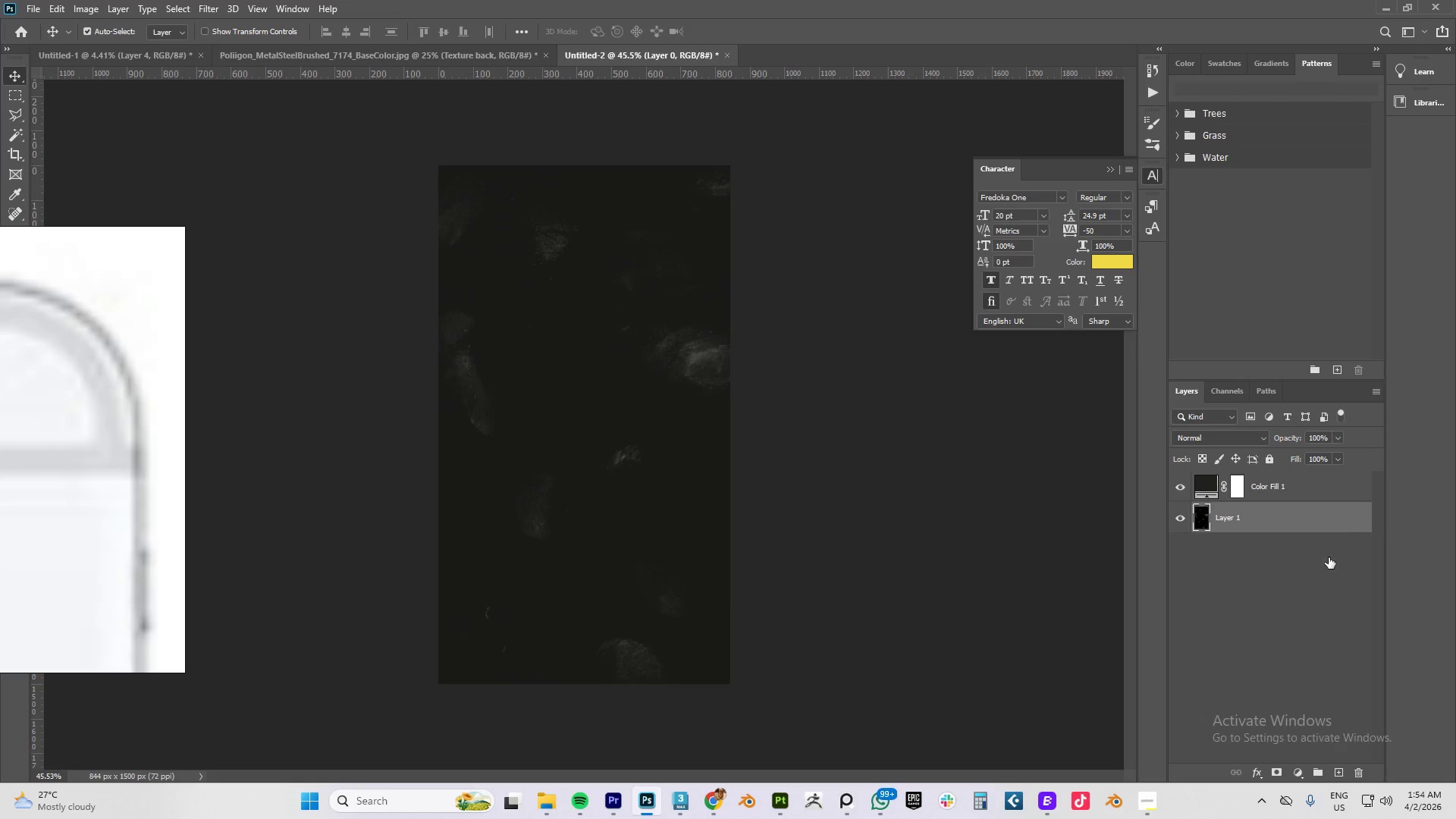 
key(Delete)
 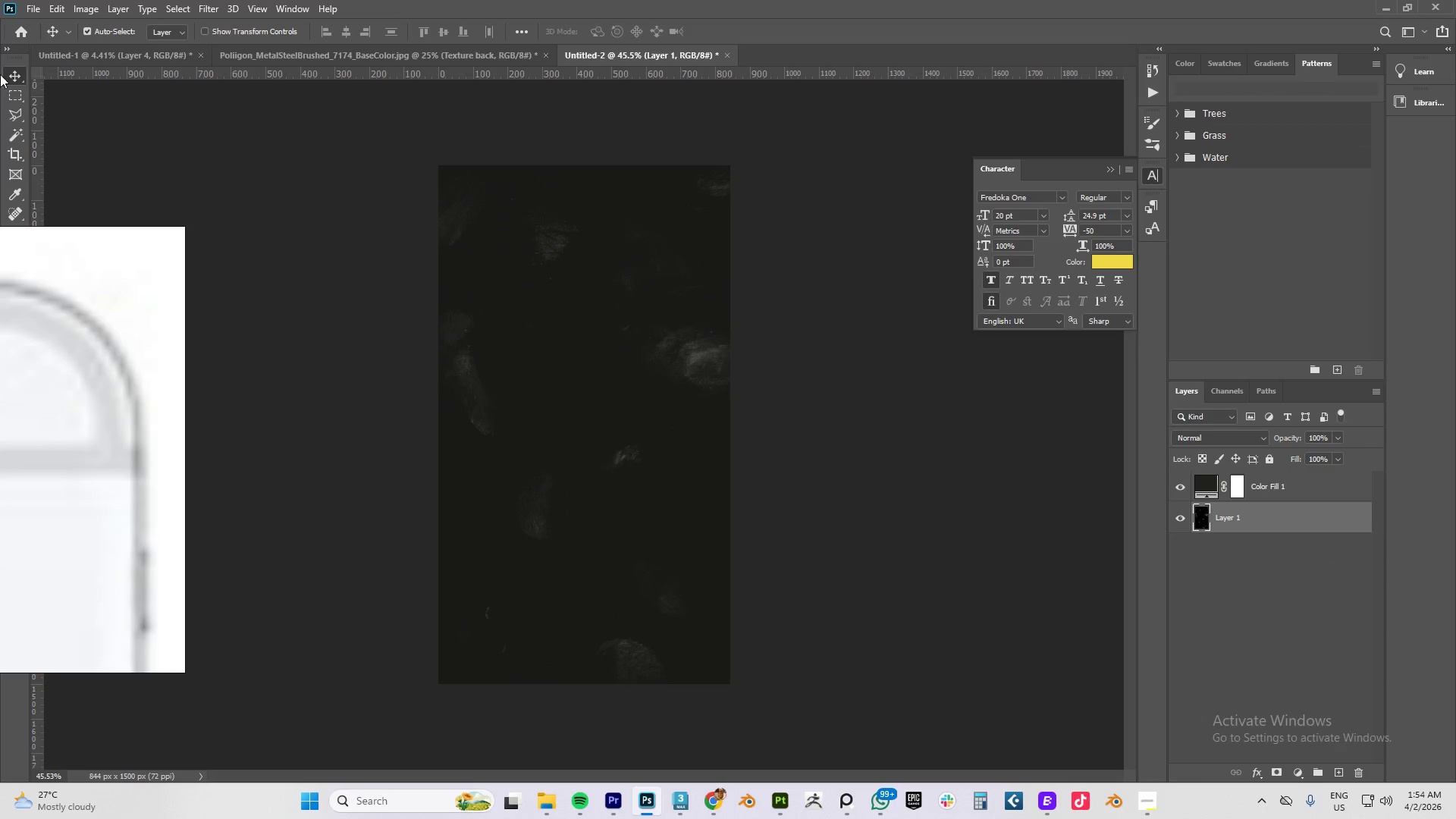 
mouse_move([52, 39])
 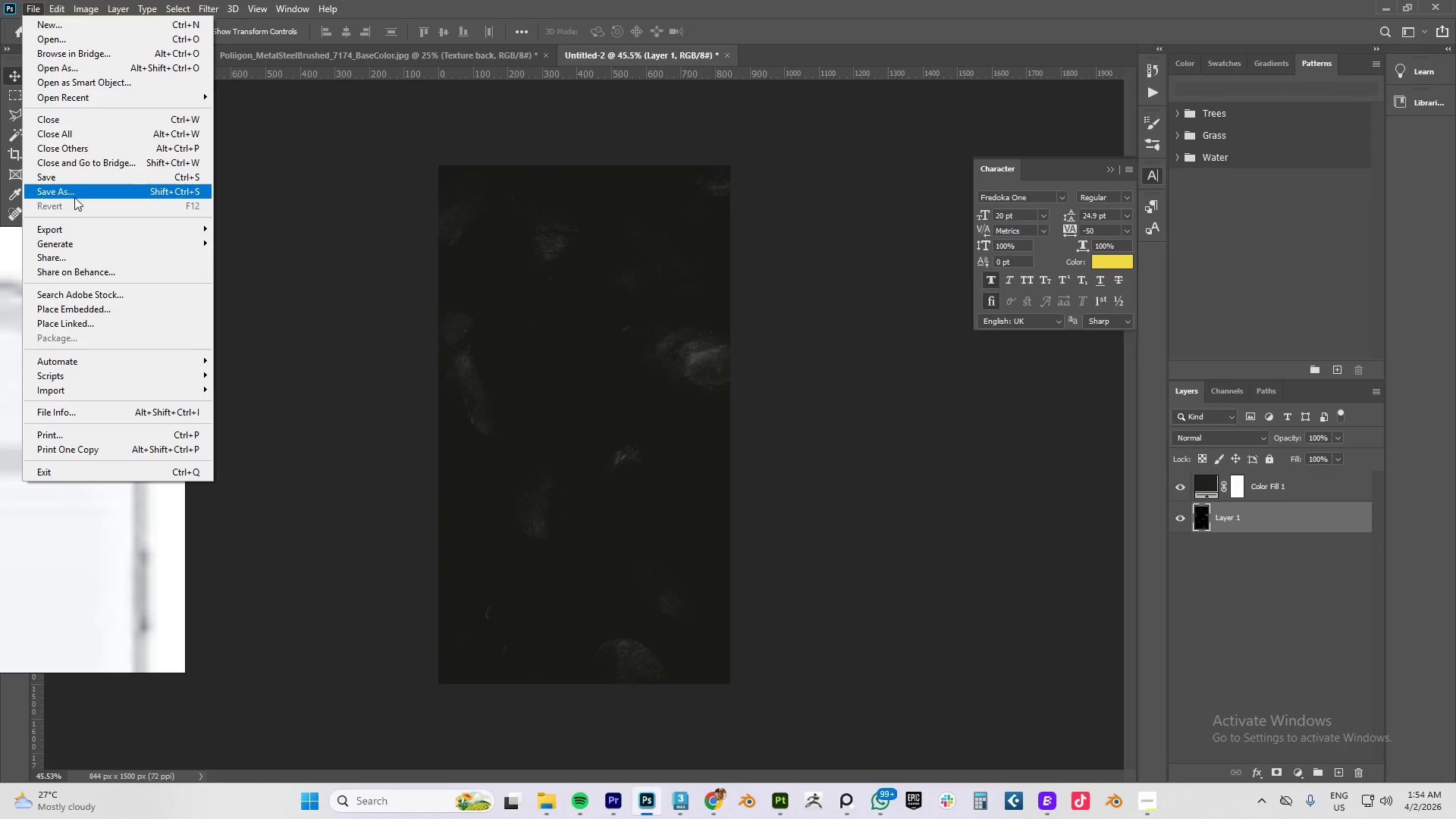 
left_click([72, 193])
 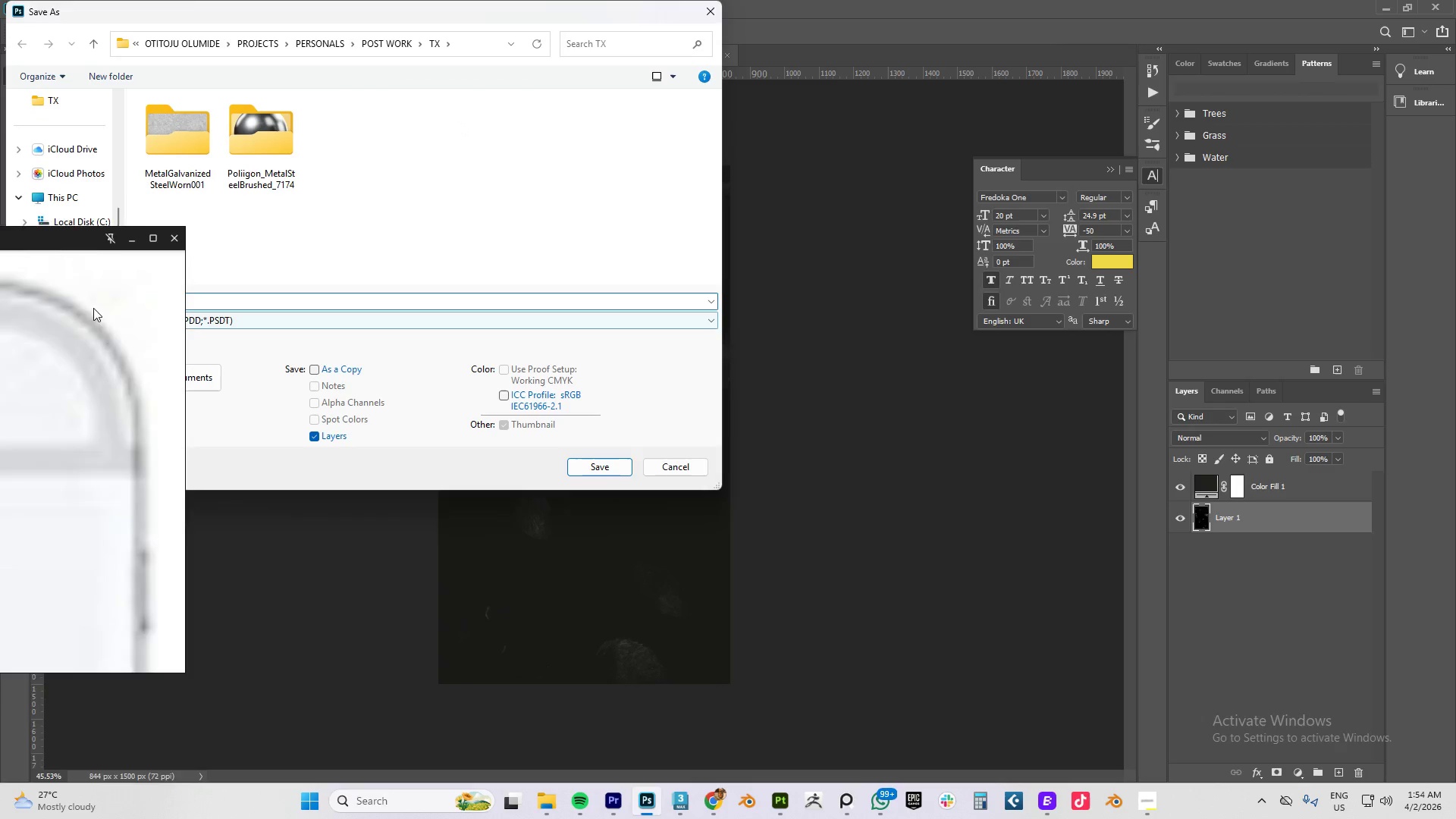 
left_click([165, 322])
 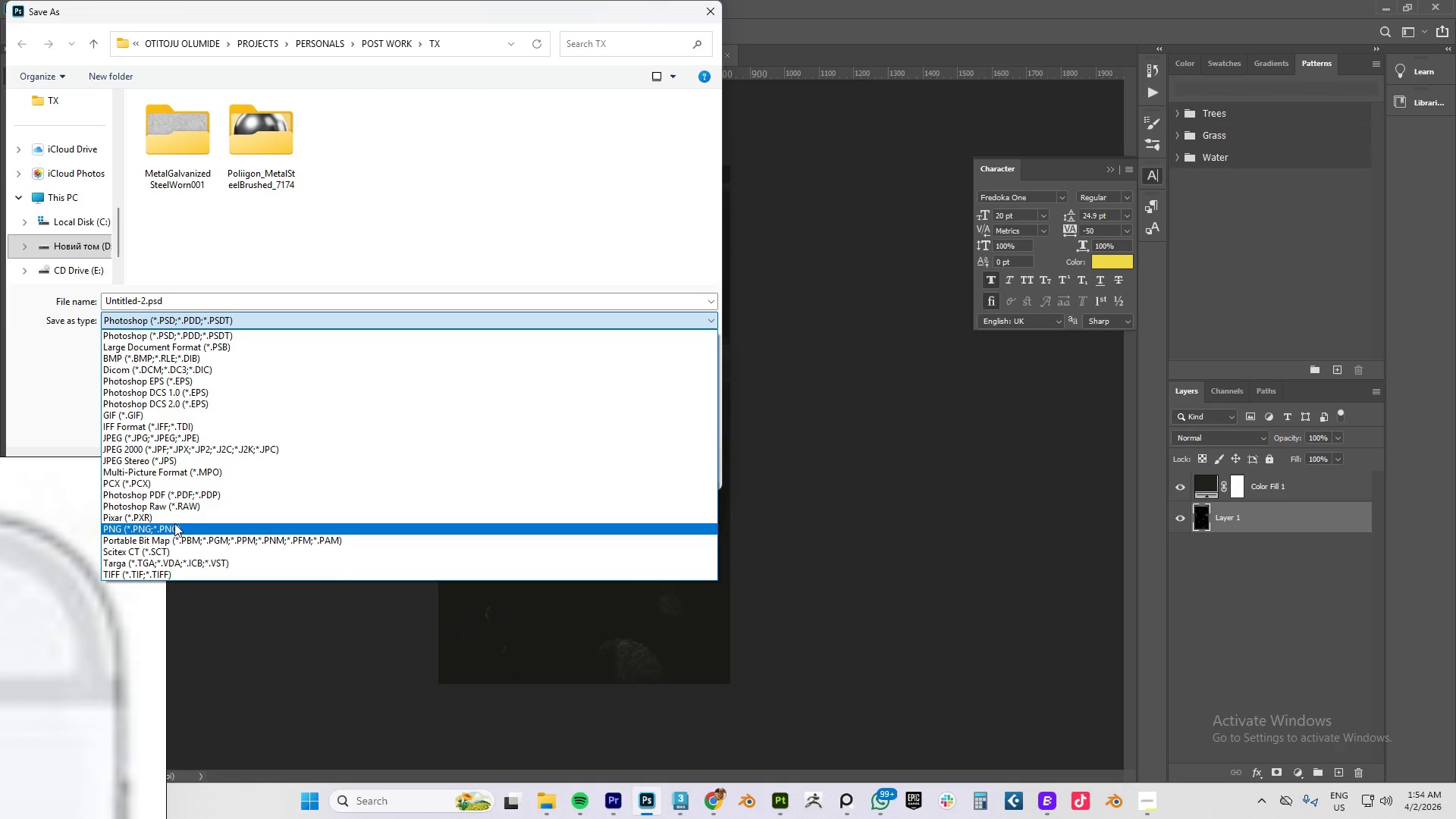 
left_click([167, 525])
 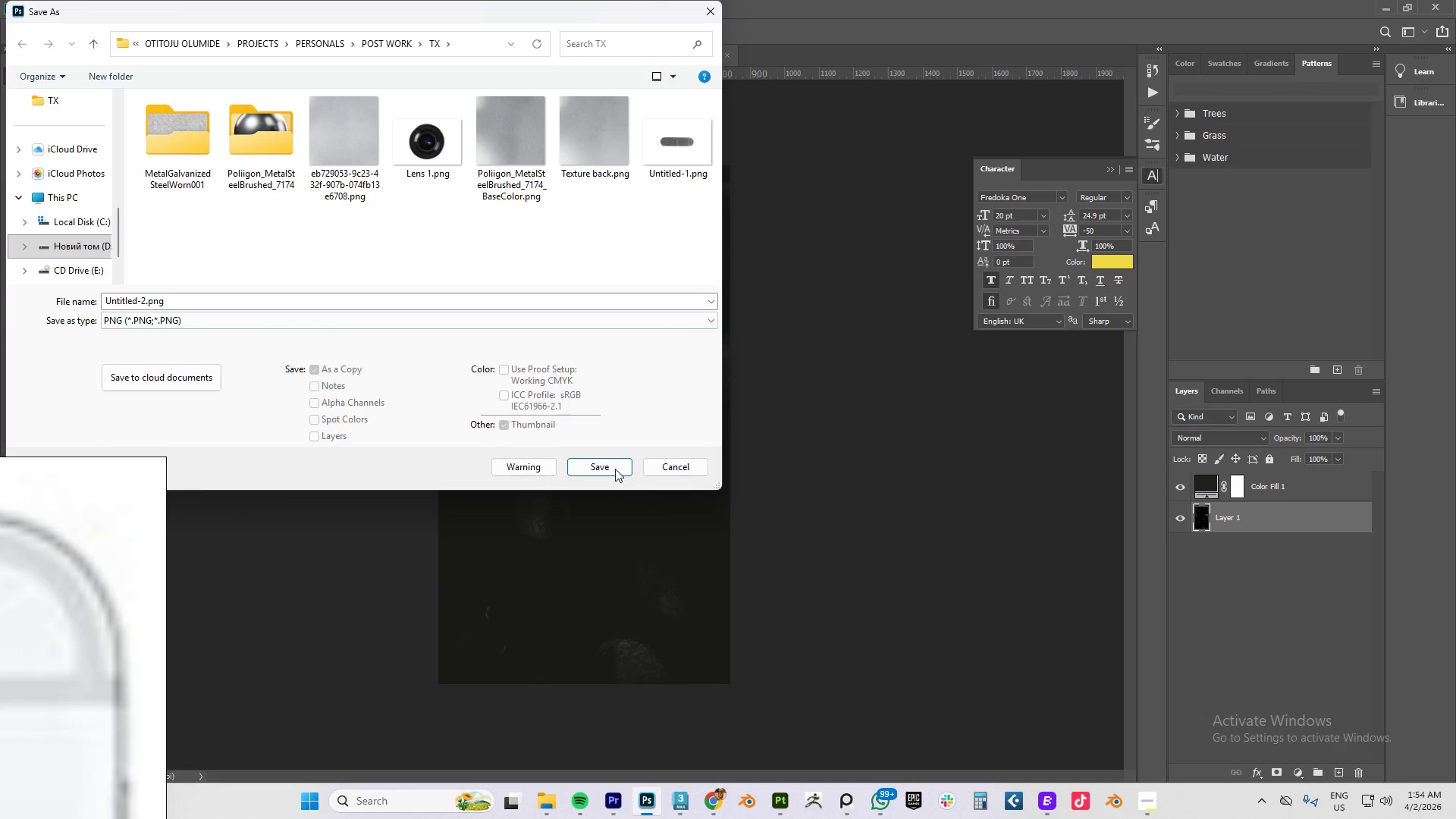 
left_click([603, 467])
 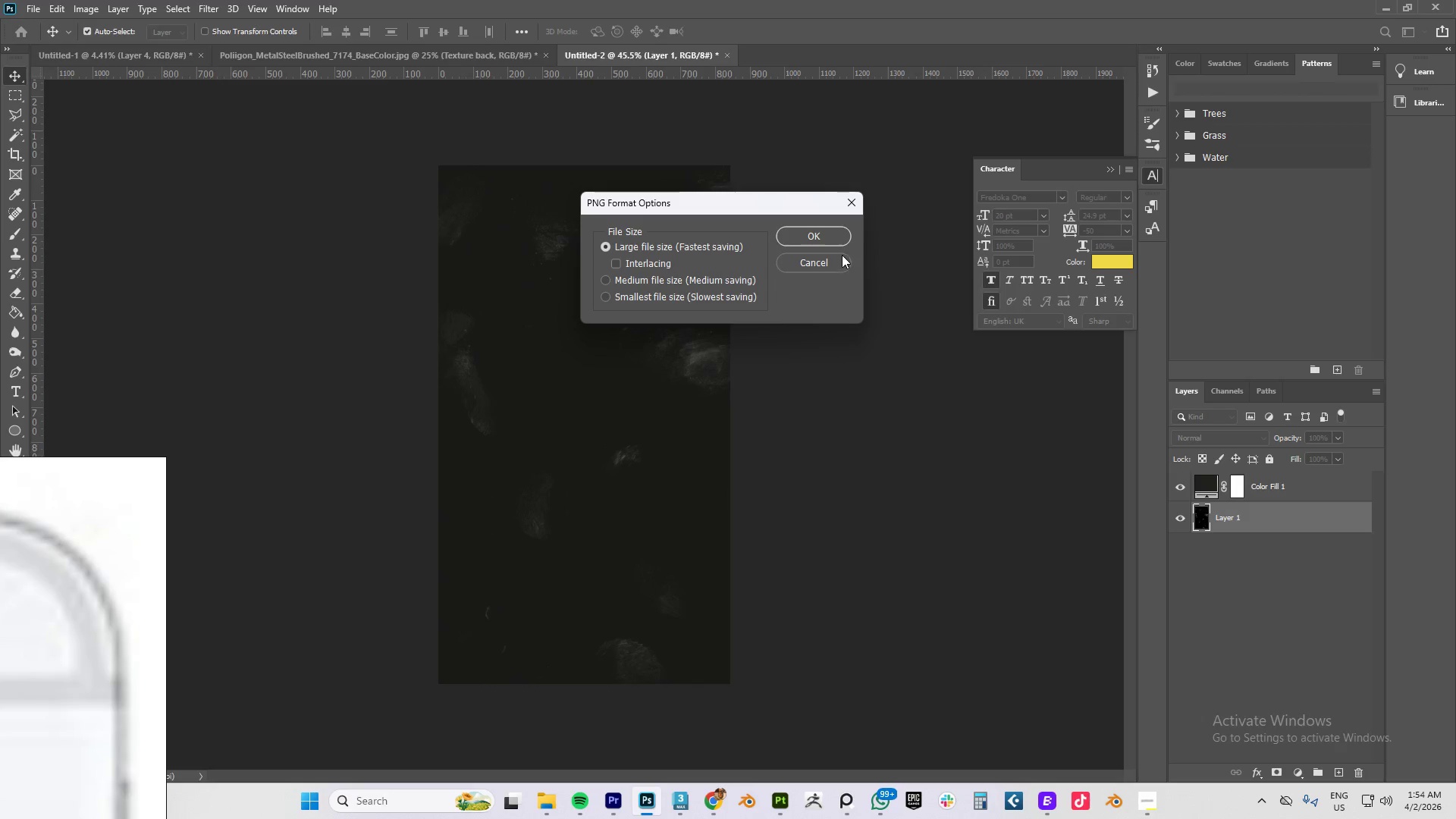 
left_click([824, 245])
 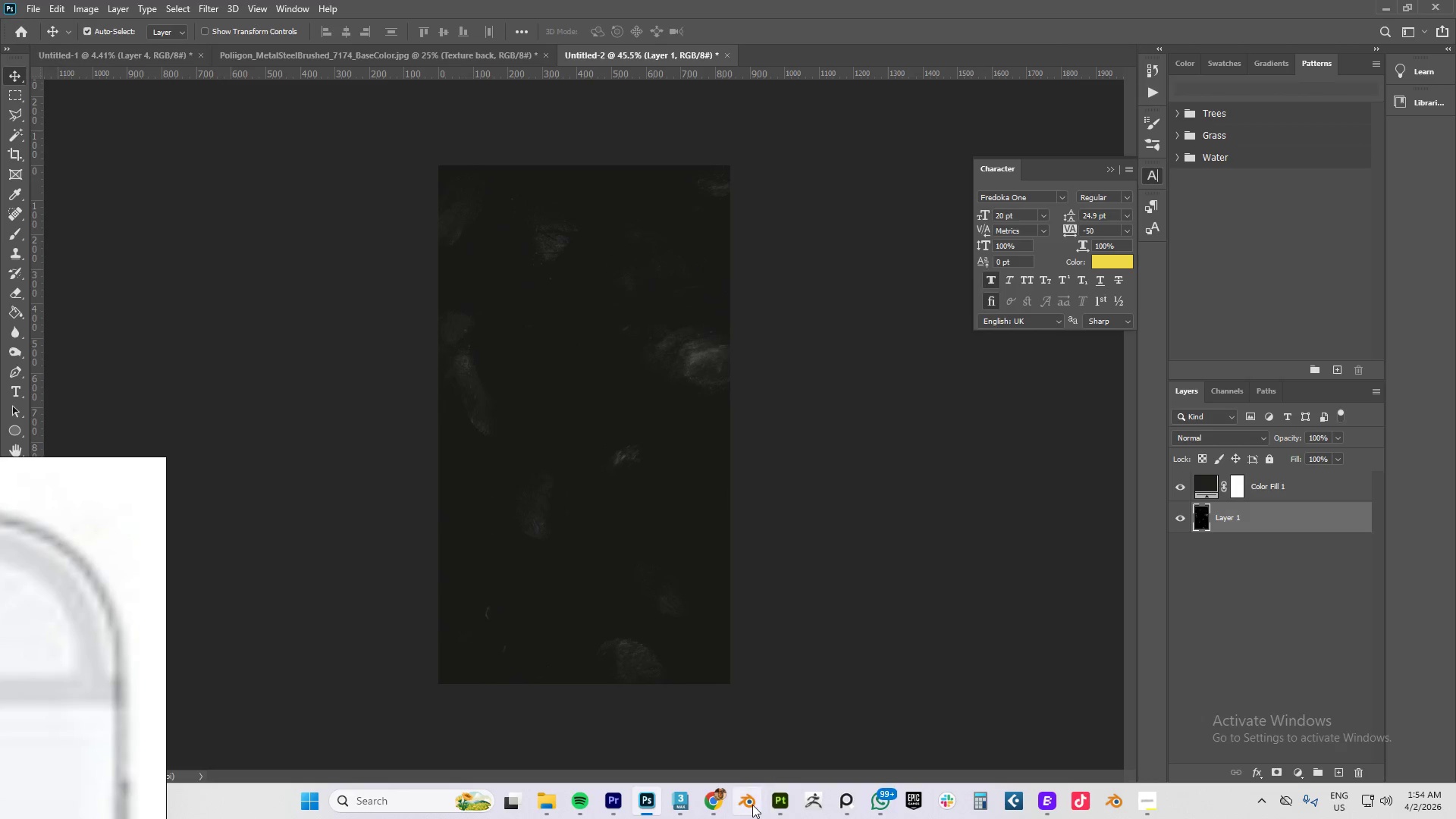 
left_click([716, 805])
 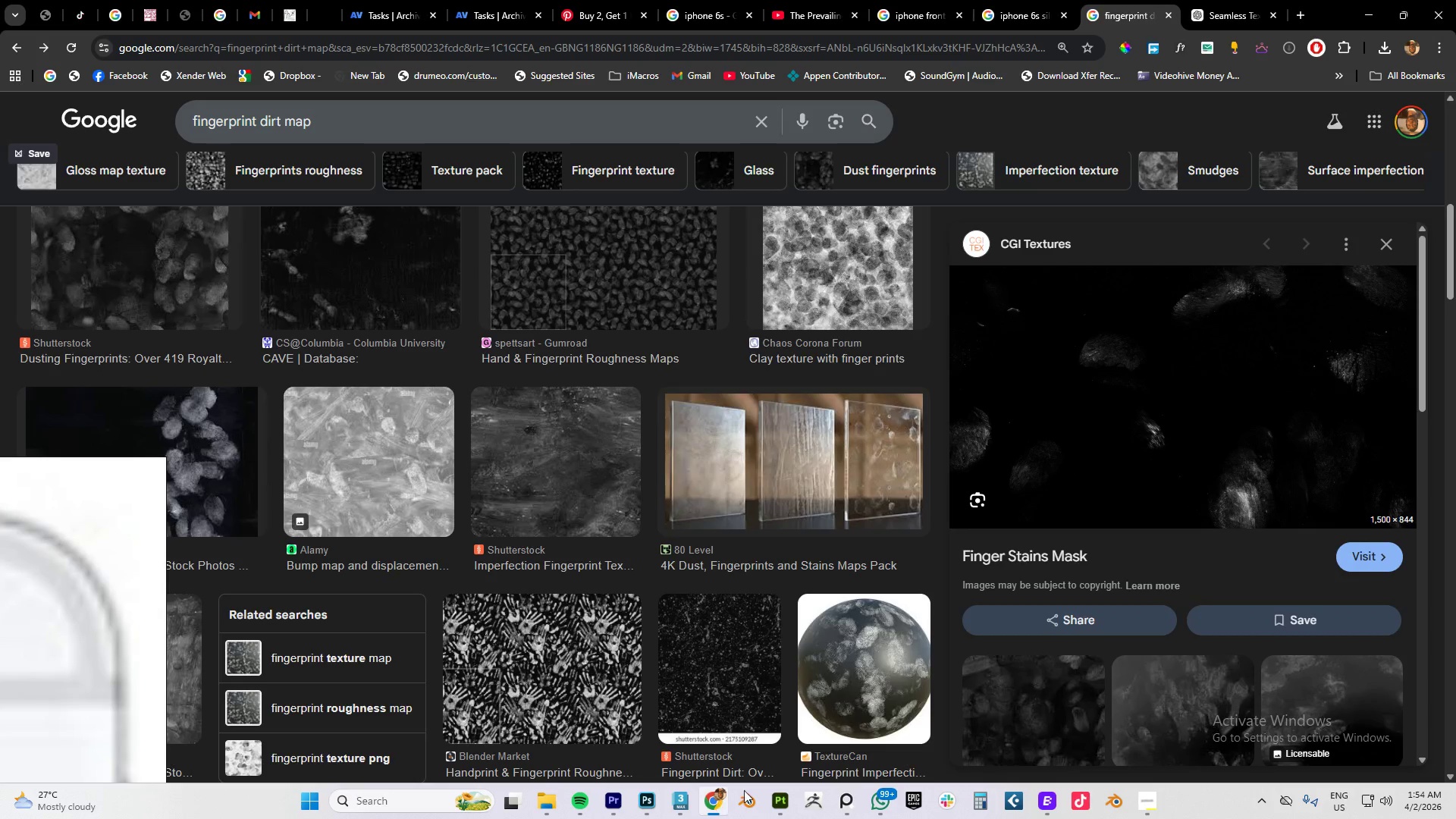 
scroll: coordinate [1188, 638], scroll_direction: down, amount: 6.0
 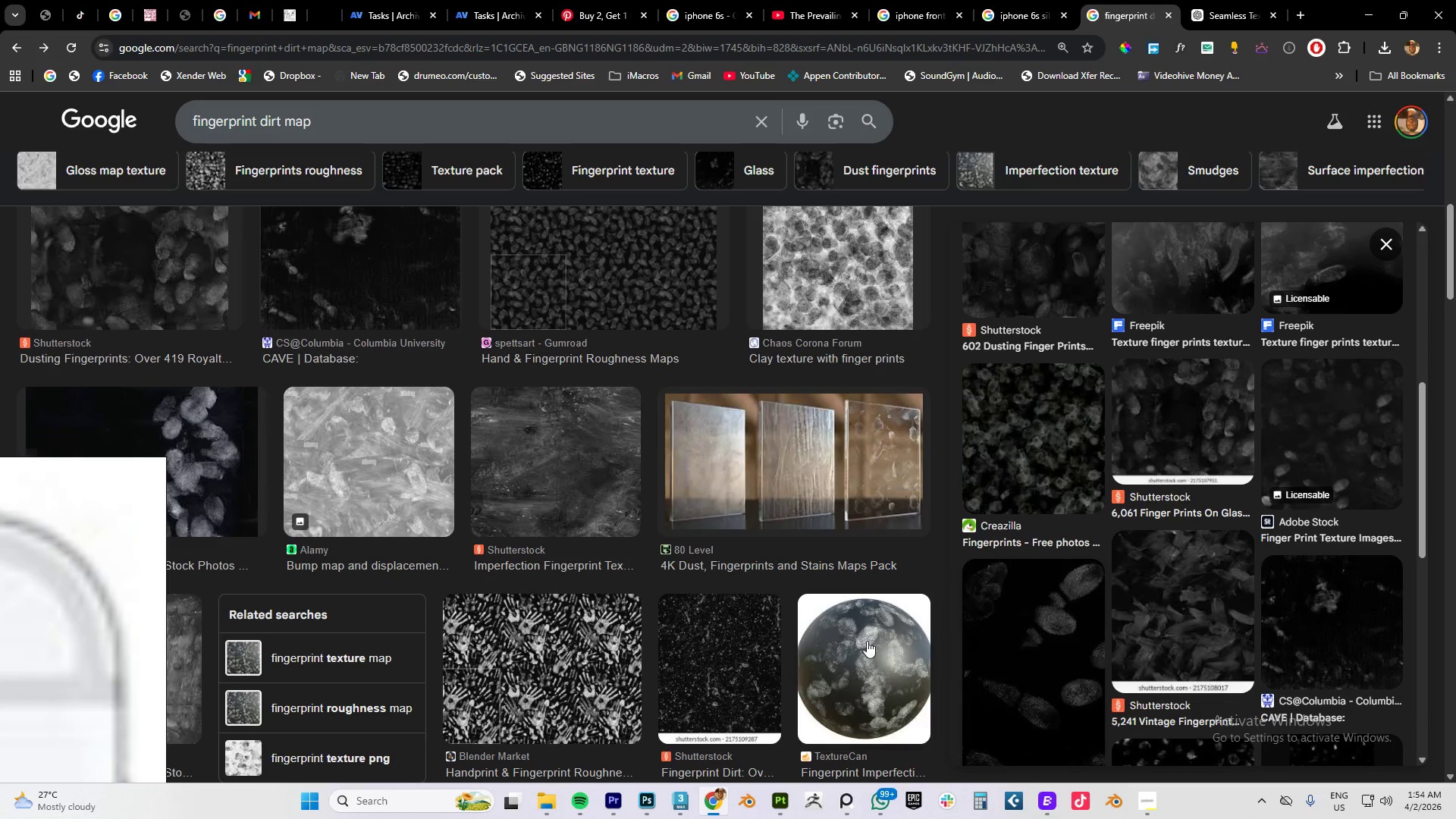 
key(Alt+AltLeft)
 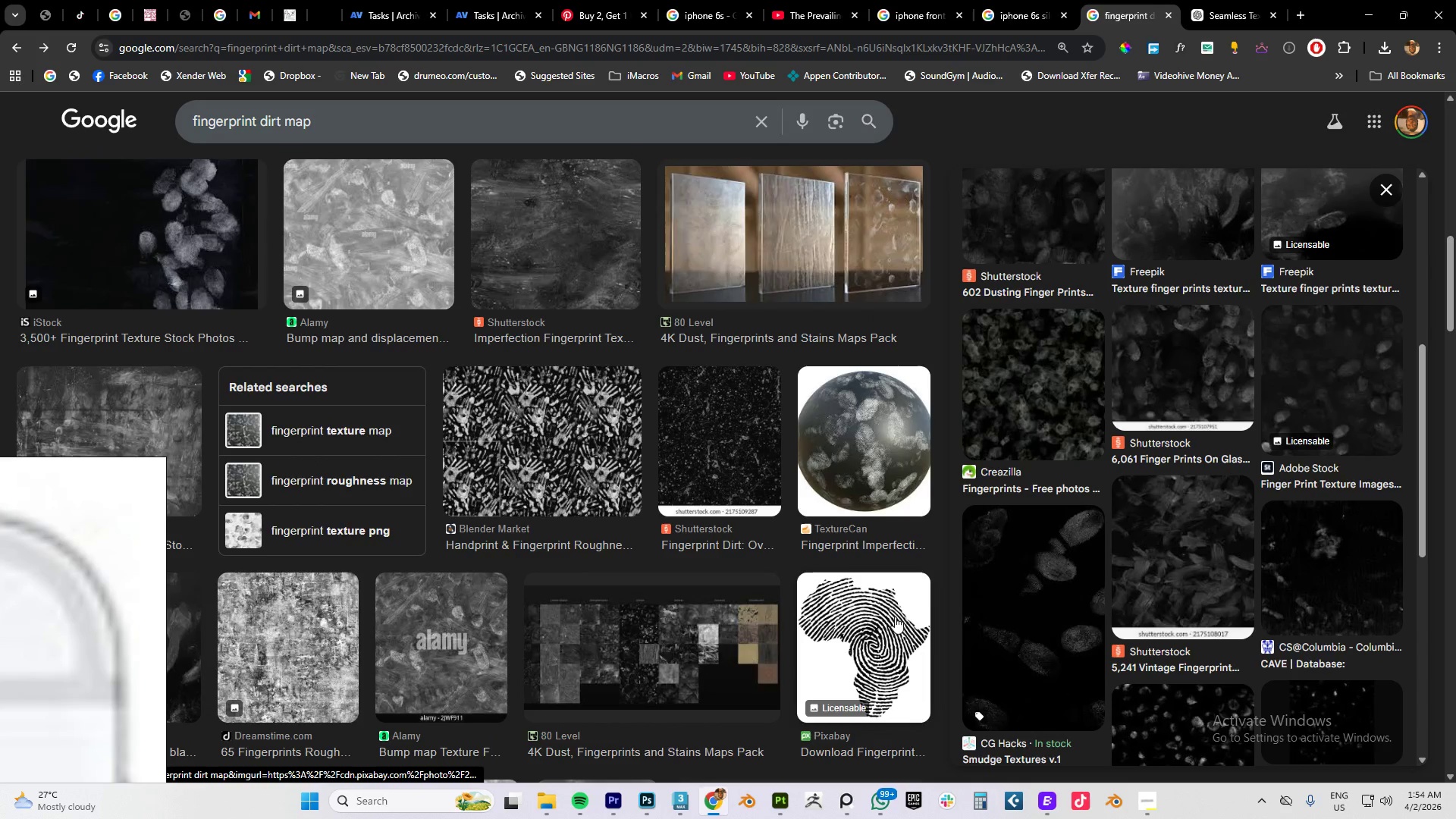 
key(Alt+AltLeft)
 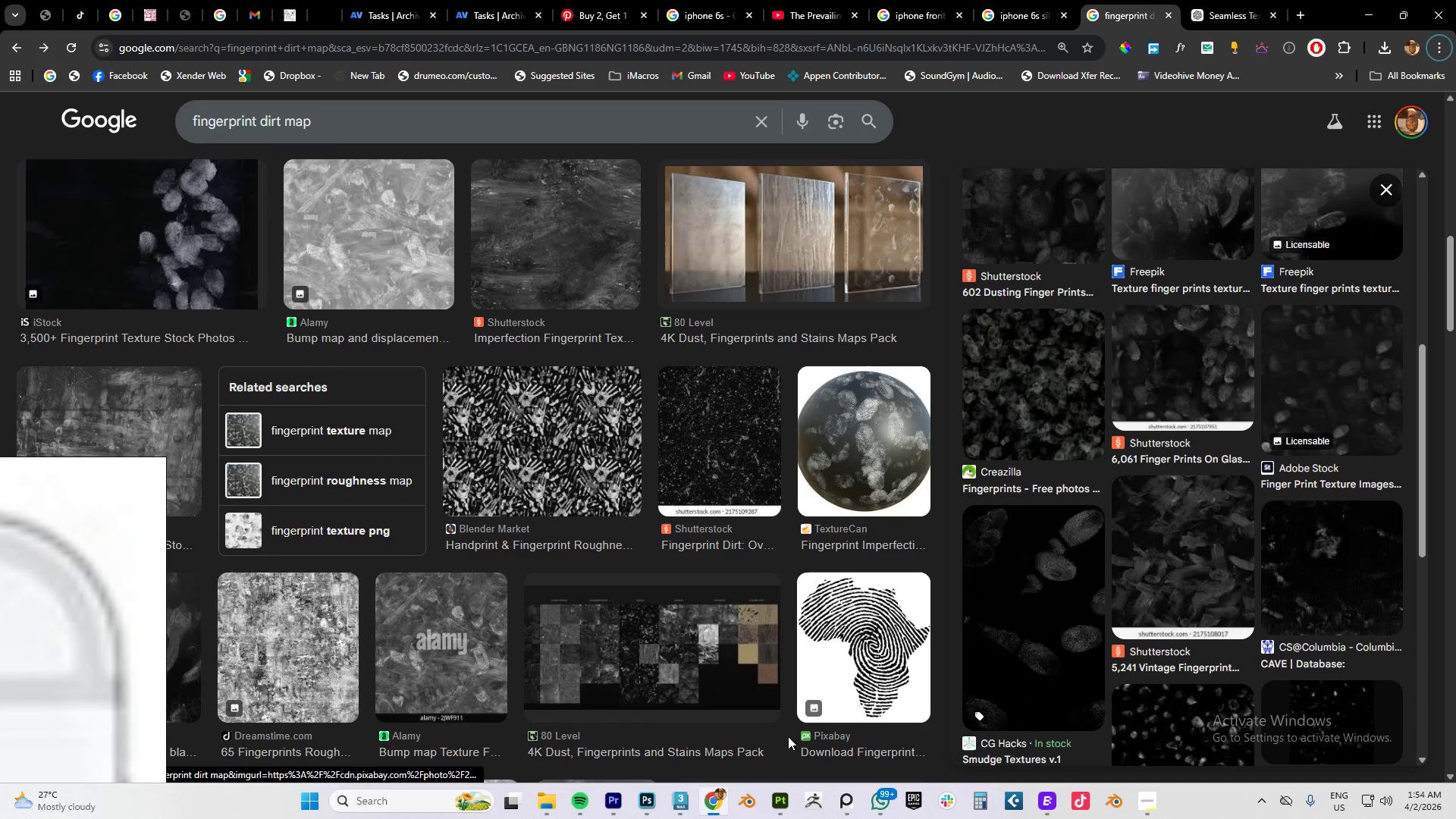 
scroll: coordinate [754, 629], scroll_direction: down, amount: 3.0
 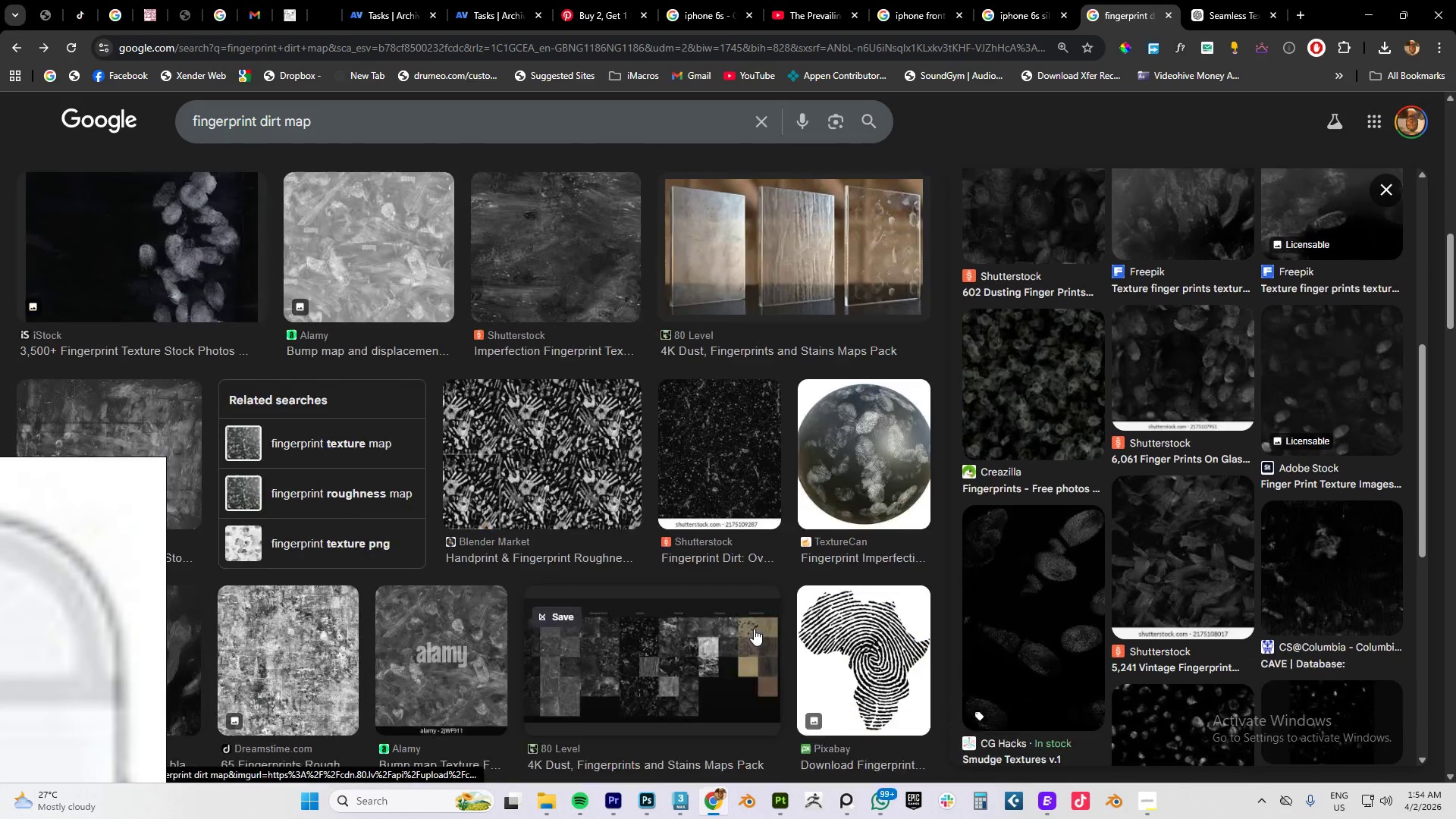 
key(Alt+AltLeft)
 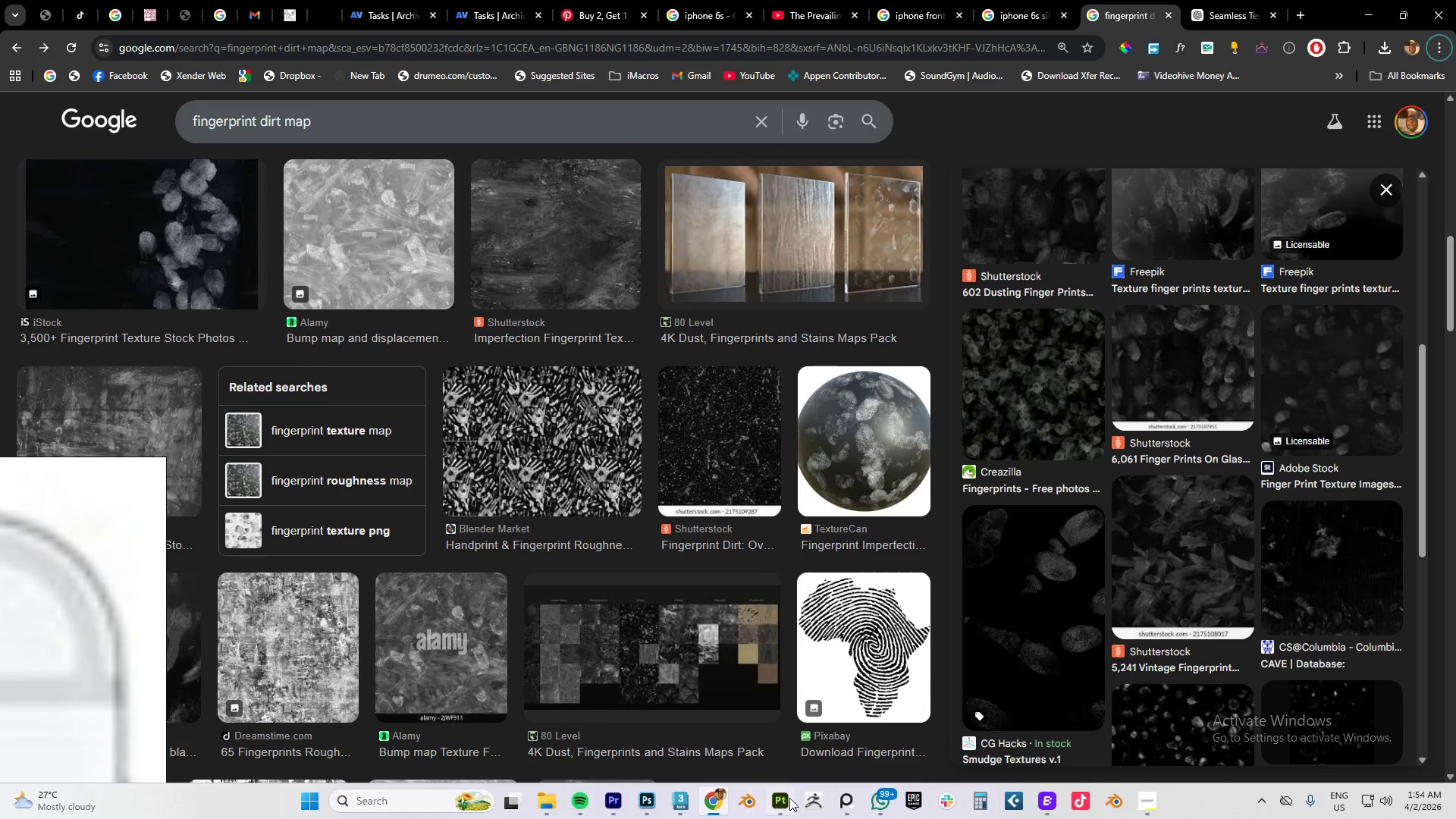 
left_click([779, 802])
 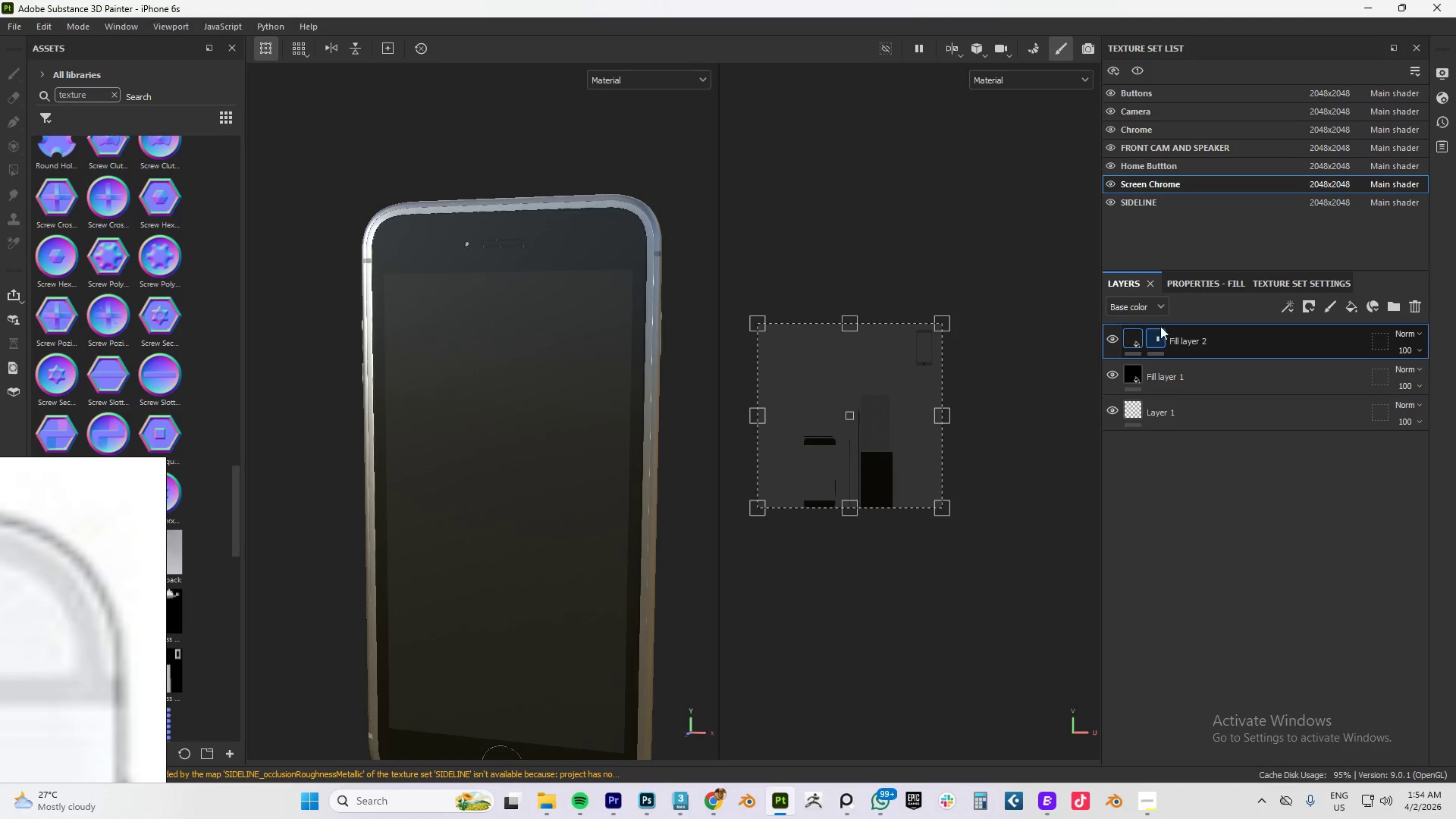 
left_click([1199, 277])
 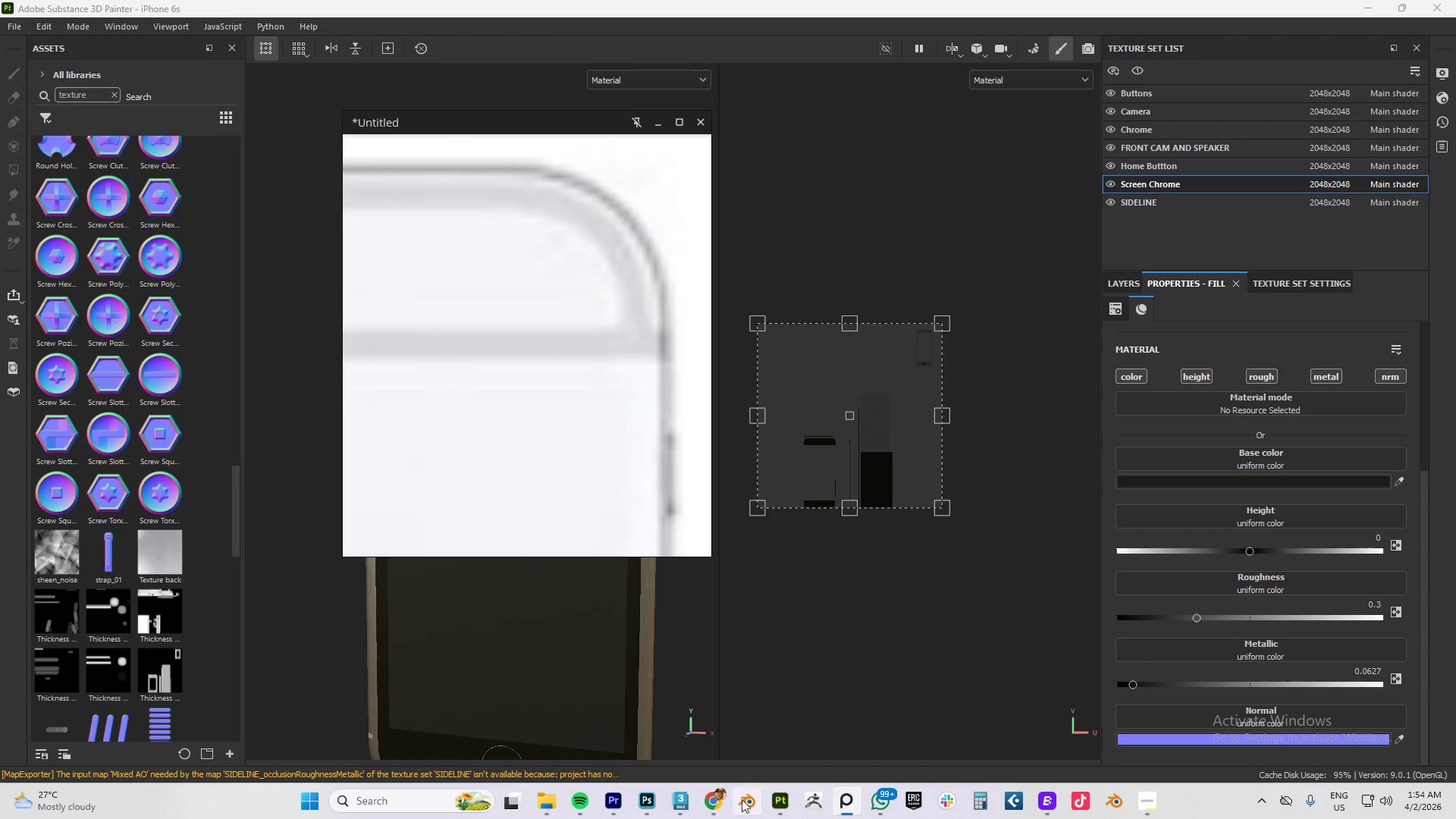 
left_click([548, 802])
 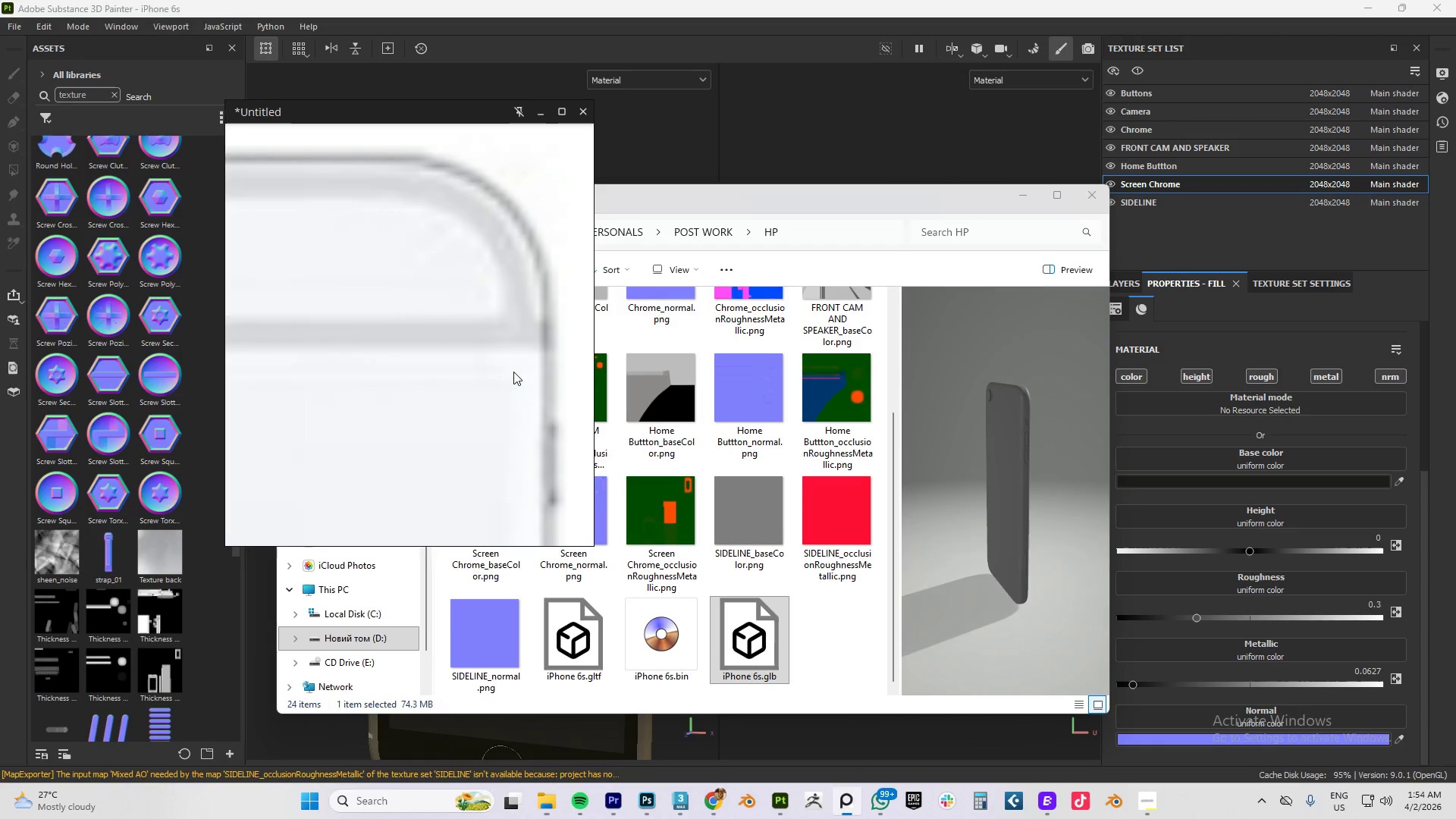 
left_click([704, 228])
 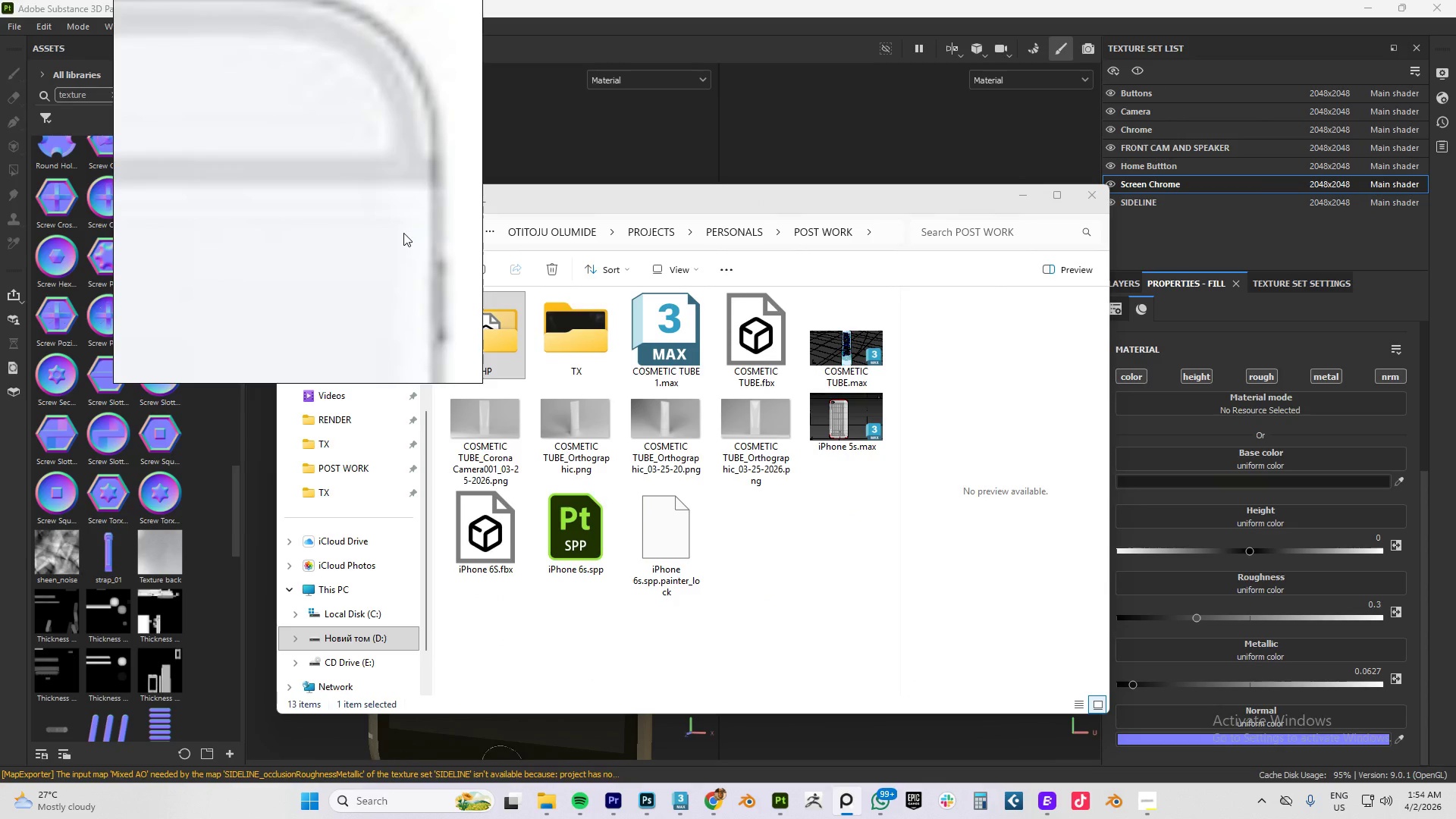 
double_click([601, 358])
 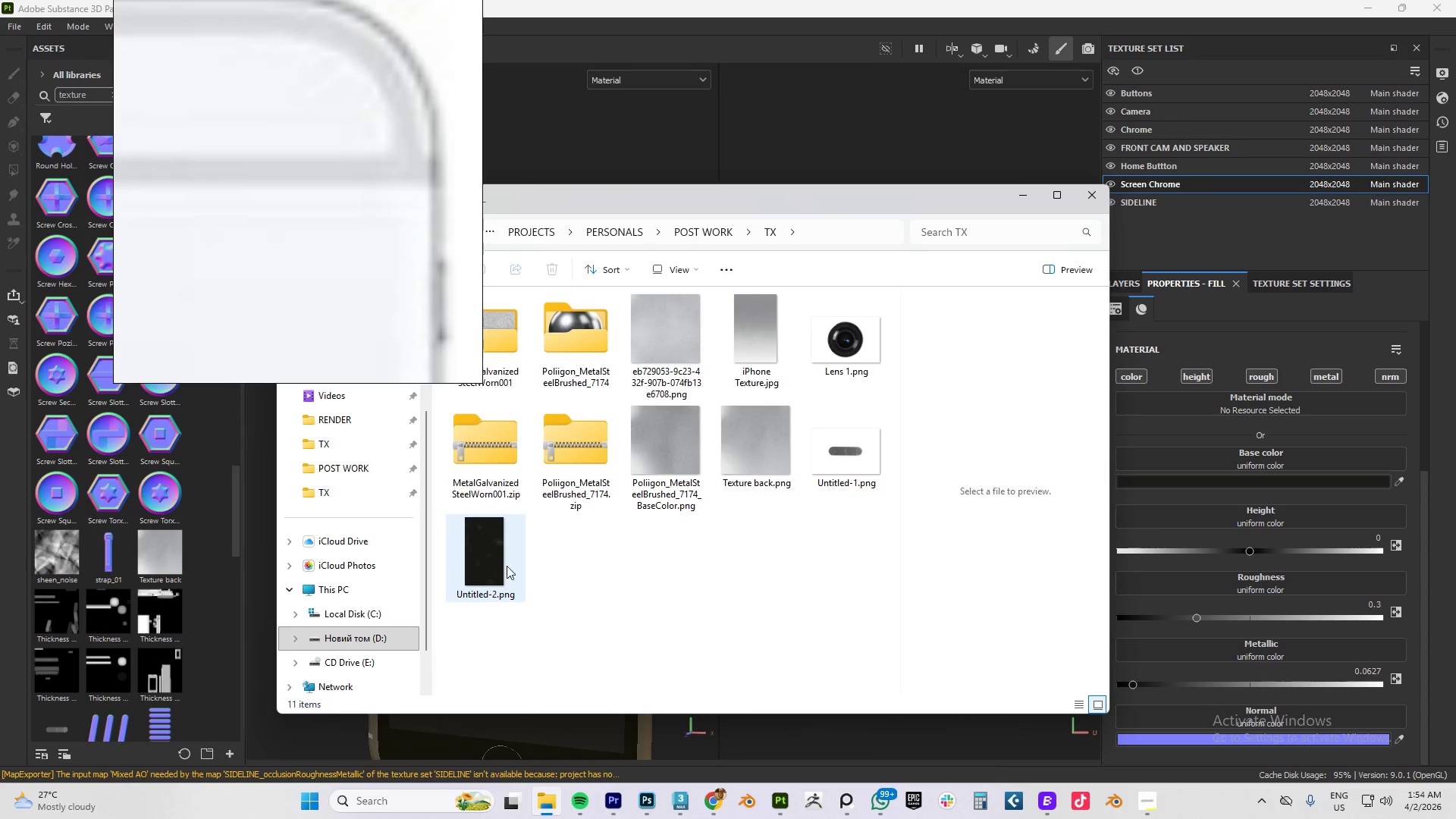 
left_click_drag(start_coordinate=[485, 560], to_coordinate=[117, 600])
 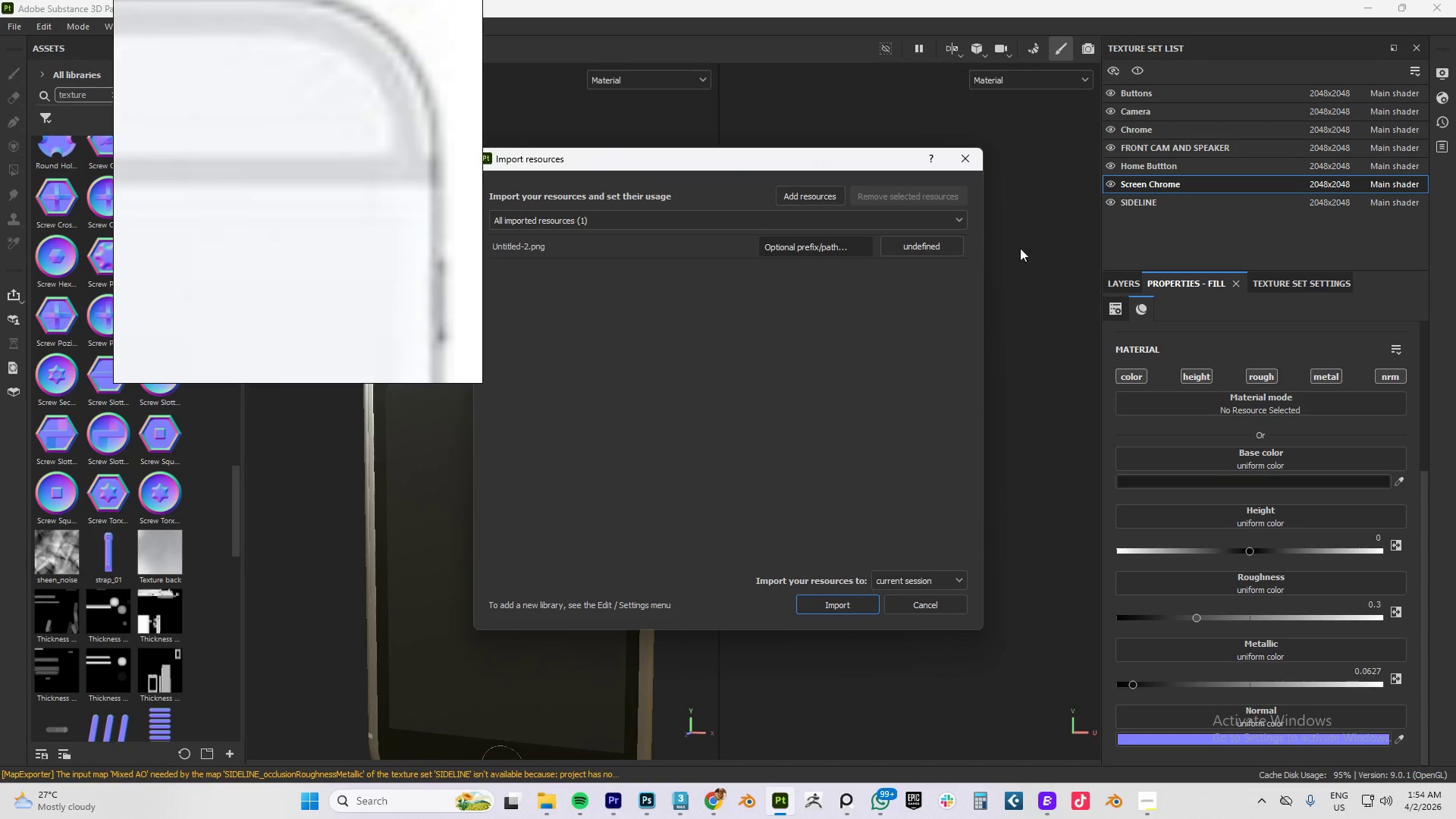 
left_click([917, 244])
 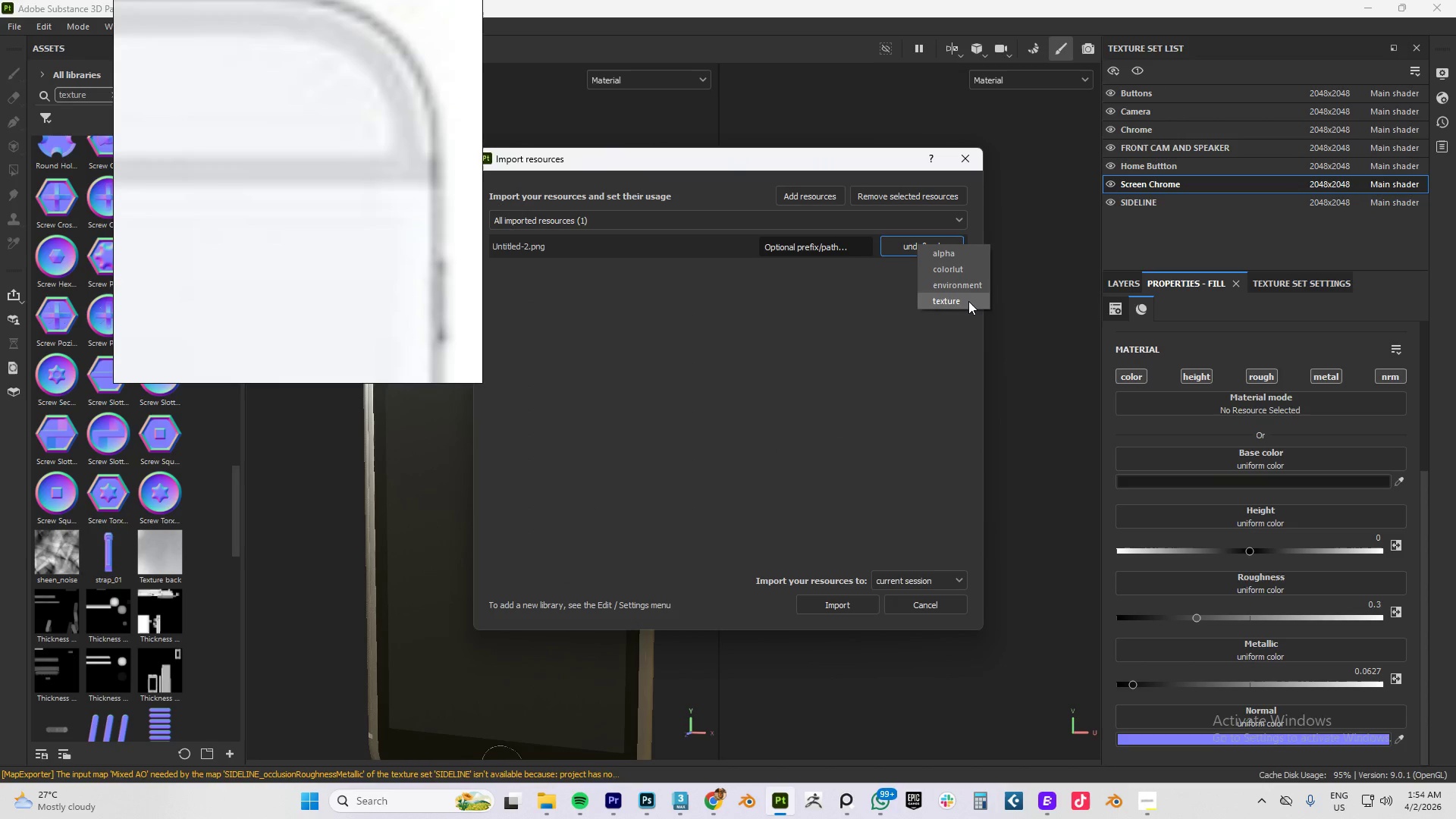 
left_click([970, 300])
 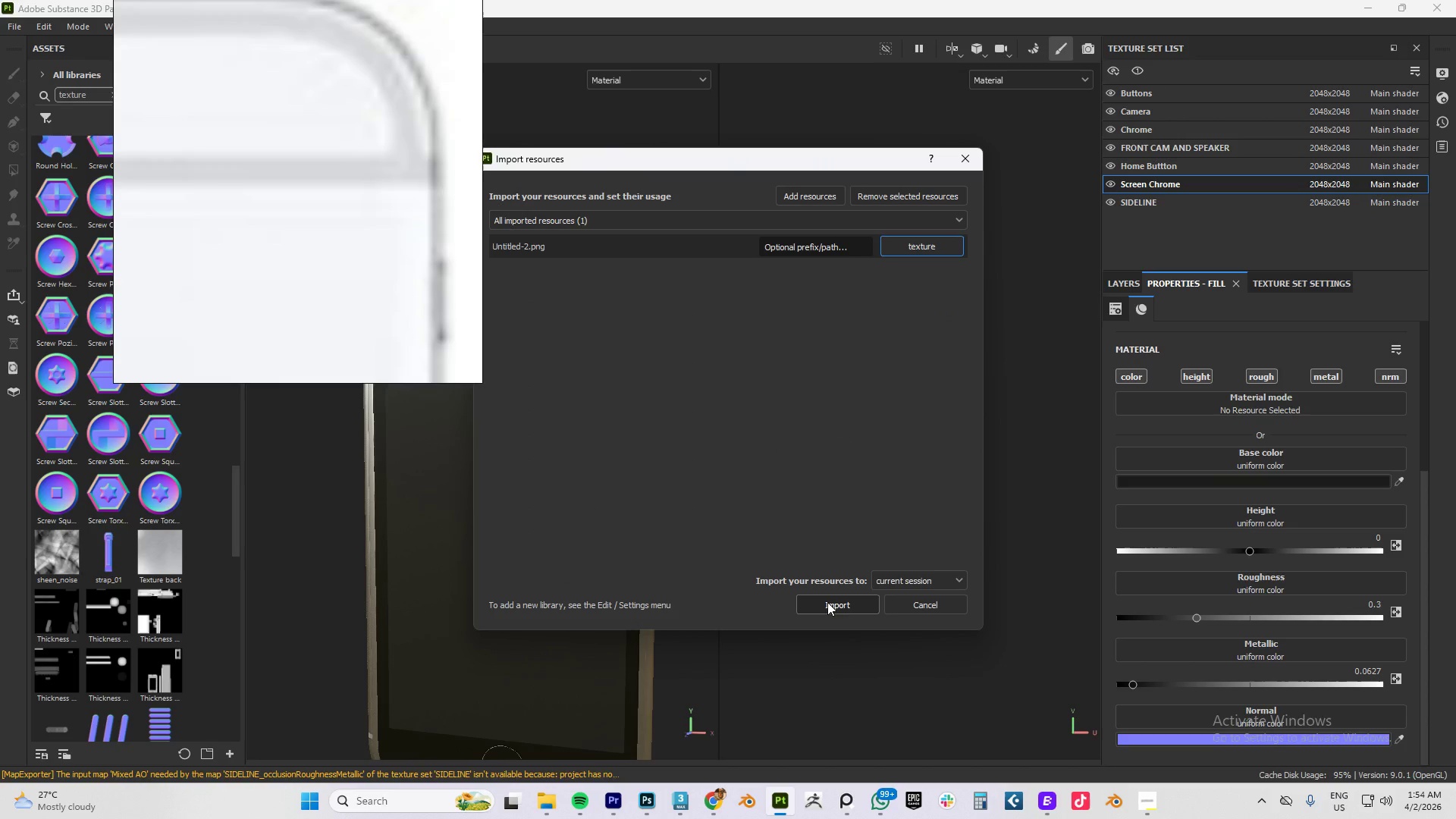 
left_click([827, 602])
 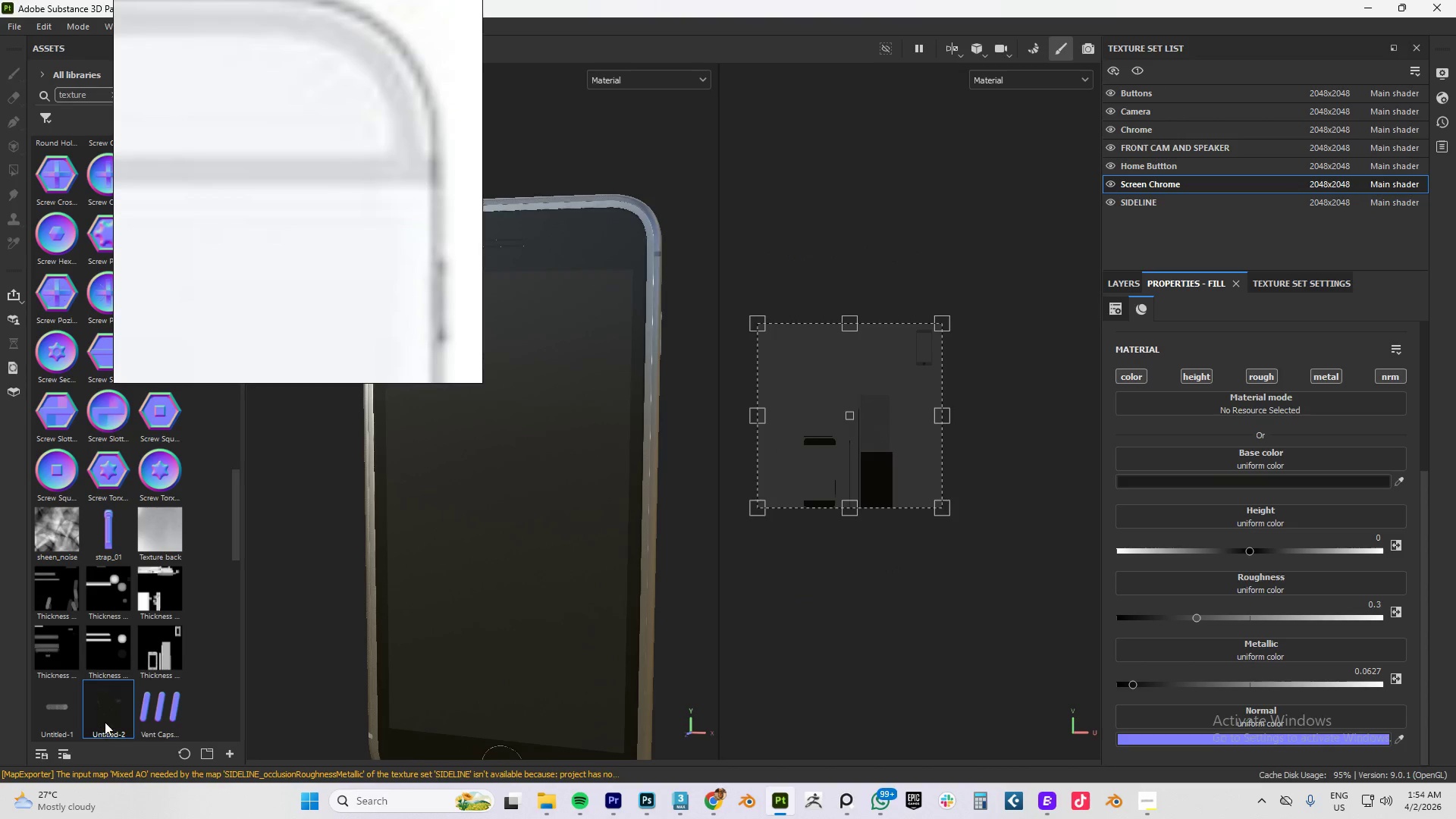 
left_click_drag(start_coordinate=[108, 714], to_coordinate=[1260, 457])
 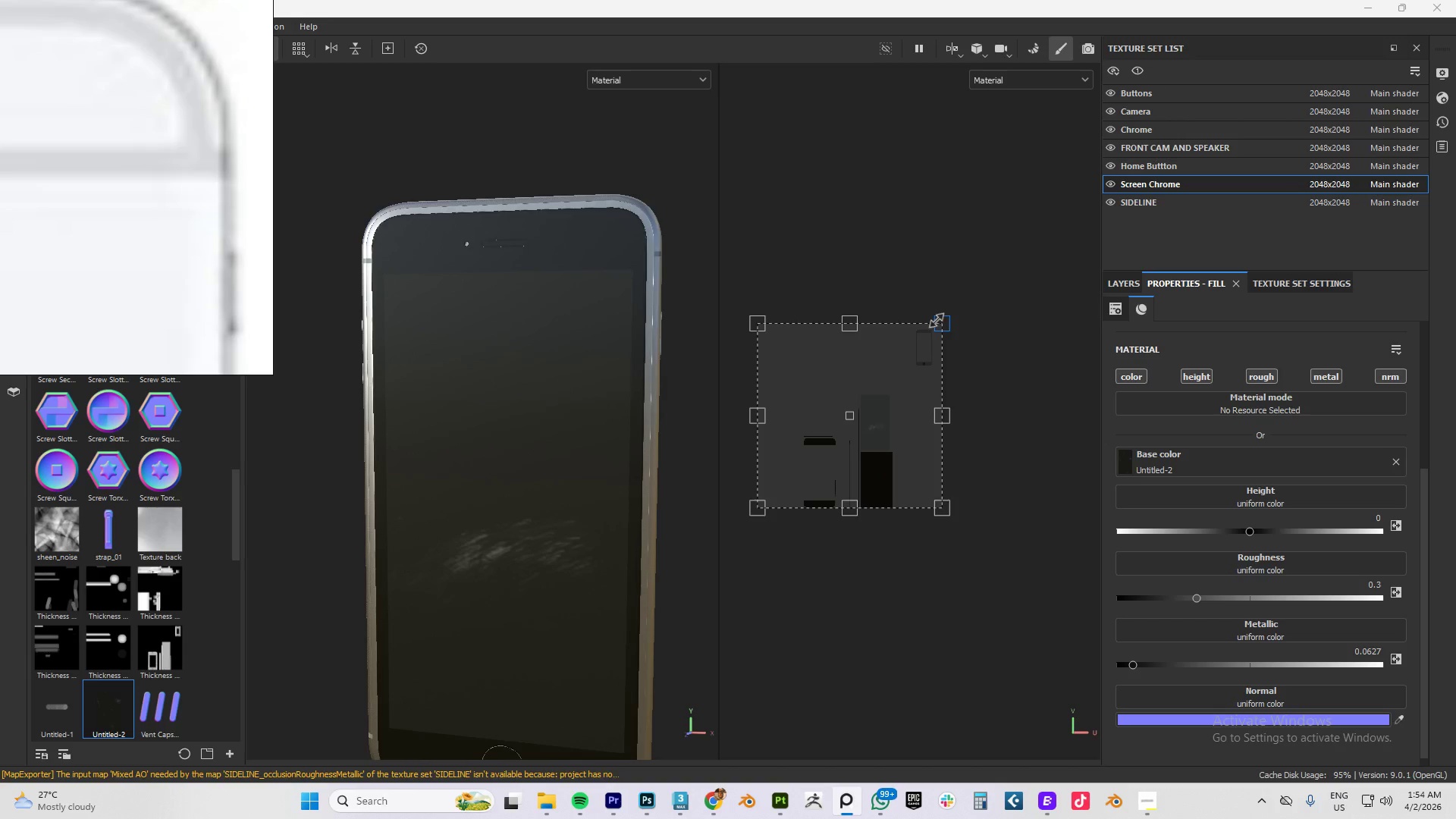 
left_click_drag(start_coordinate=[758, 322], to_coordinate=[855, 401])
 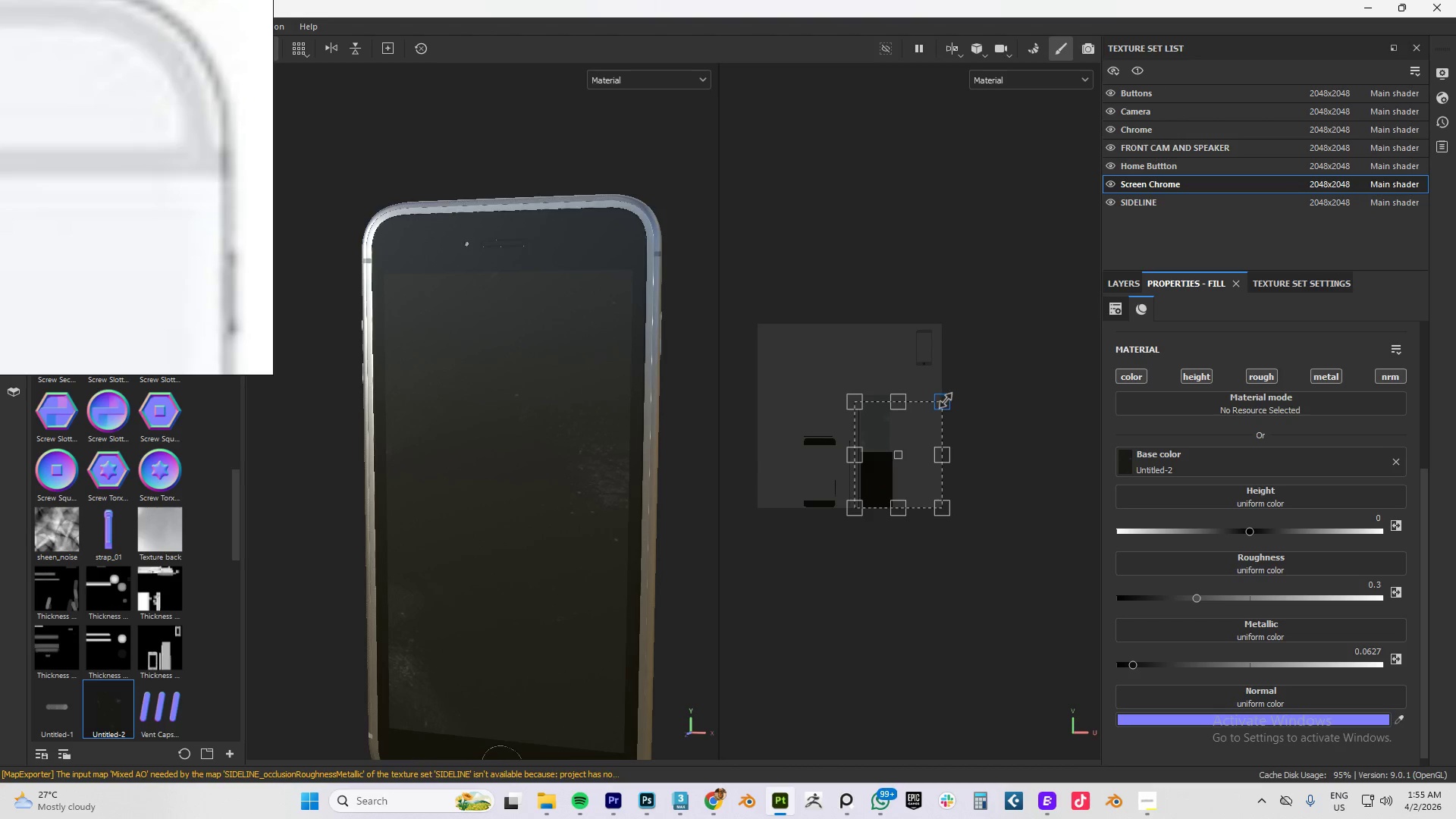 
left_click_drag(start_coordinate=[946, 400], to_coordinate=[899, 440])
 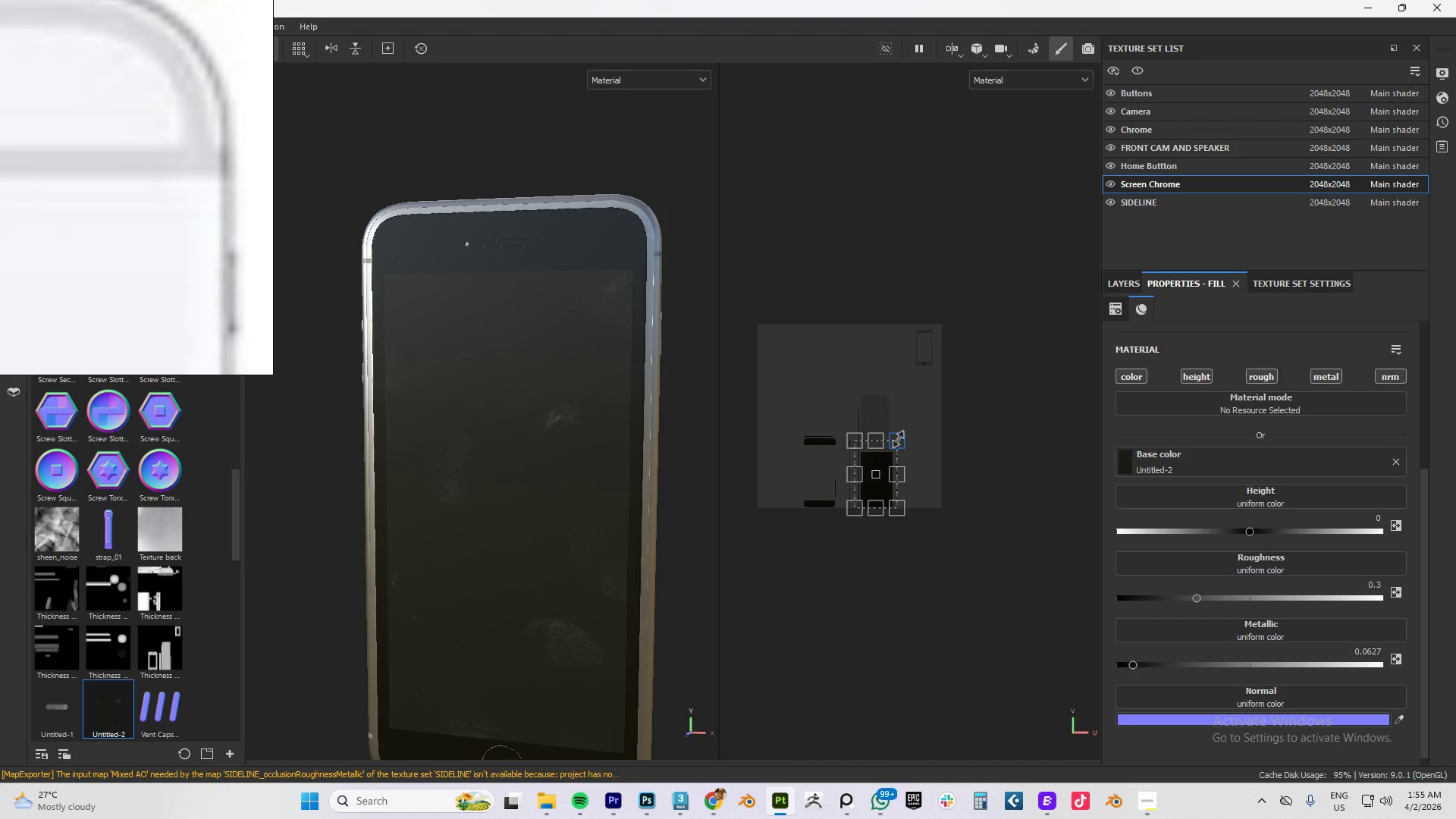 
left_click_drag(start_coordinate=[900, 438], to_coordinate=[896, 445])
 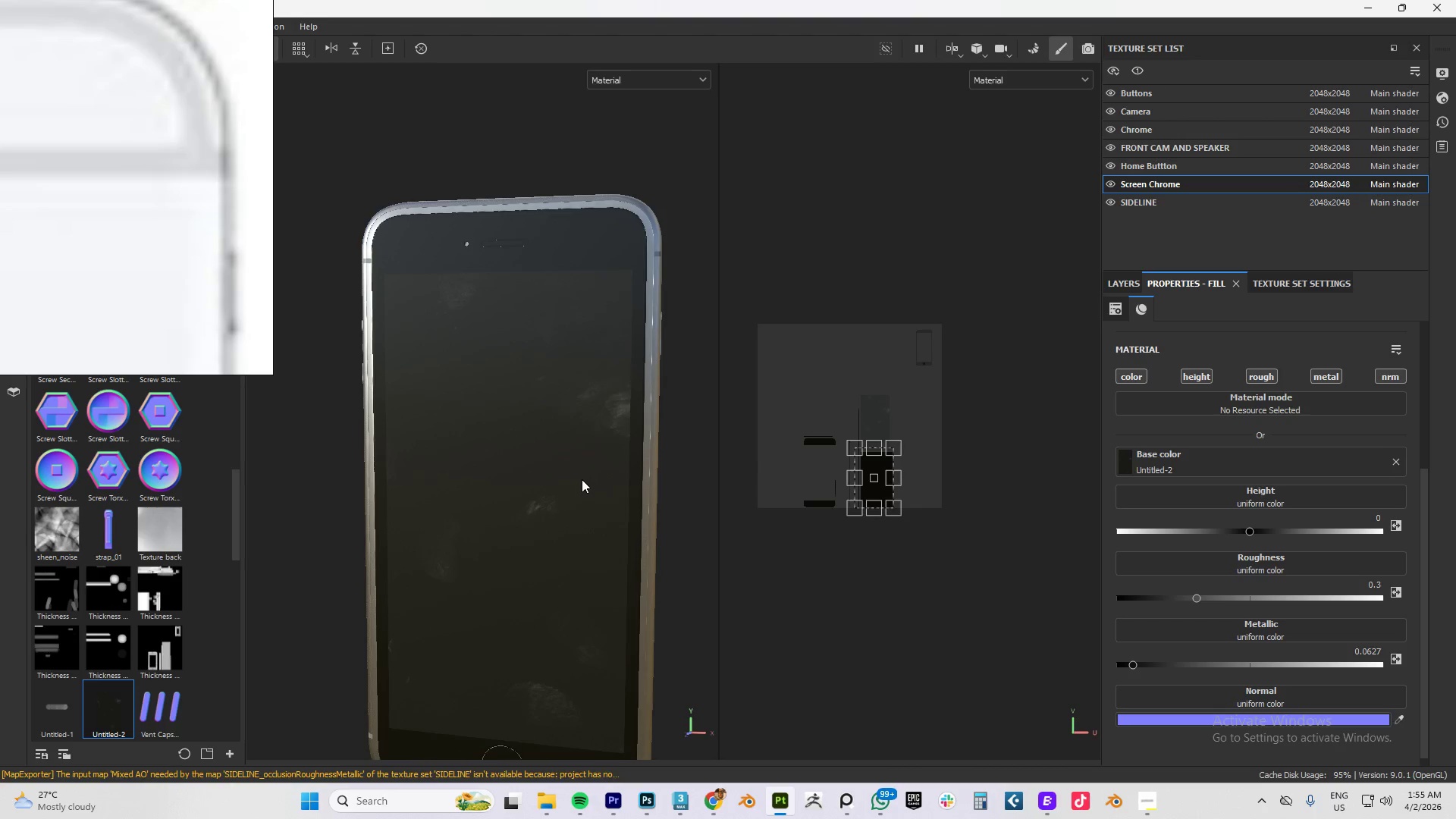 
hold_key(key=AltLeft, duration=0.95)
left_click_drag(start_coordinate=[588, 481], to_coordinate=[607, 453])
 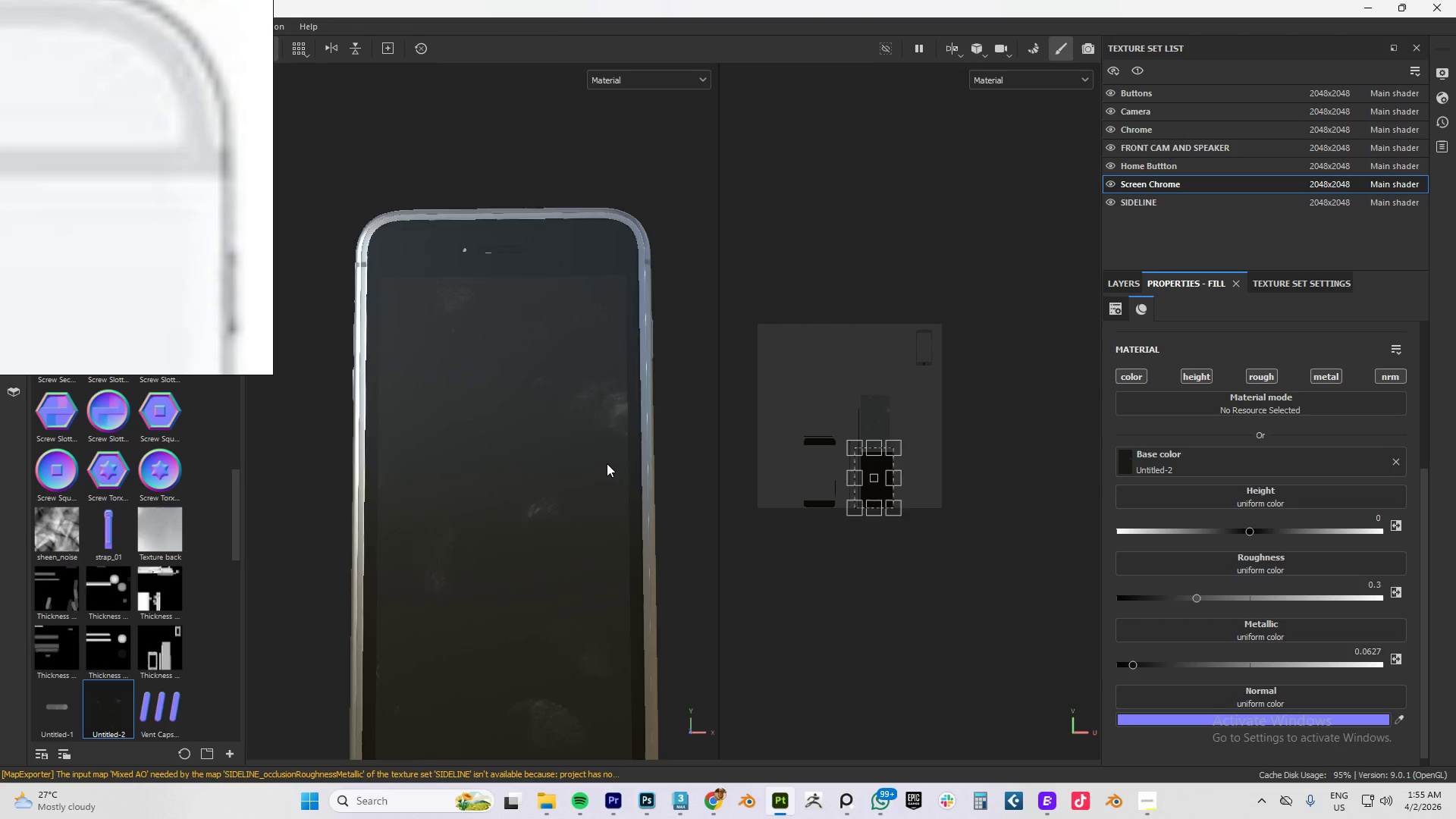 
hold_key(key=AltLeft, duration=1.27)
left_click_drag(start_coordinate=[561, 599], to_coordinate=[608, 571])
 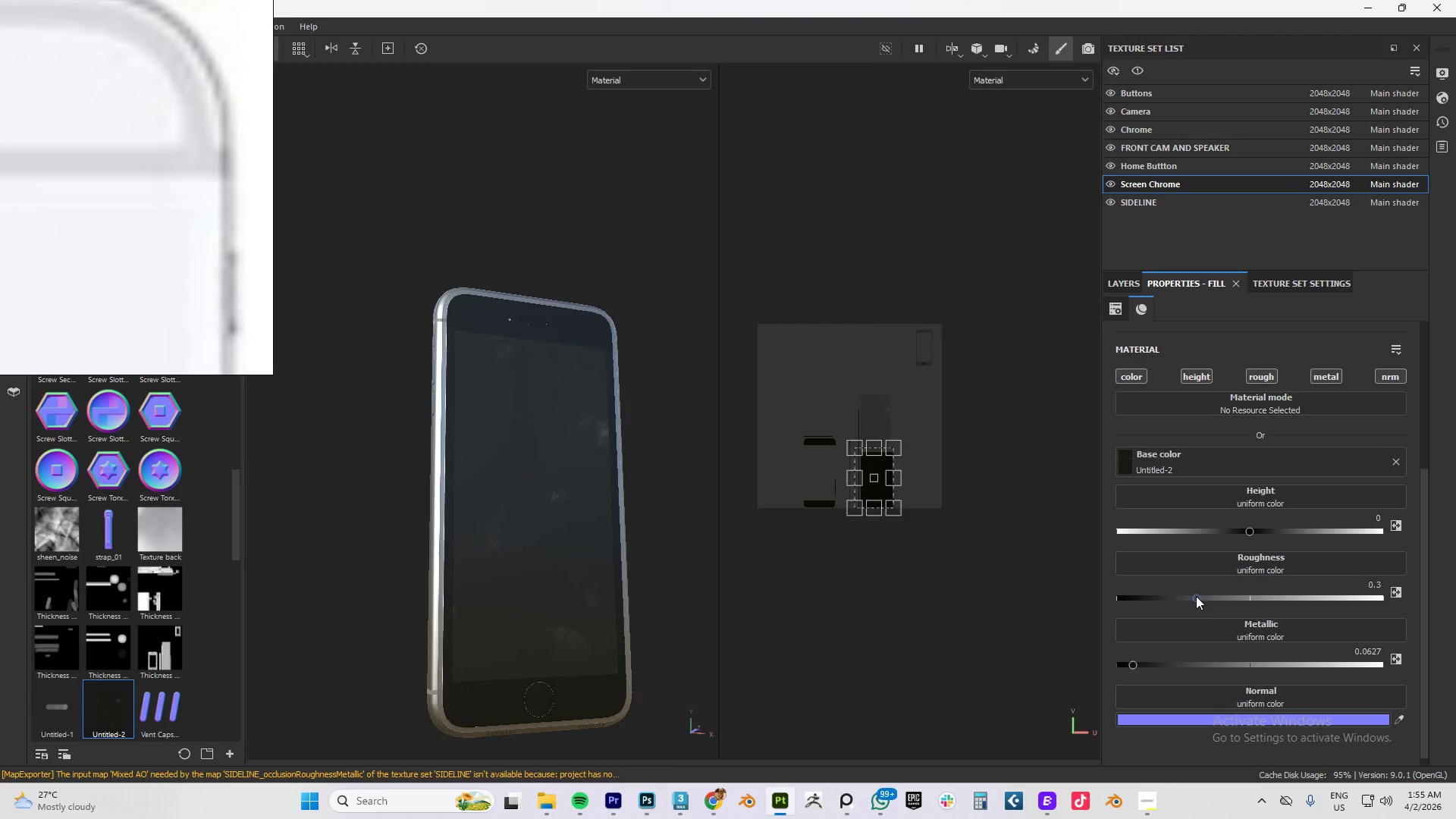 
scroll: coordinate [607, 463], scroll_direction: down, amount: 4.0
 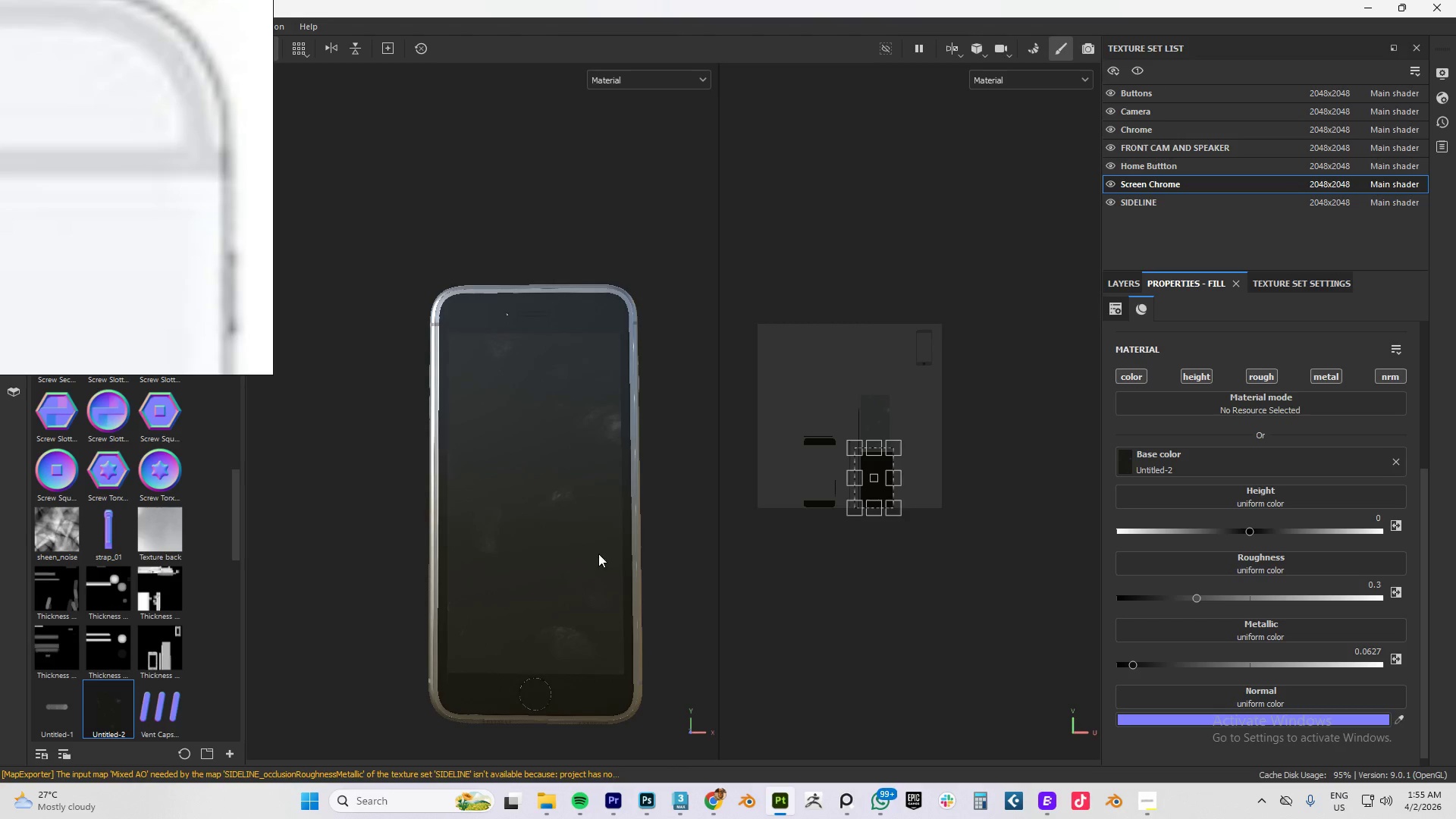 
left_click_drag(start_coordinate=[1197, 597], to_coordinate=[1159, 601])
 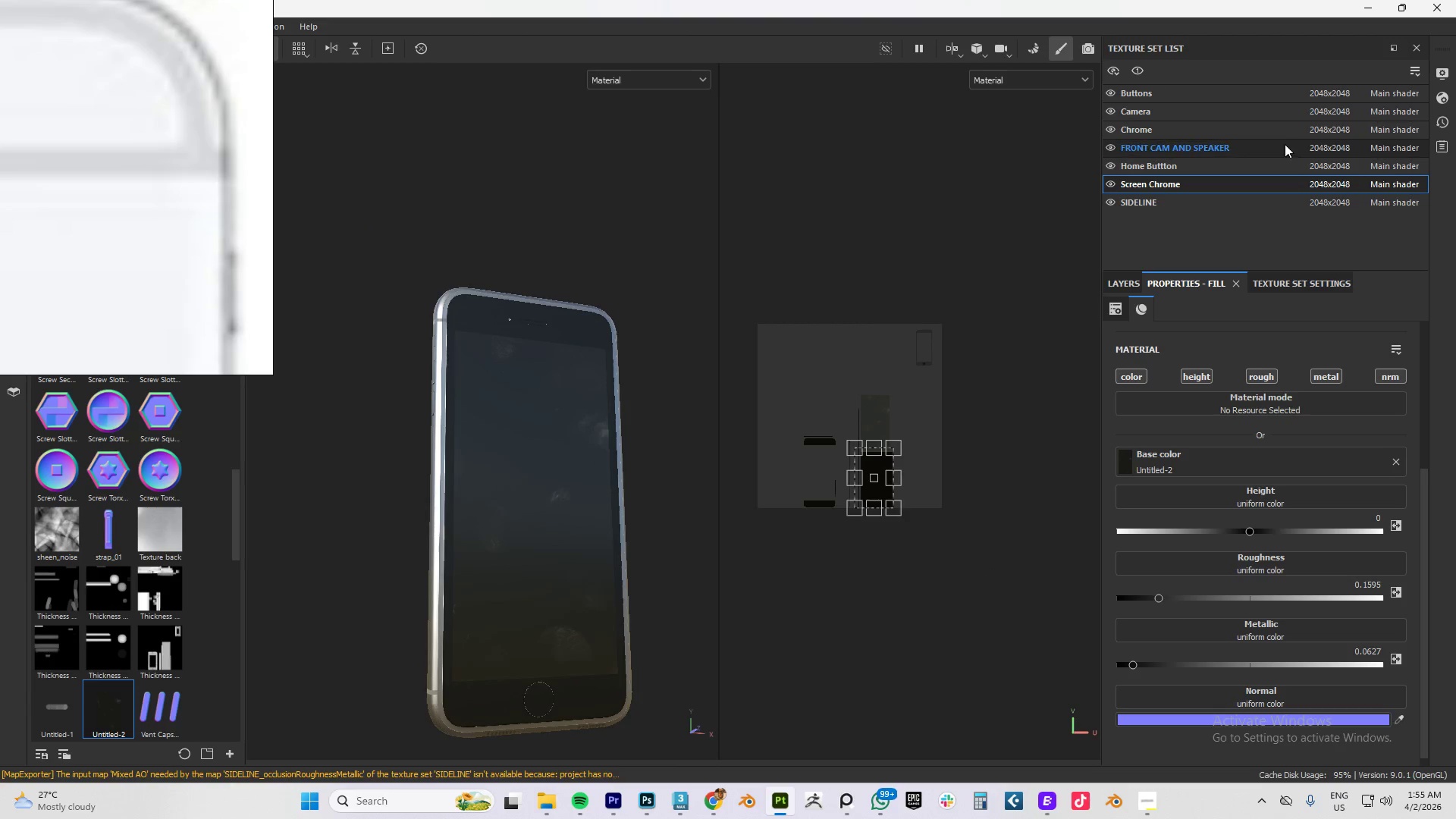 
scroll: coordinate [1353, 277], scroll_direction: up, amount: 4.0
 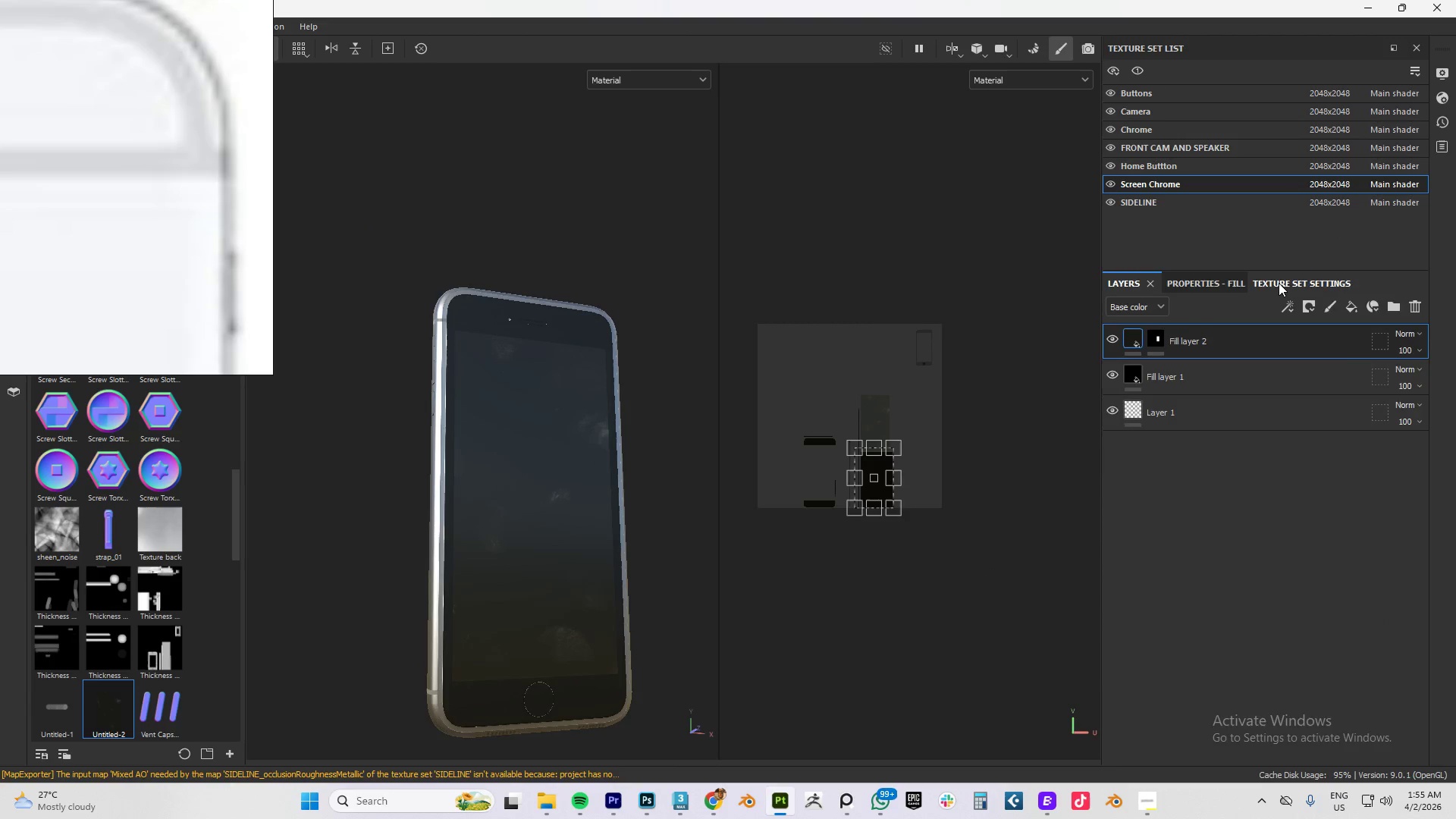 
left_click([1278, 283])
 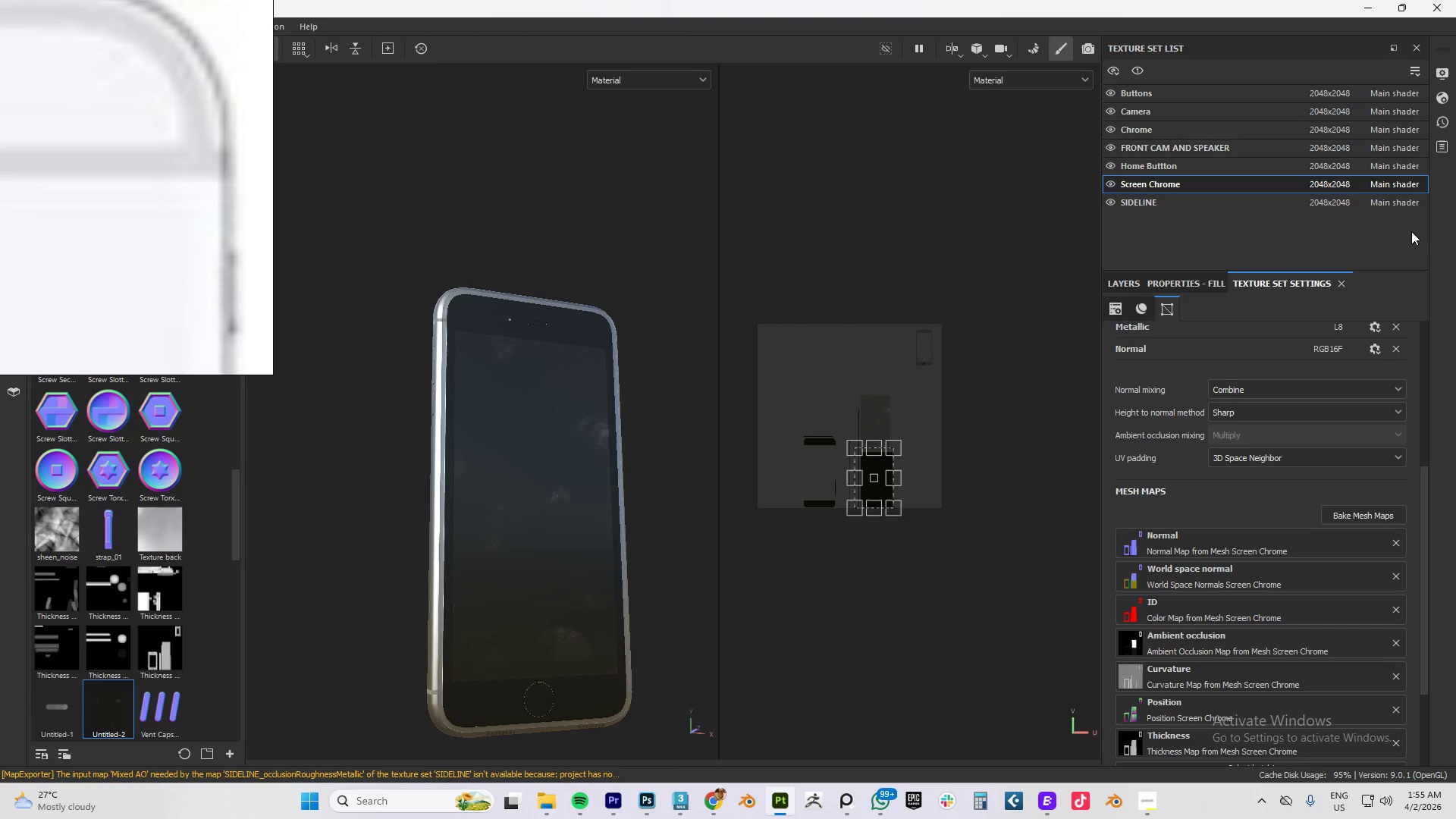 
scroll: coordinate [1451, 382], scroll_direction: up, amount: 13.0
 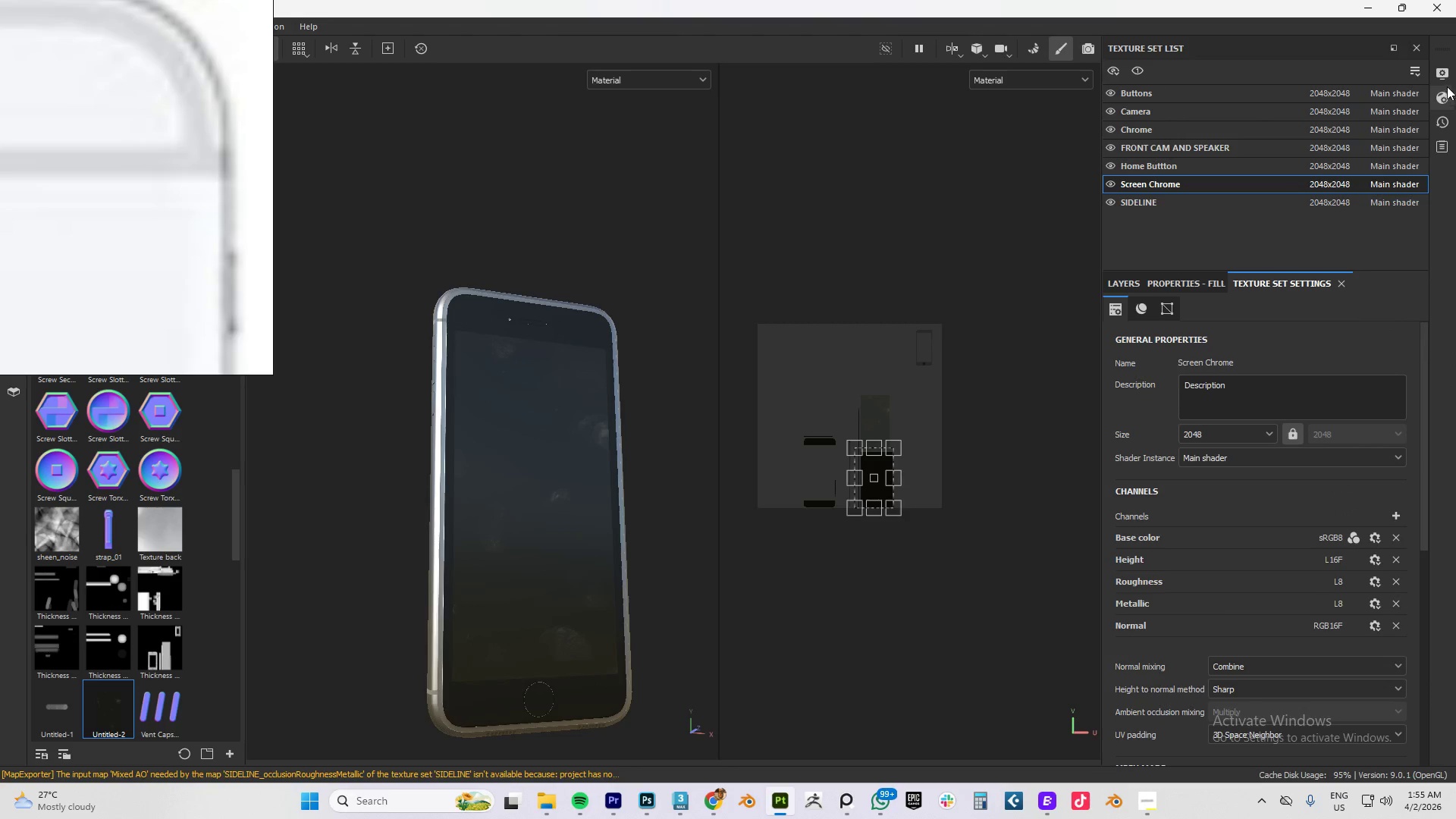 
left_click([1439, 103])
 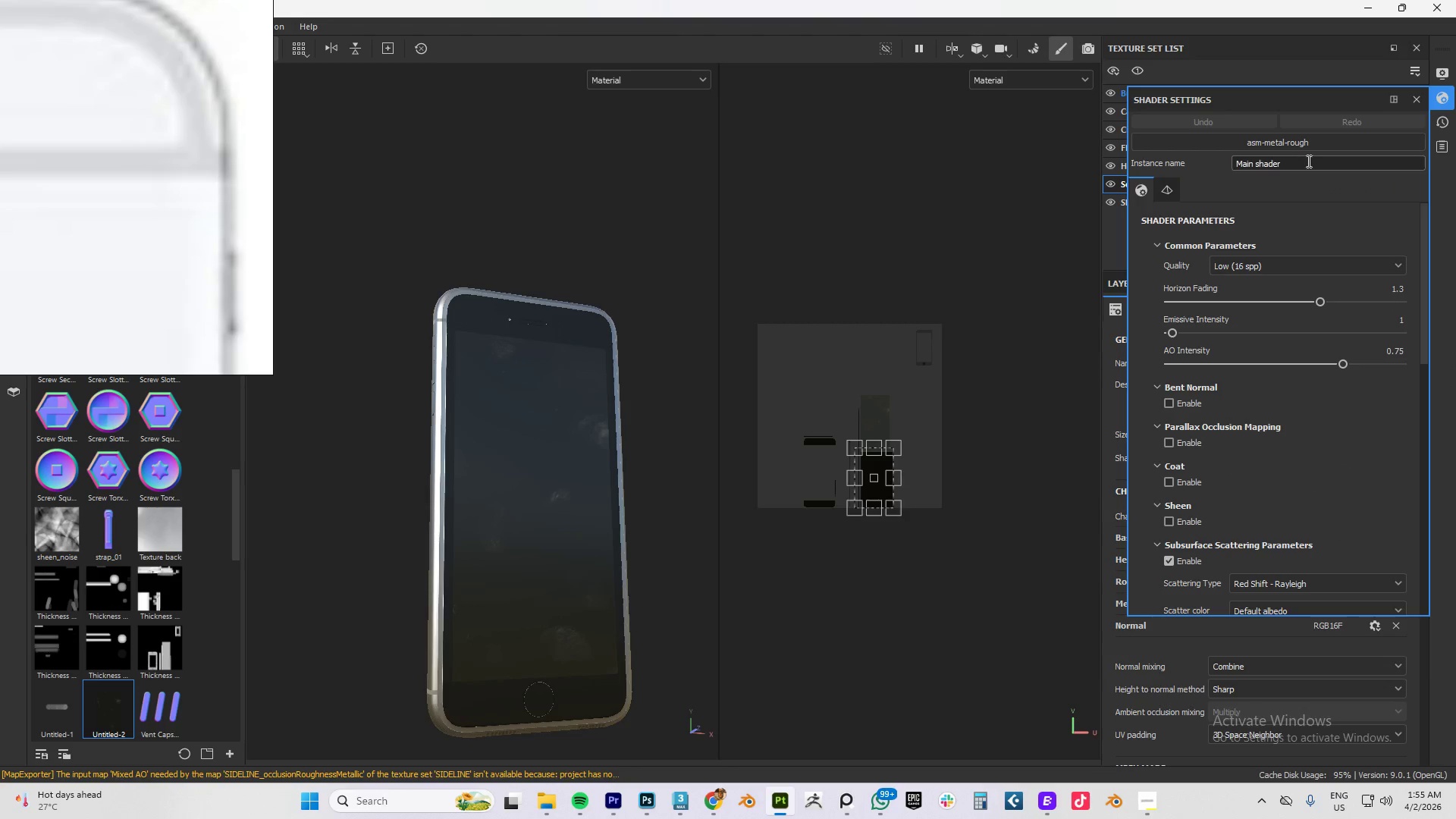 
left_click([1271, 140])
 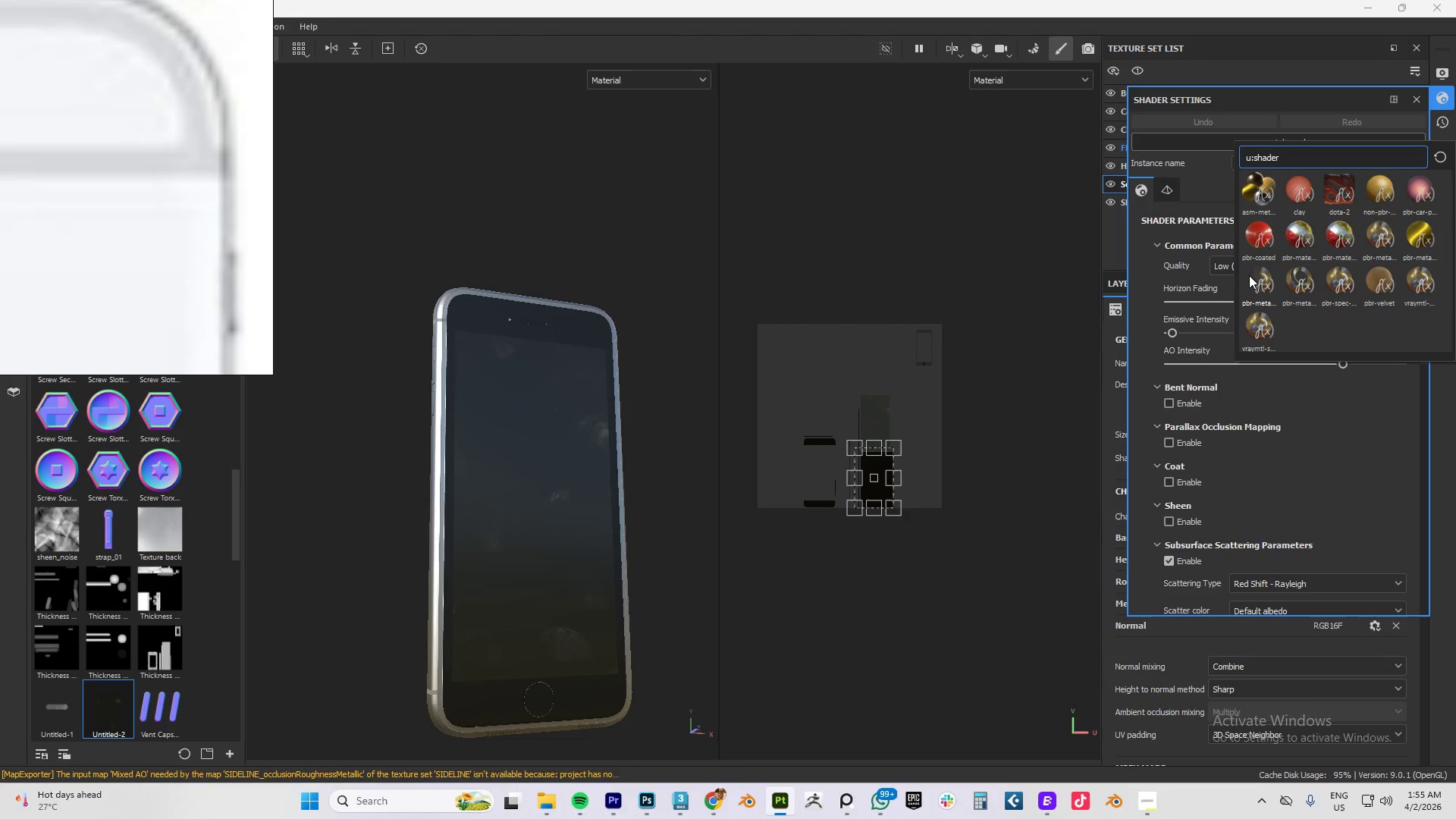 
left_click([1264, 282])
 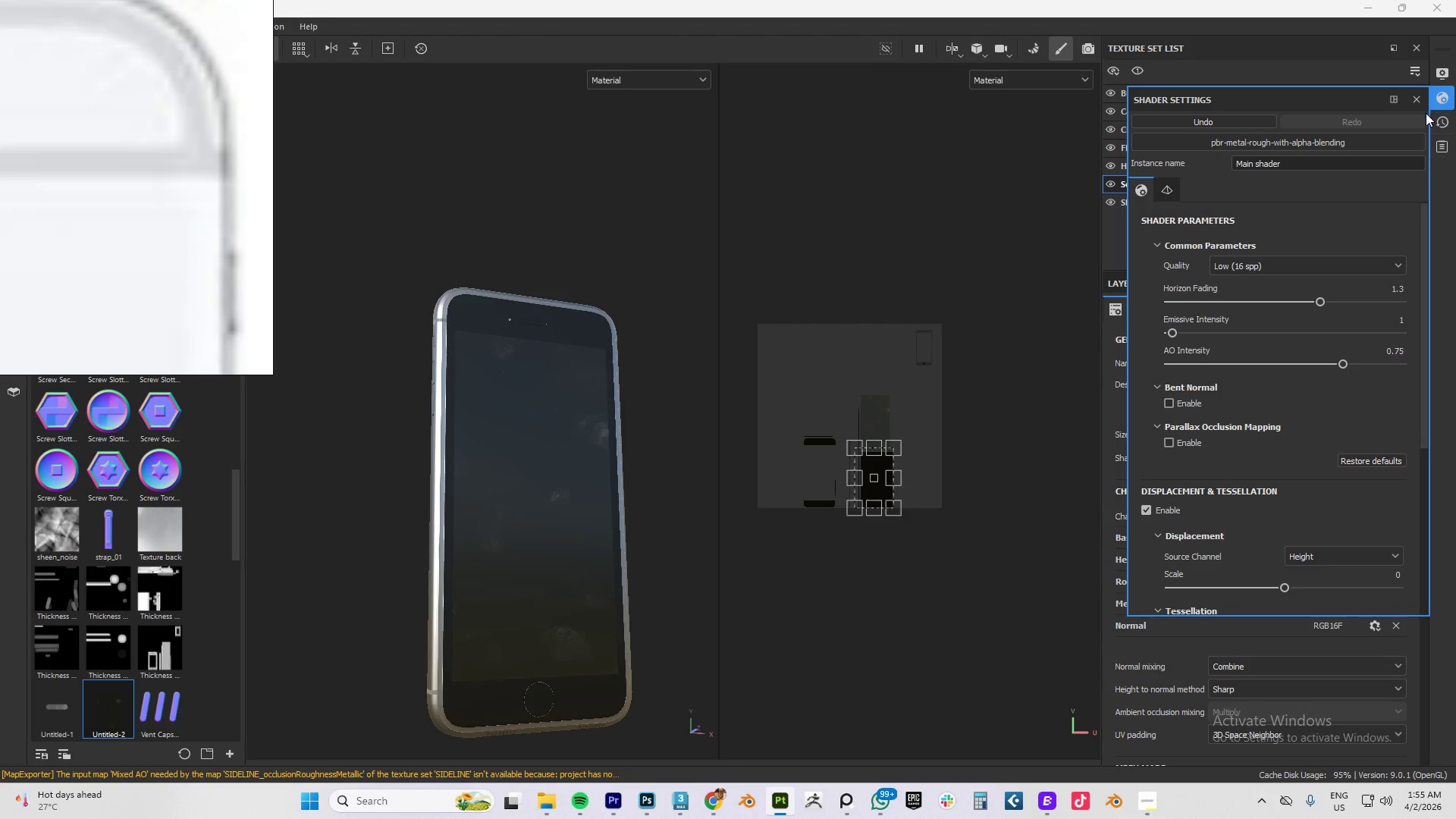 
left_click([1448, 103])
 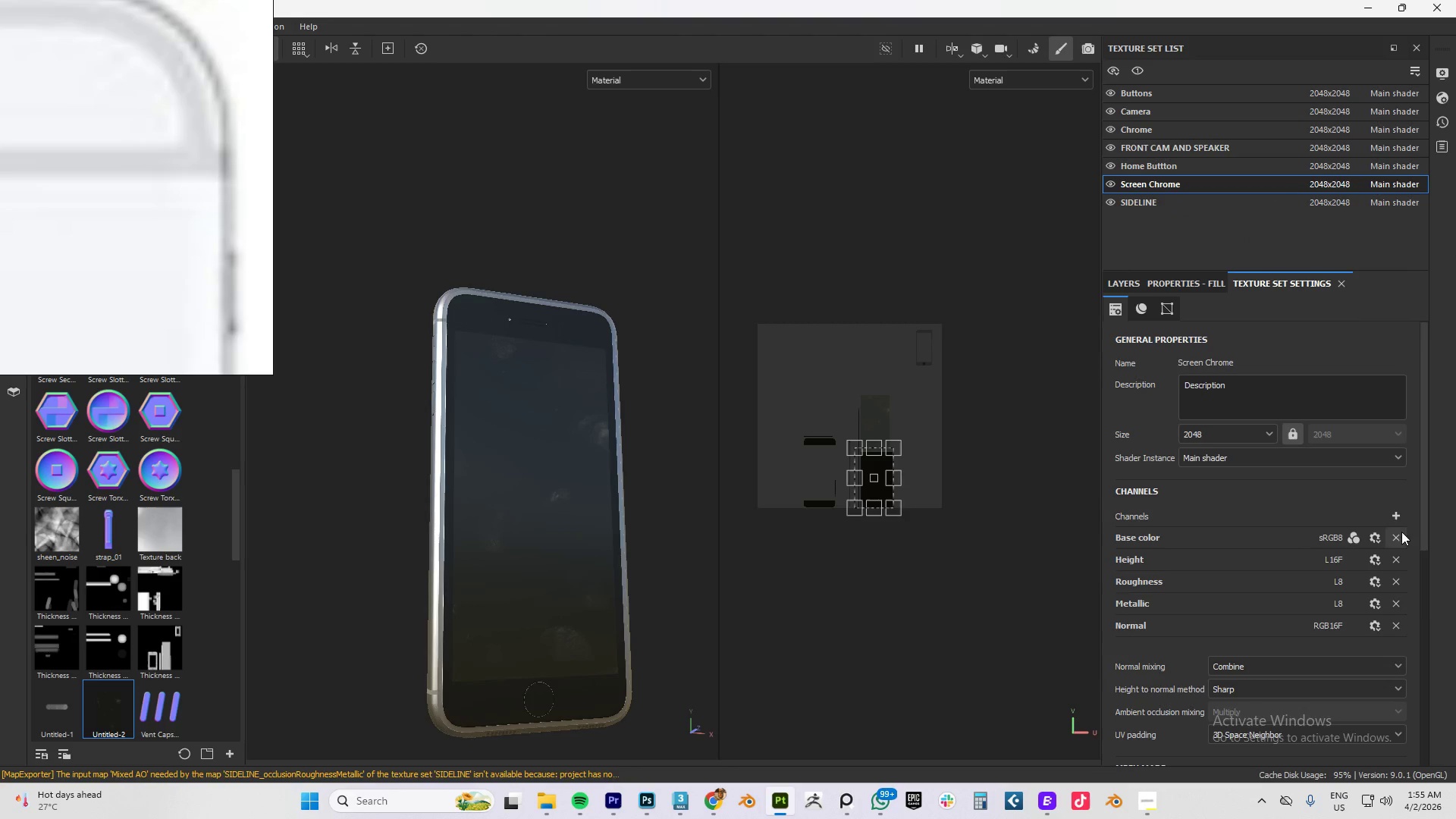 
left_click([1395, 516])
 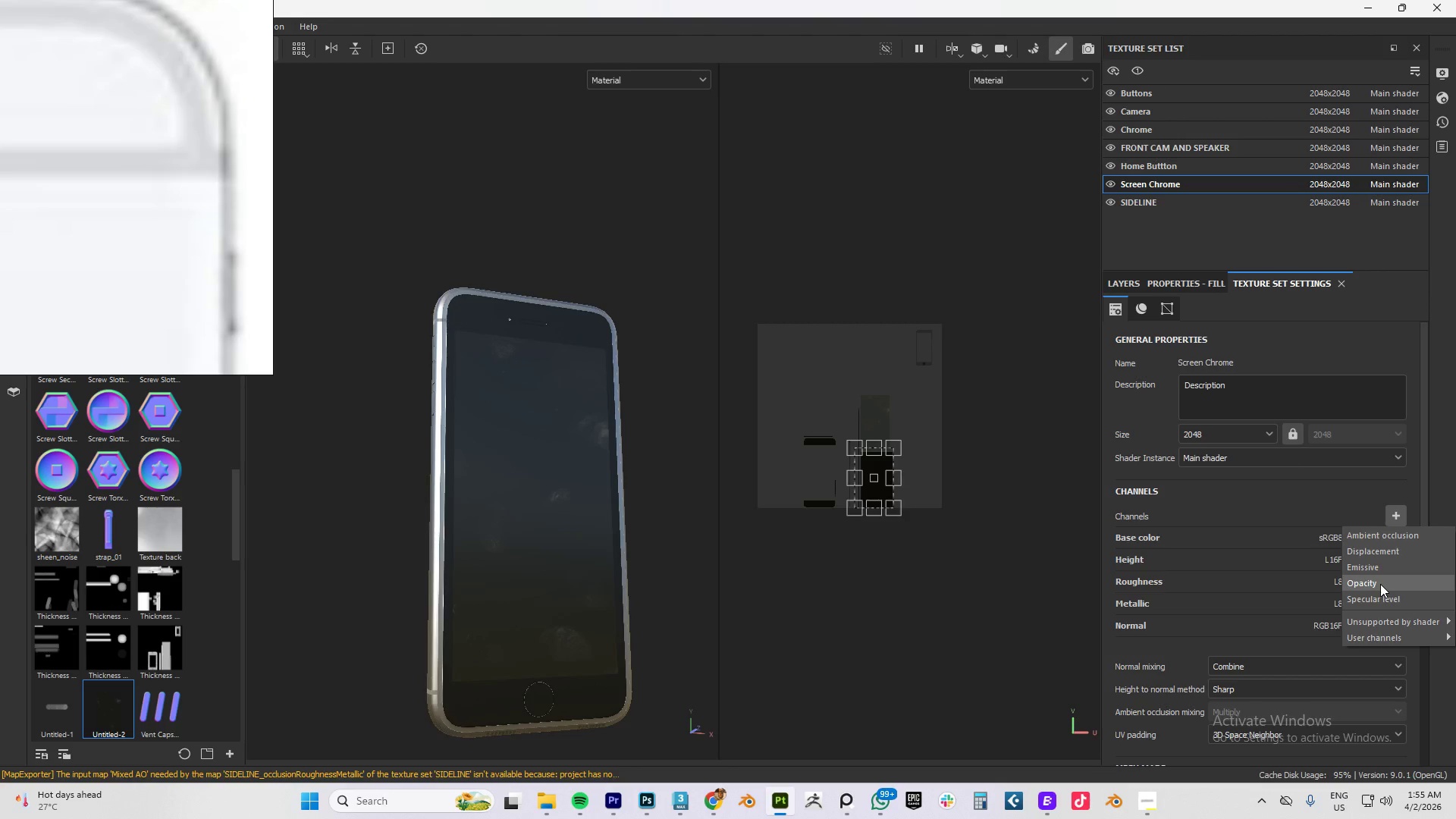 
left_click([1380, 584])
 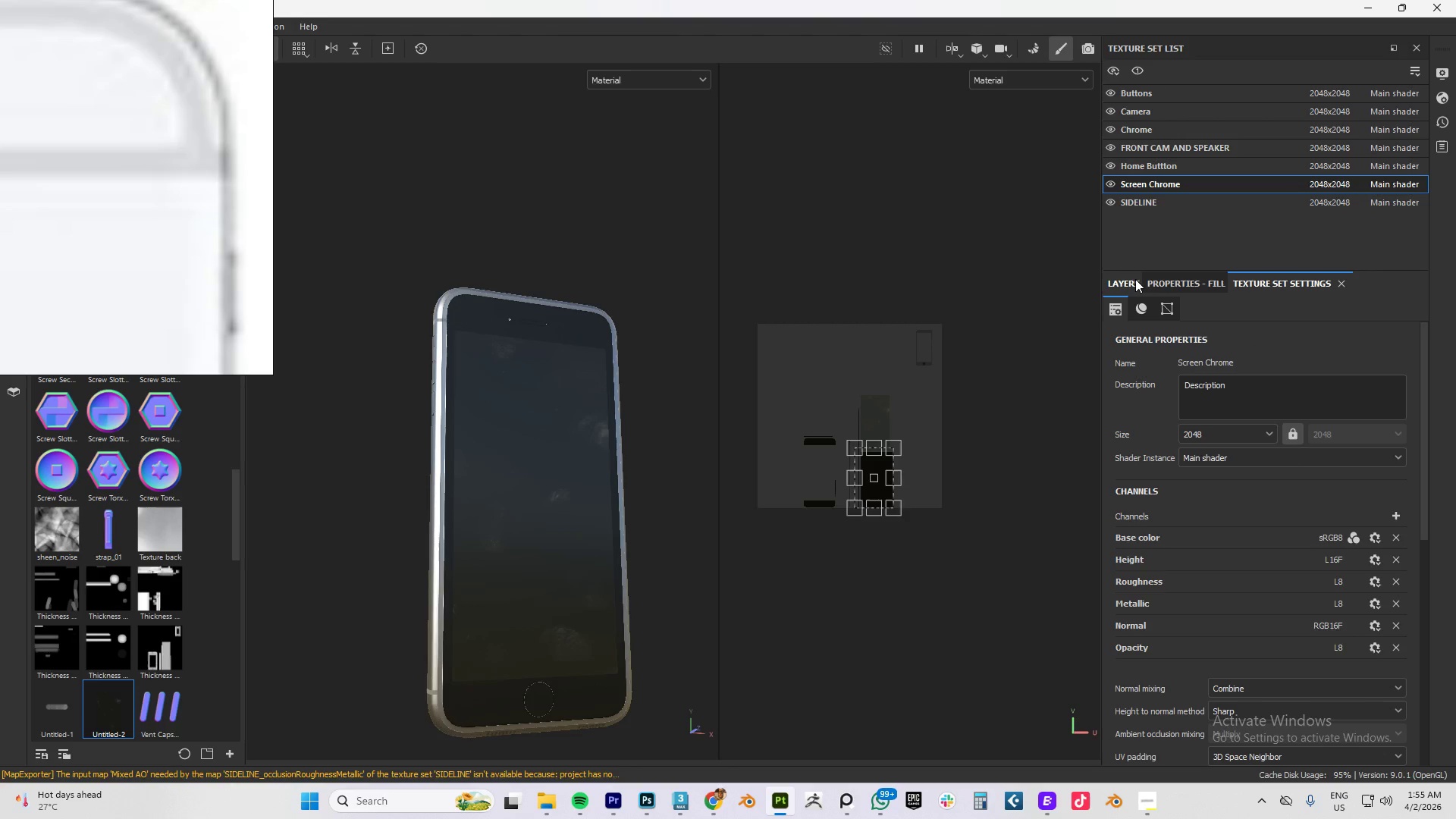 
left_click([1129, 284])
 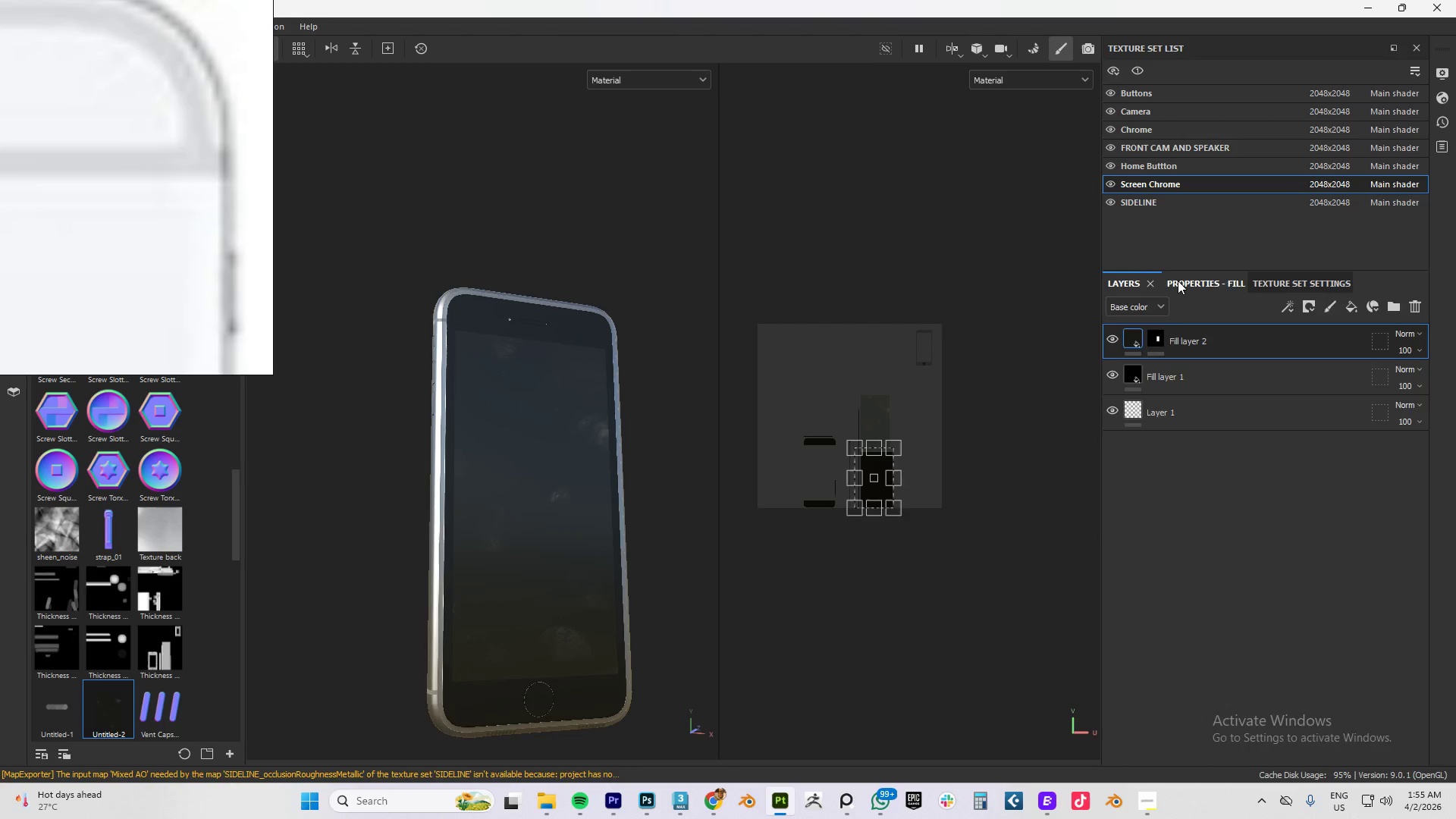 
left_click([1178, 281])
 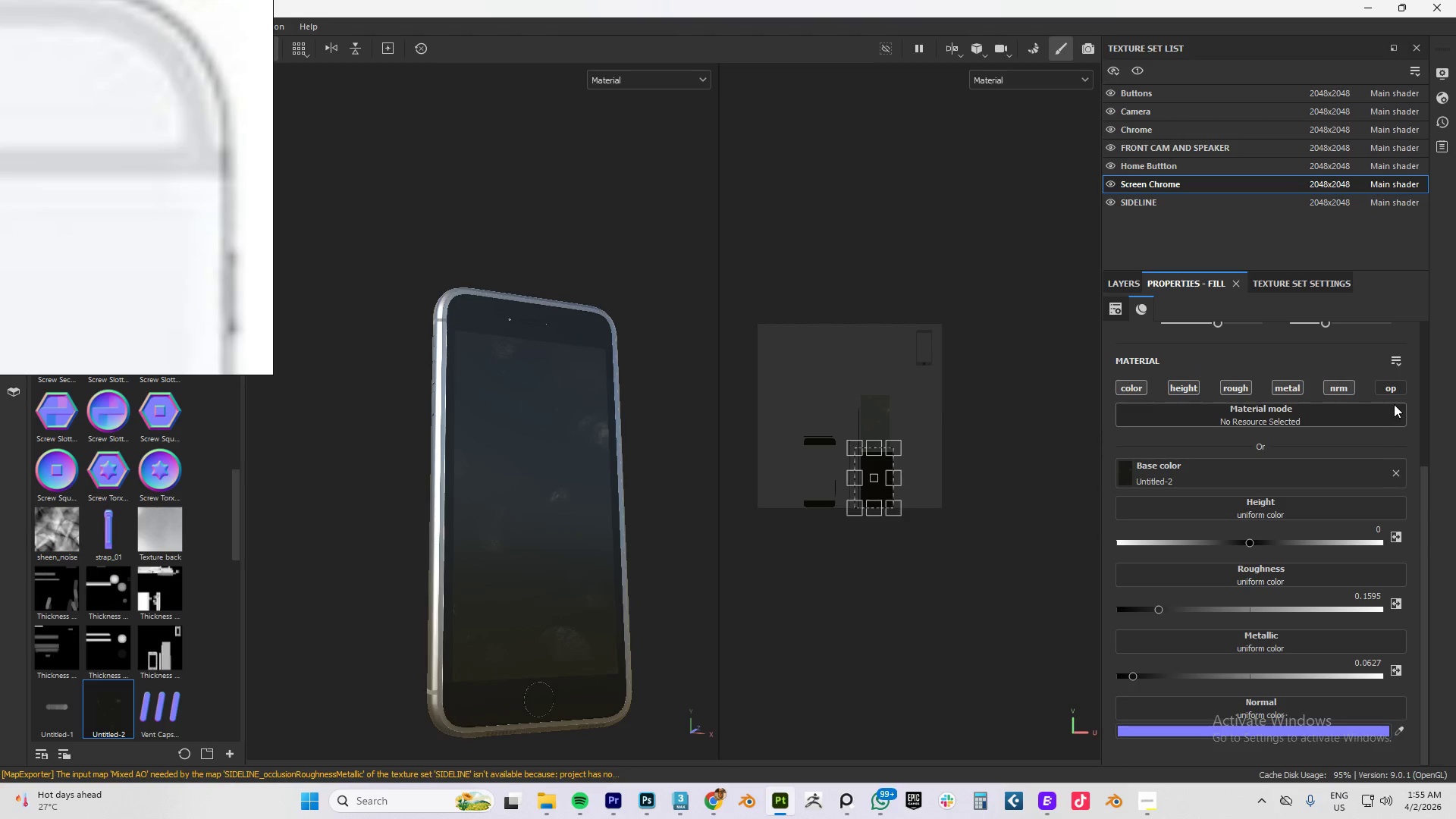 
left_click([1391, 384])
 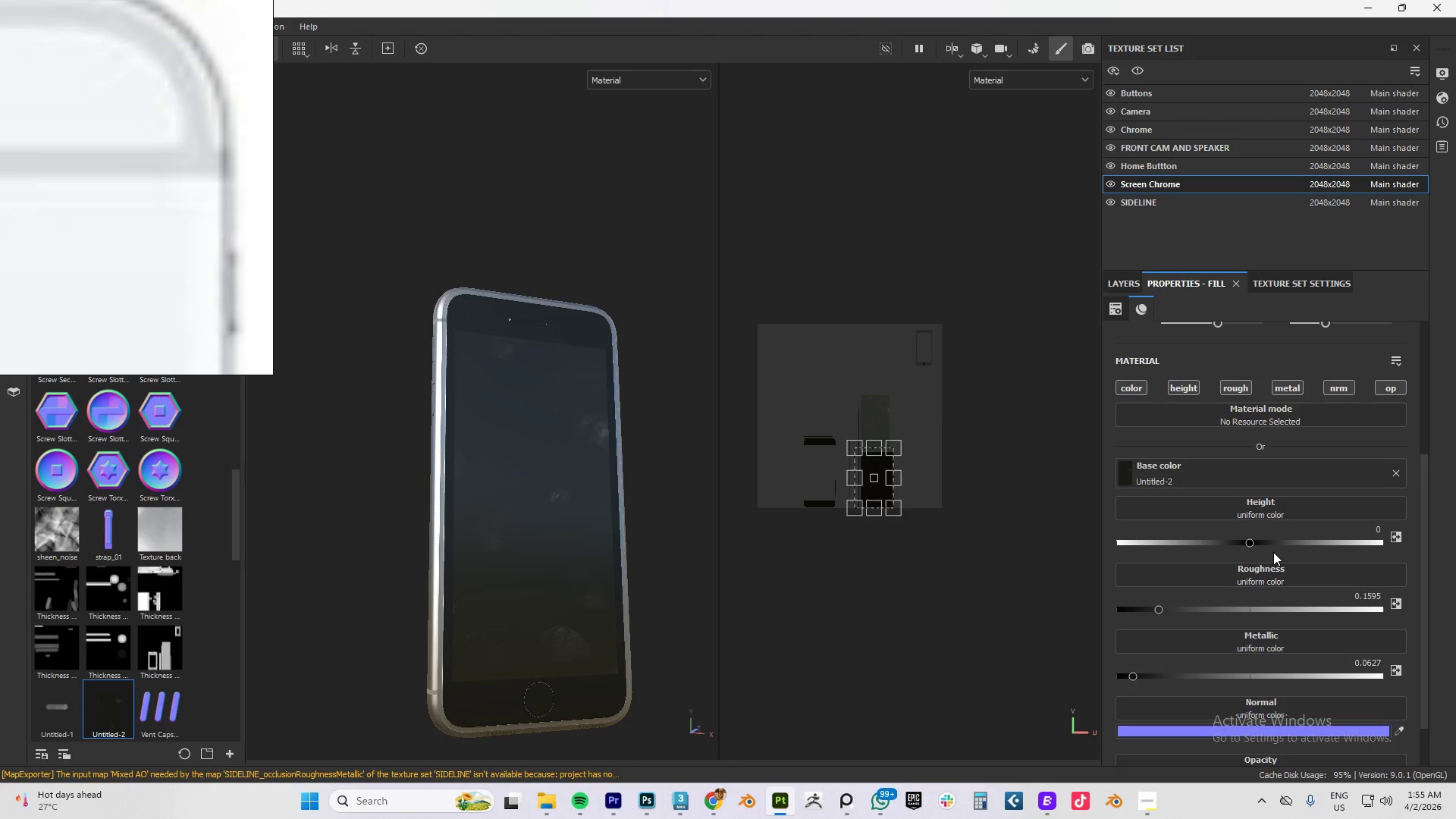 
scroll: coordinate [1282, 563], scroll_direction: down, amount: 9.0
 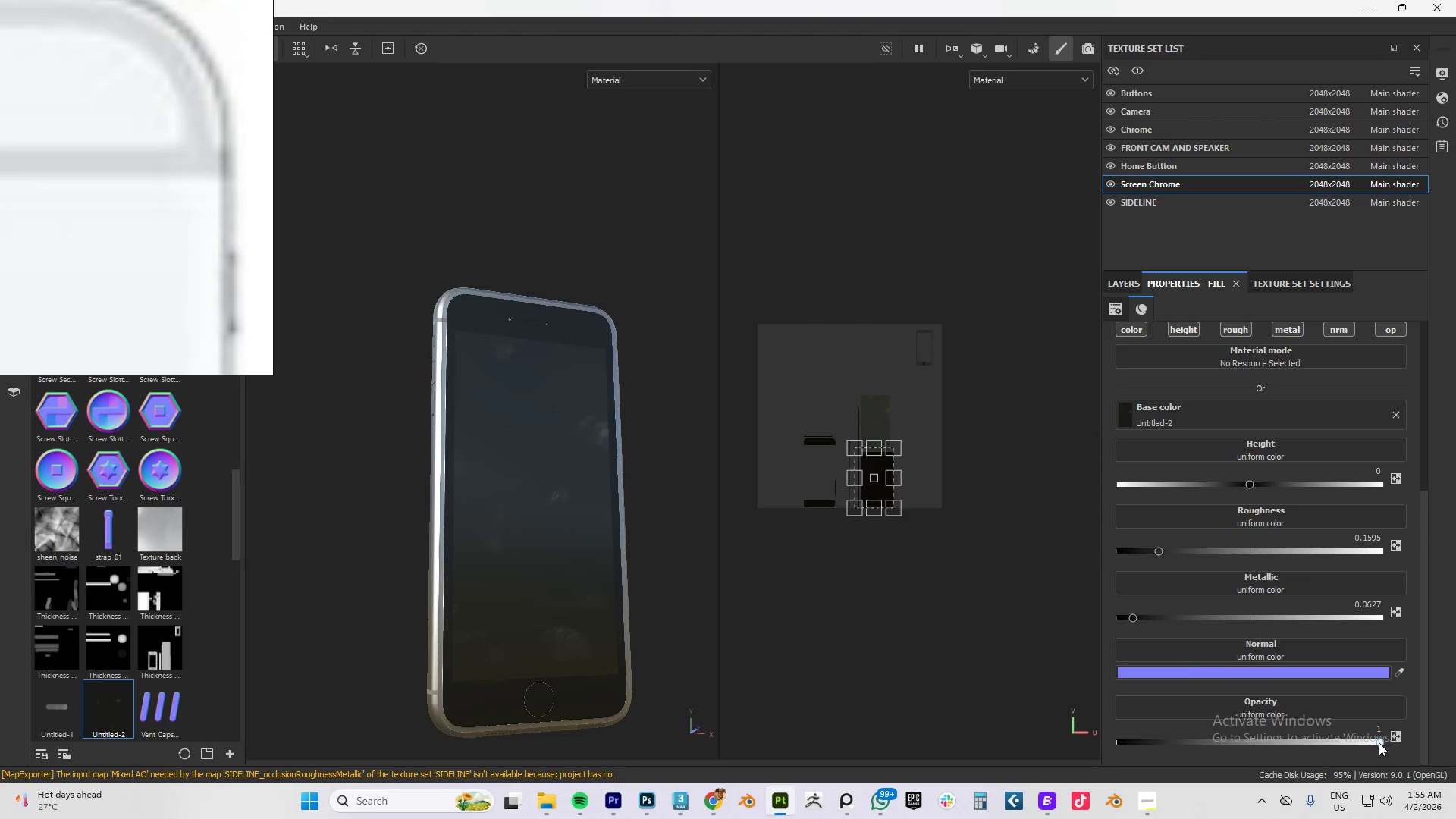 
left_click_drag(start_coordinate=[1377, 742], to_coordinate=[1332, 744])
 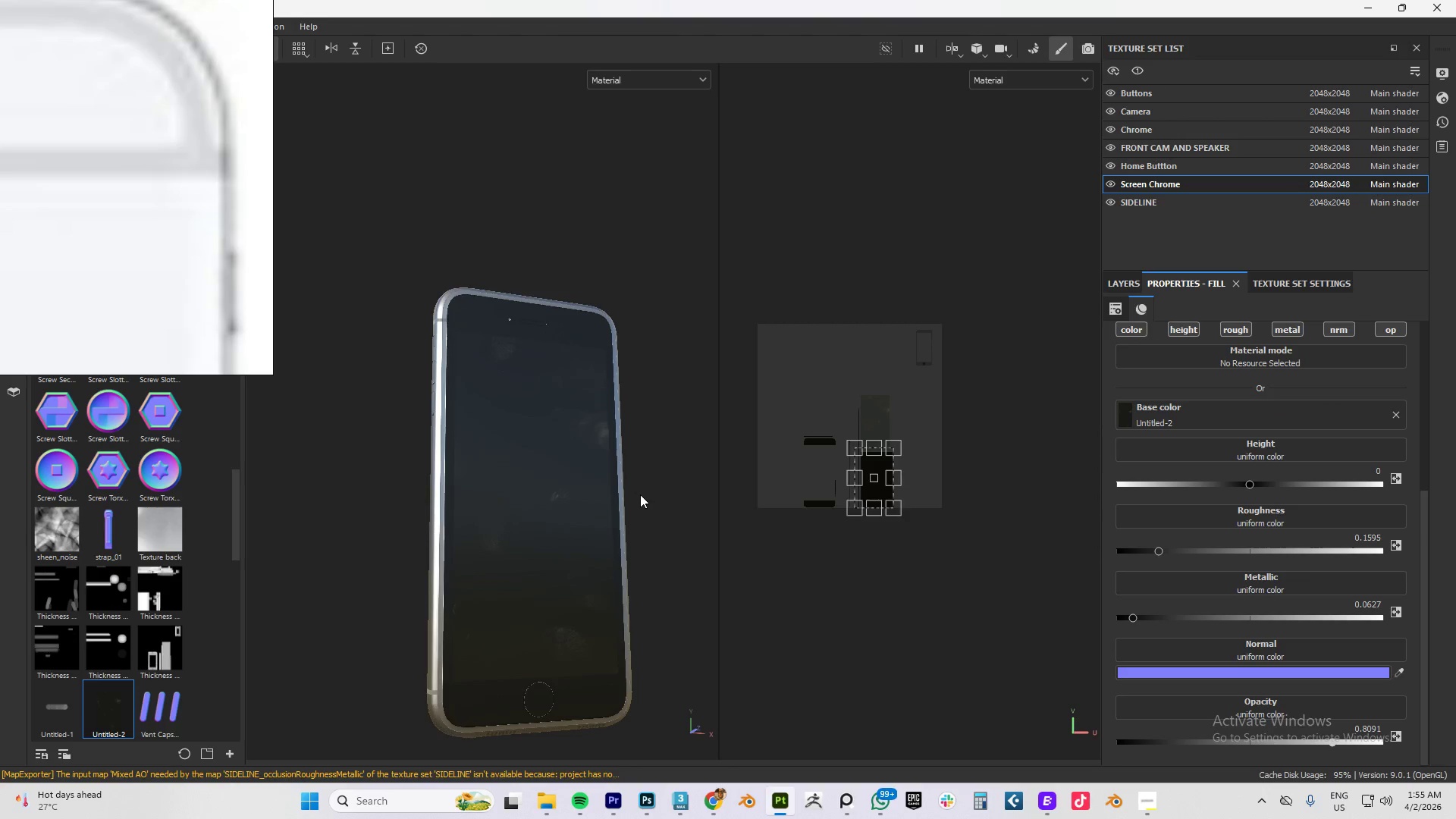 
hold_key(key=AltLeft, duration=1.5)
left_click_drag(start_coordinate=[639, 492], to_coordinate=[569, 552])
 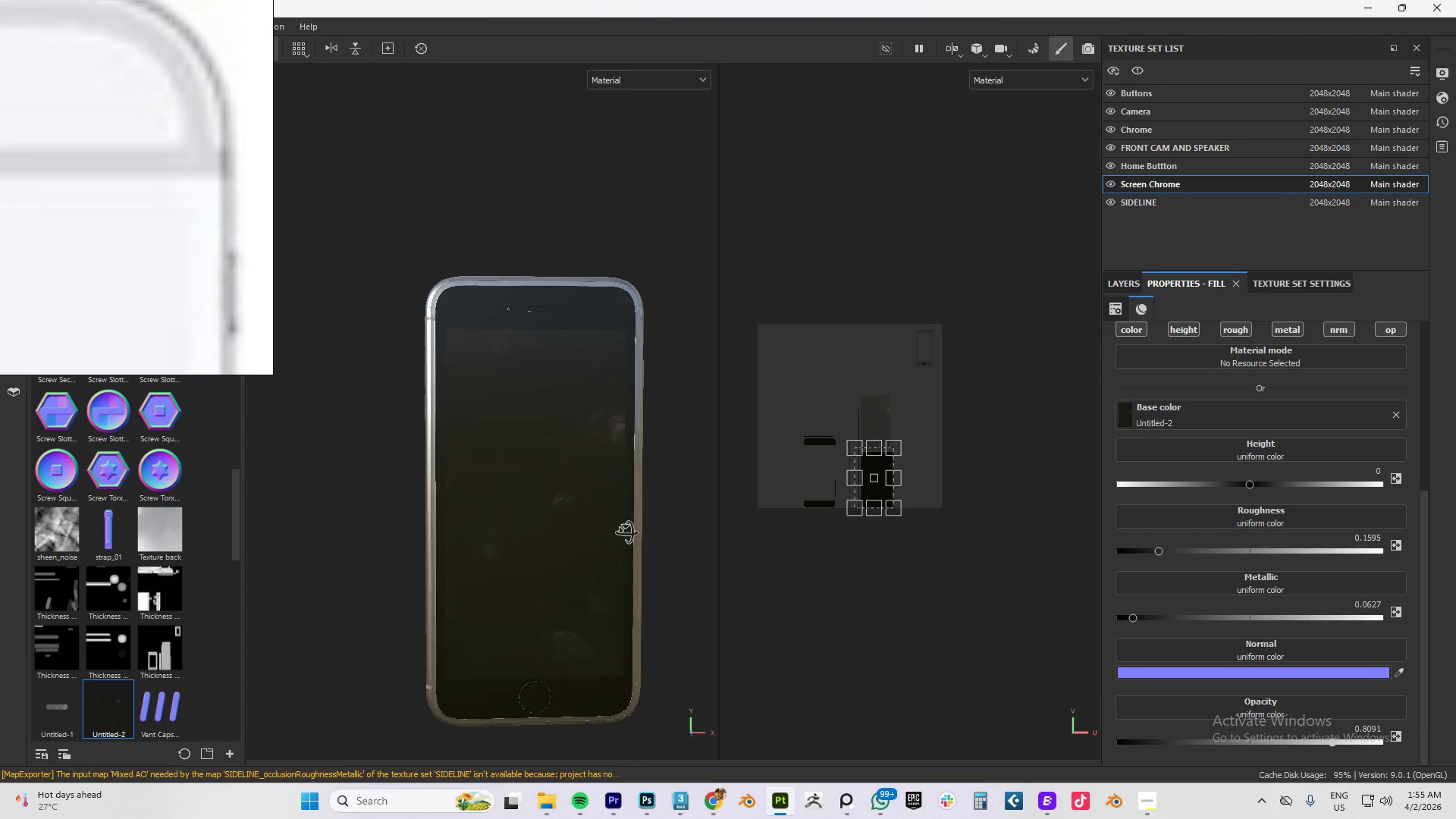 
hold_key(key=AltLeft, duration=1.53)
 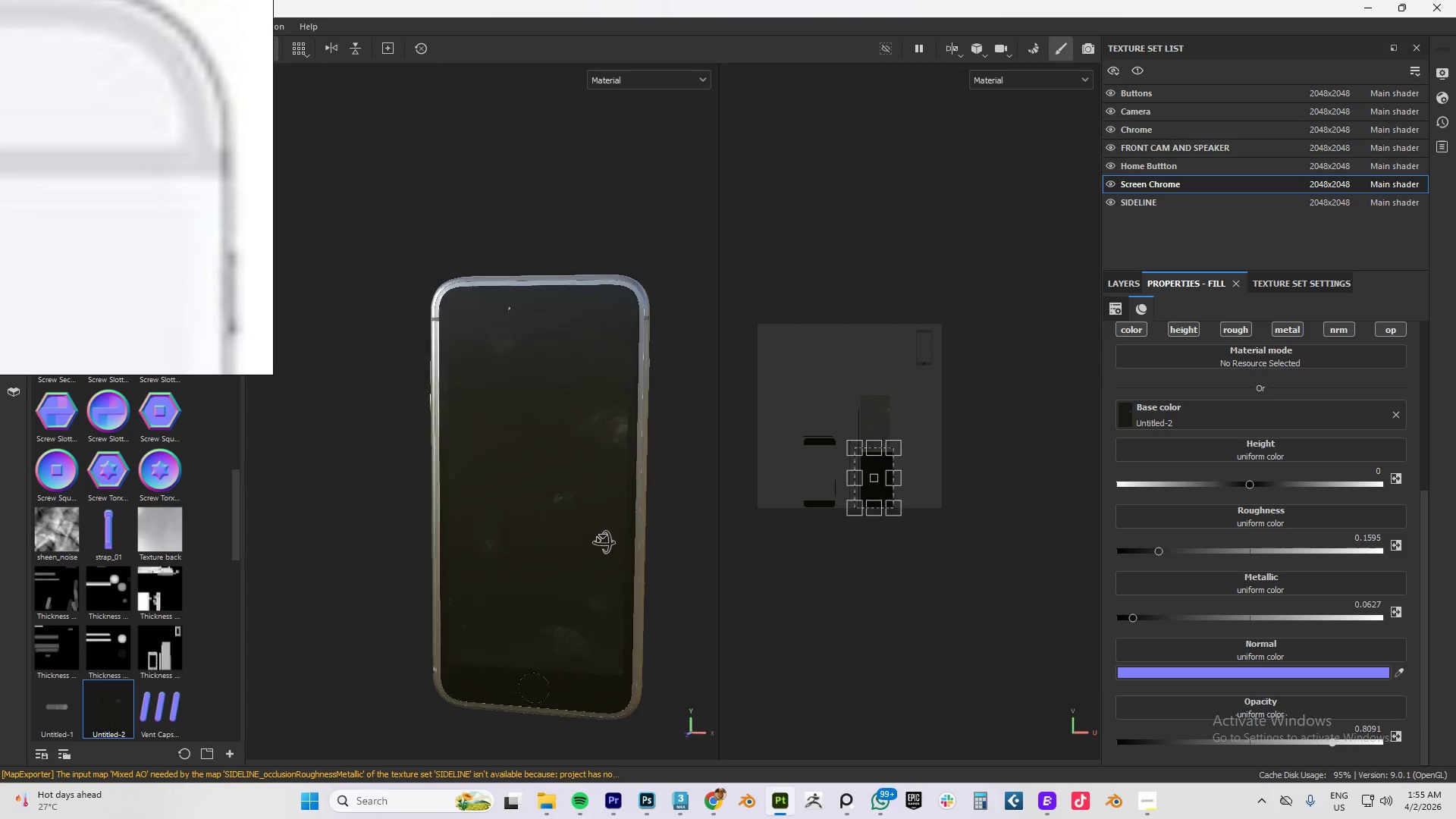 
hold_key(key=AltLeft, duration=1.2)
left_click_drag(start_coordinate=[591, 548], to_coordinate=[664, 488])
 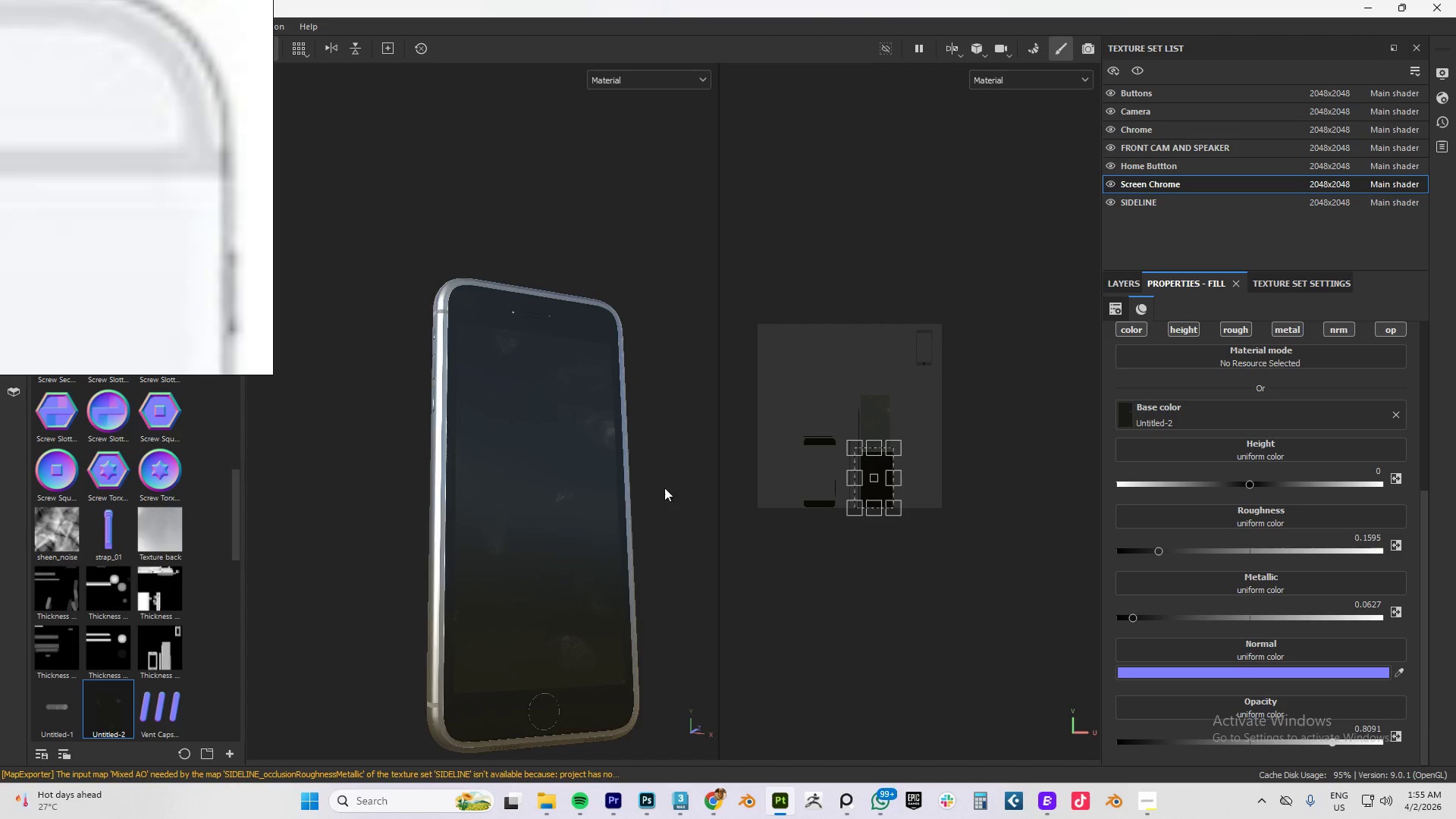 
hold_key(key=AltLeft, duration=4.66)
left_click_drag(start_coordinate=[1330, 741], to_coordinate=[1305, 745])
 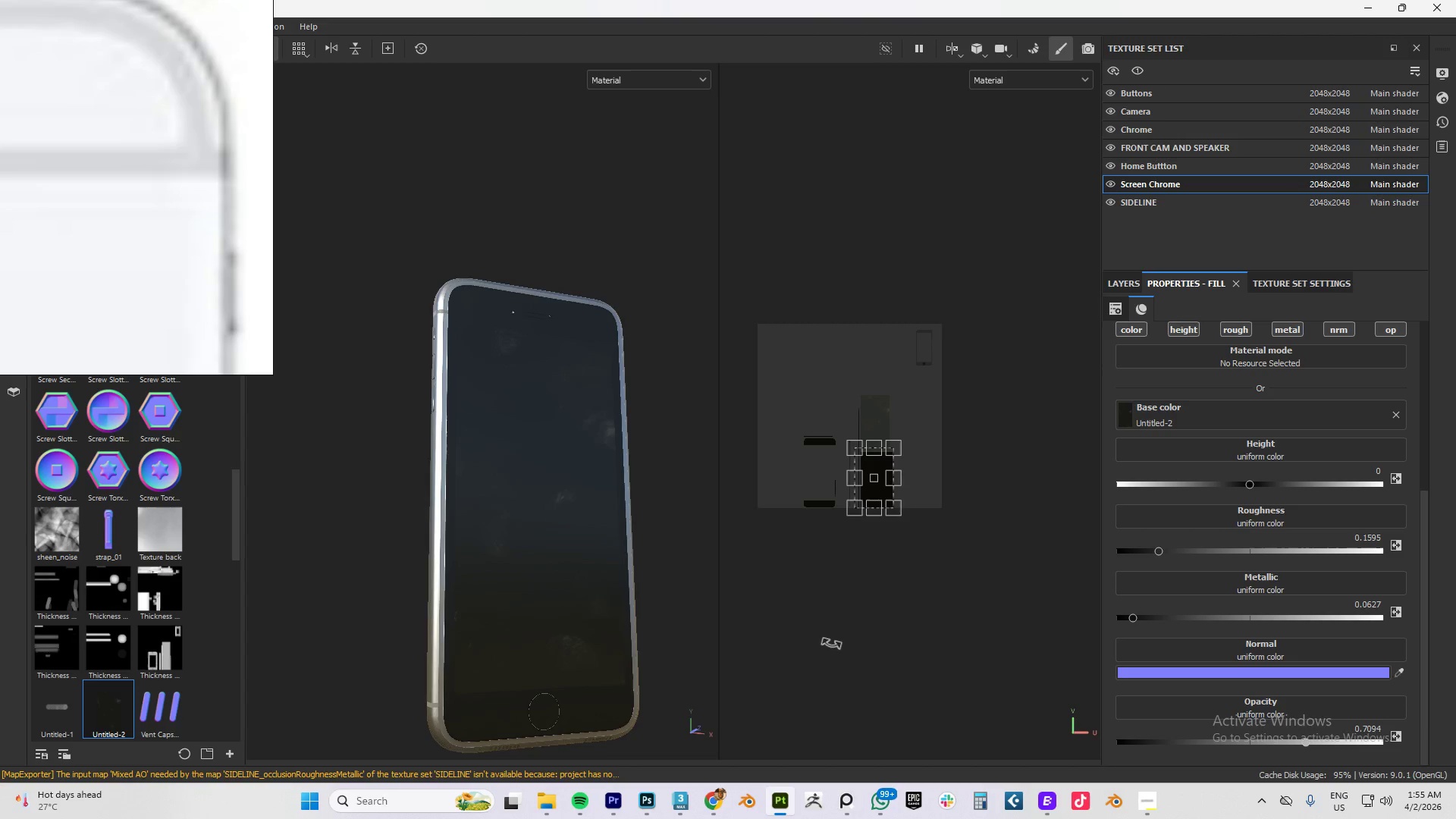 
hold_key(key=AltLeft, duration=1.52)
left_click_drag(start_coordinate=[598, 522], to_coordinate=[557, 548])
 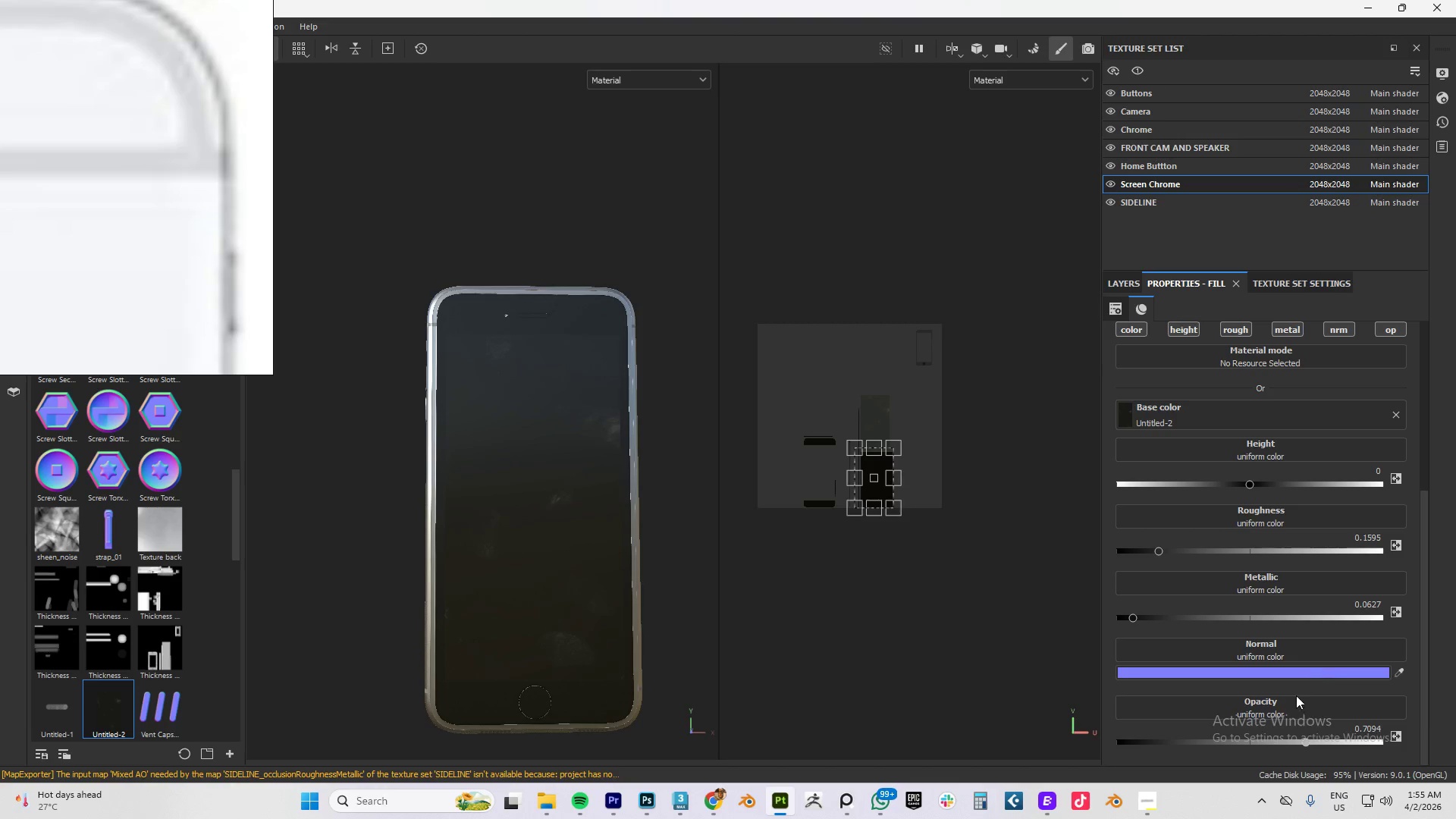 
hold_key(key=AltLeft, duration=0.69)
 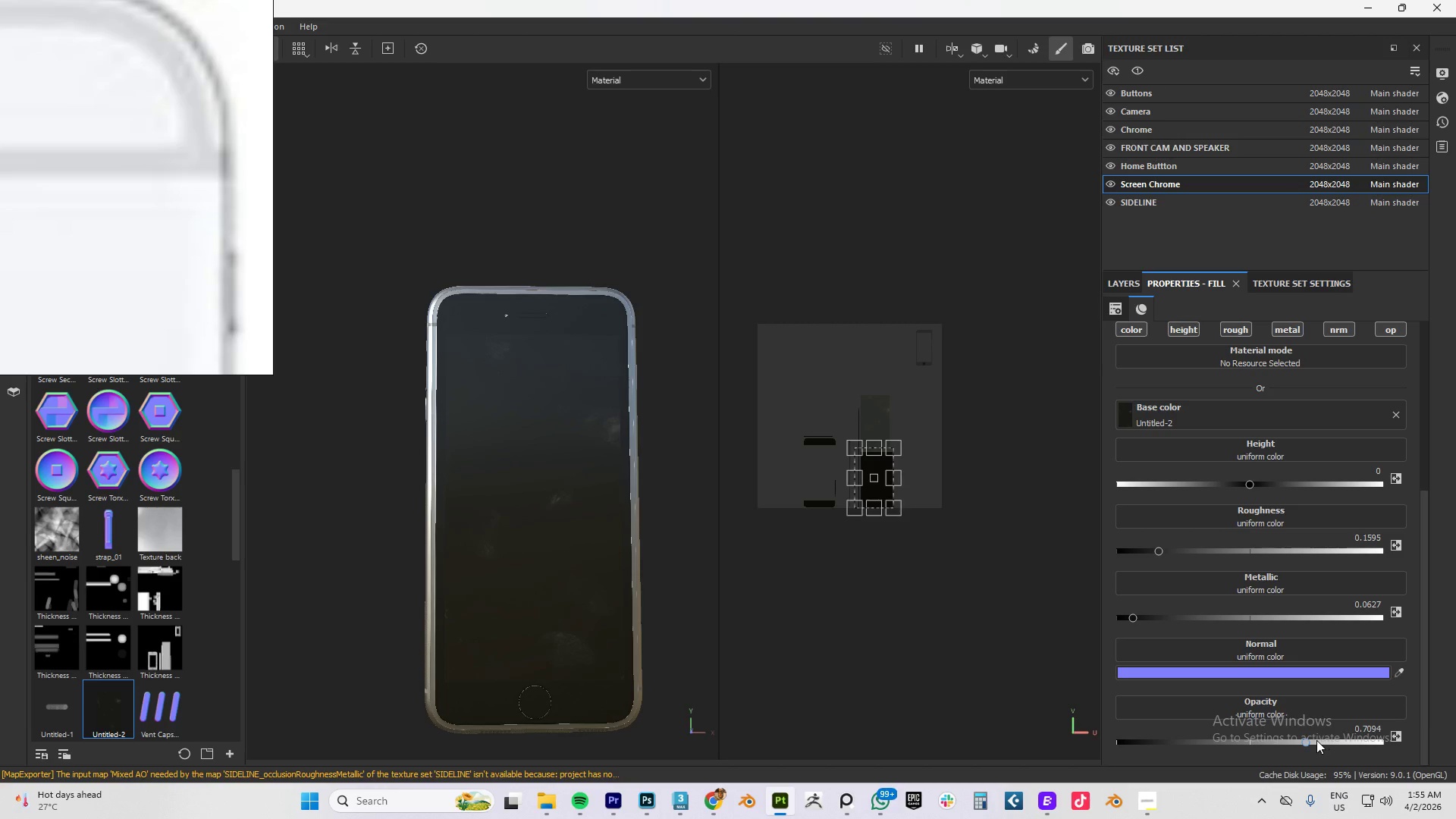 
left_click_drag(start_coordinate=[1306, 740], to_coordinate=[1303, 747])
 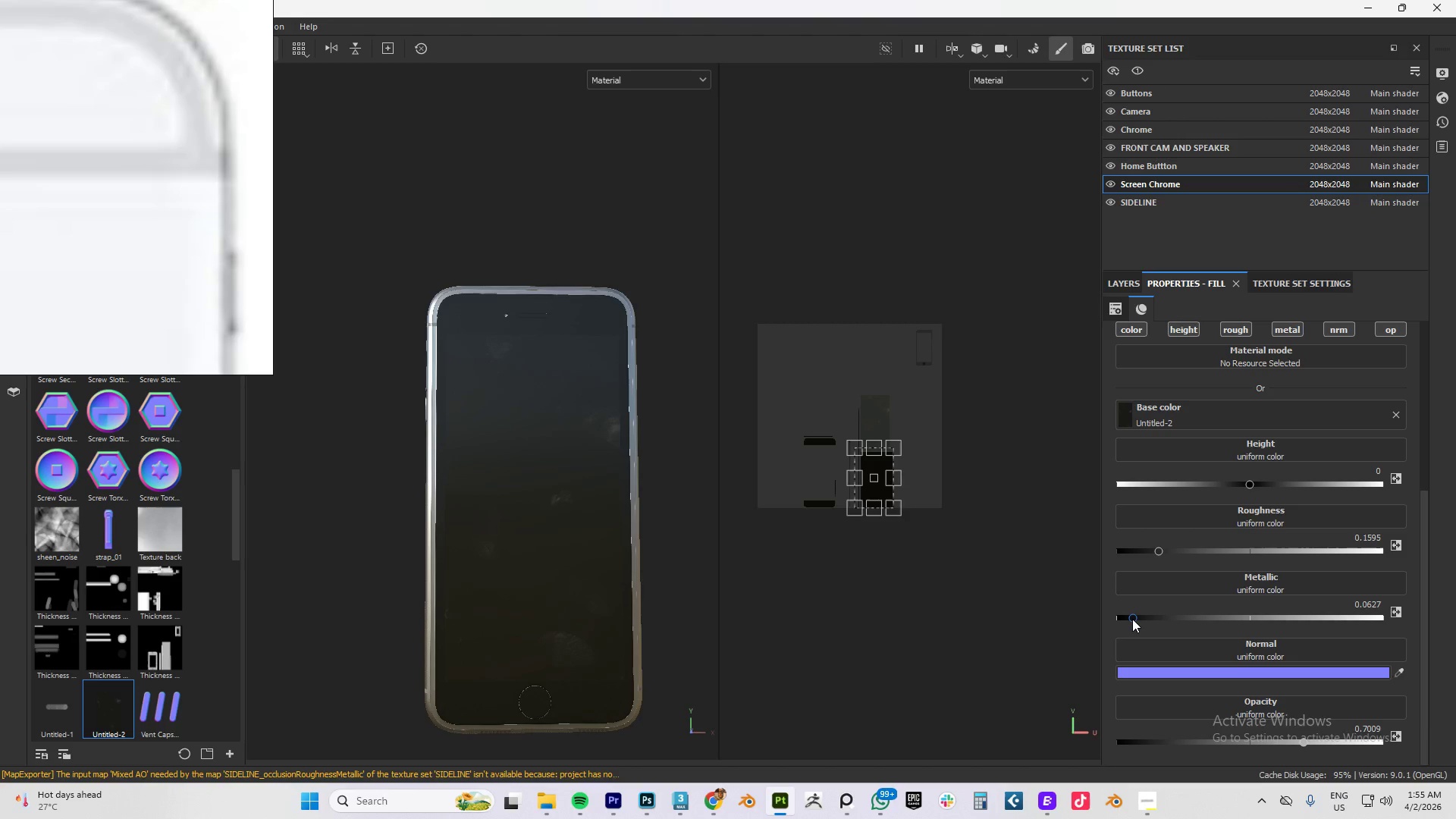 
left_click_drag(start_coordinate=[1132, 616], to_coordinate=[1148, 618])
 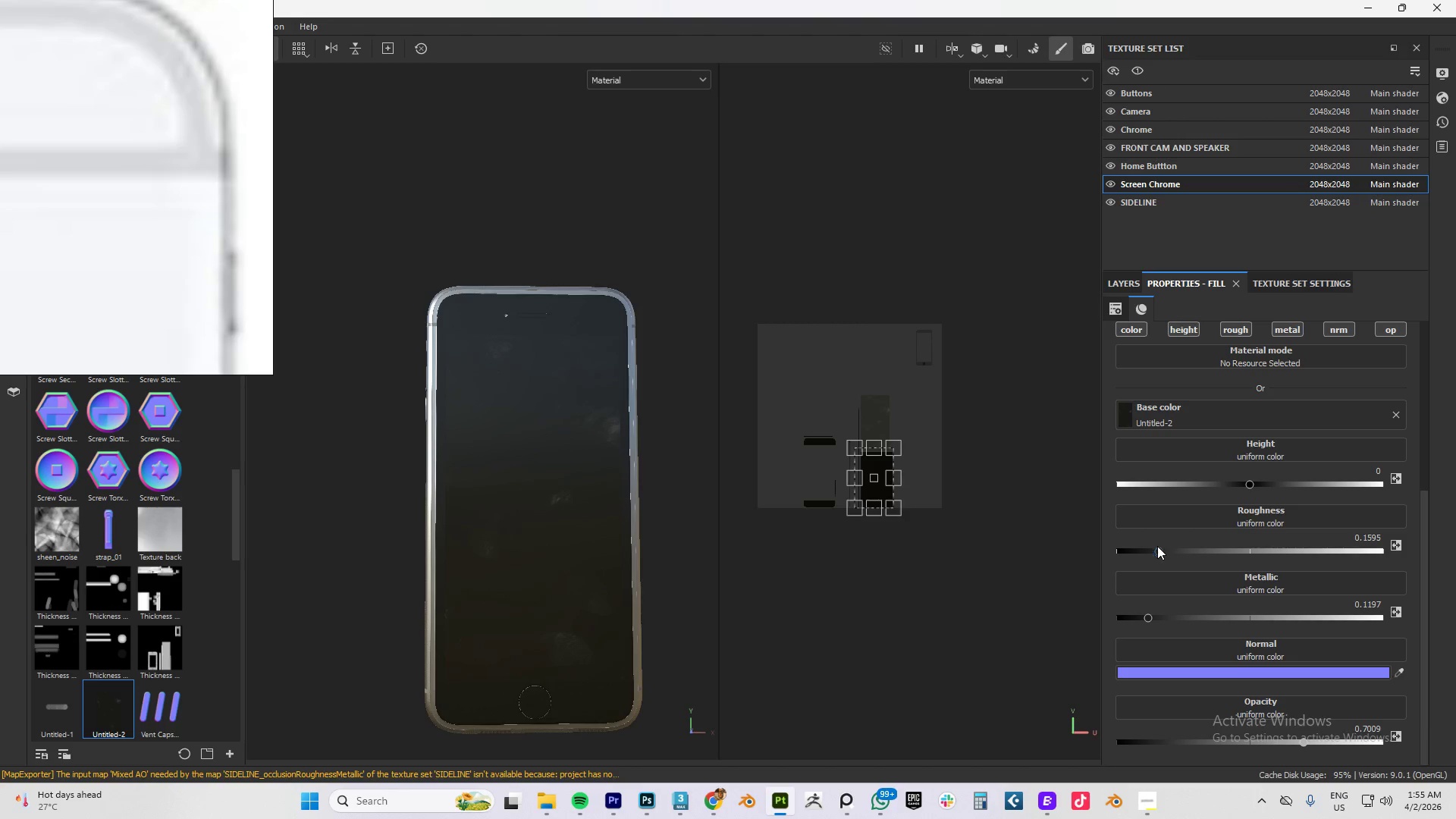 
left_click_drag(start_coordinate=[1156, 548], to_coordinate=[1133, 558])
 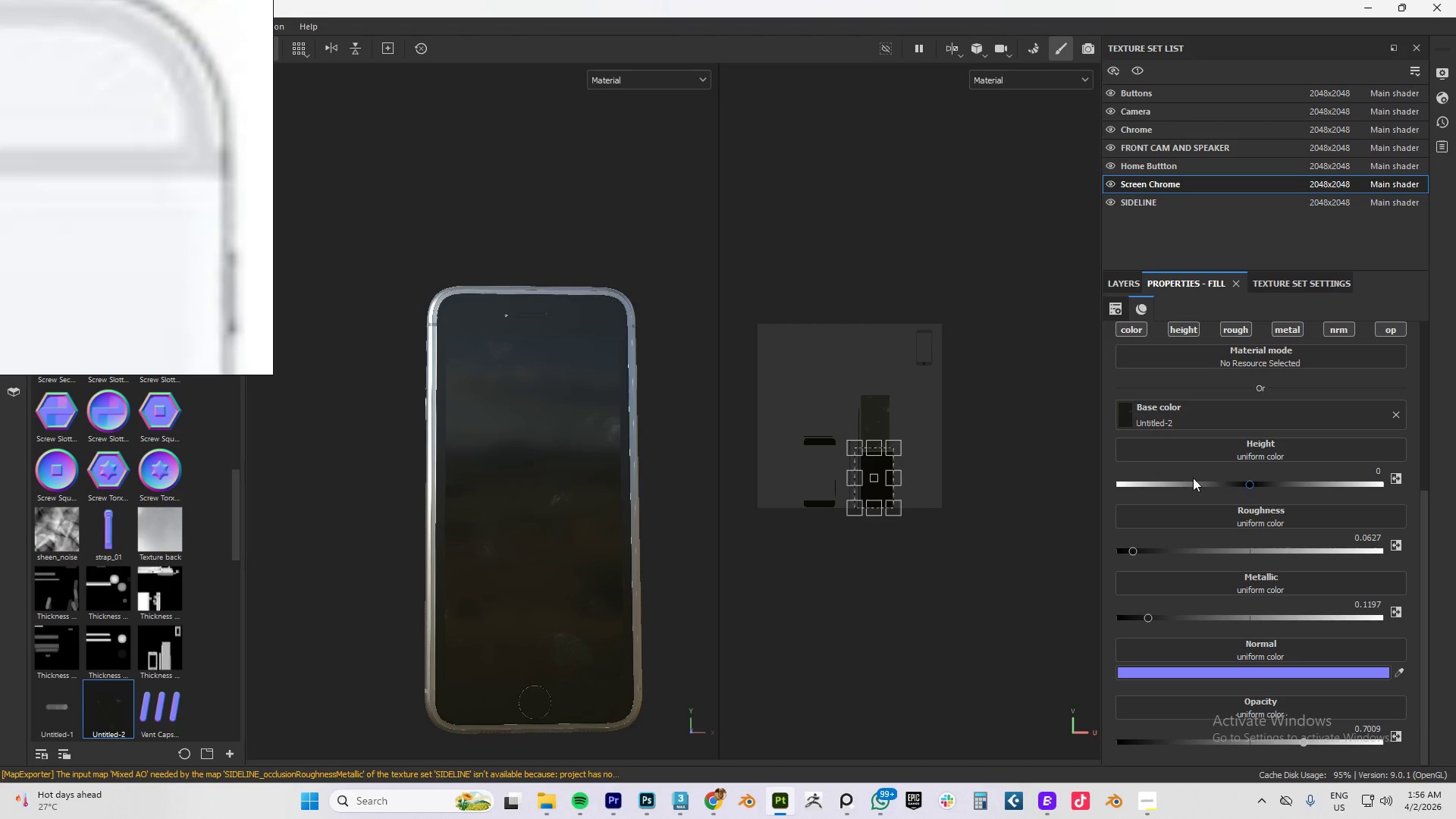 
left_click_drag(start_coordinate=[1249, 482], to_coordinate=[1248, 491])
 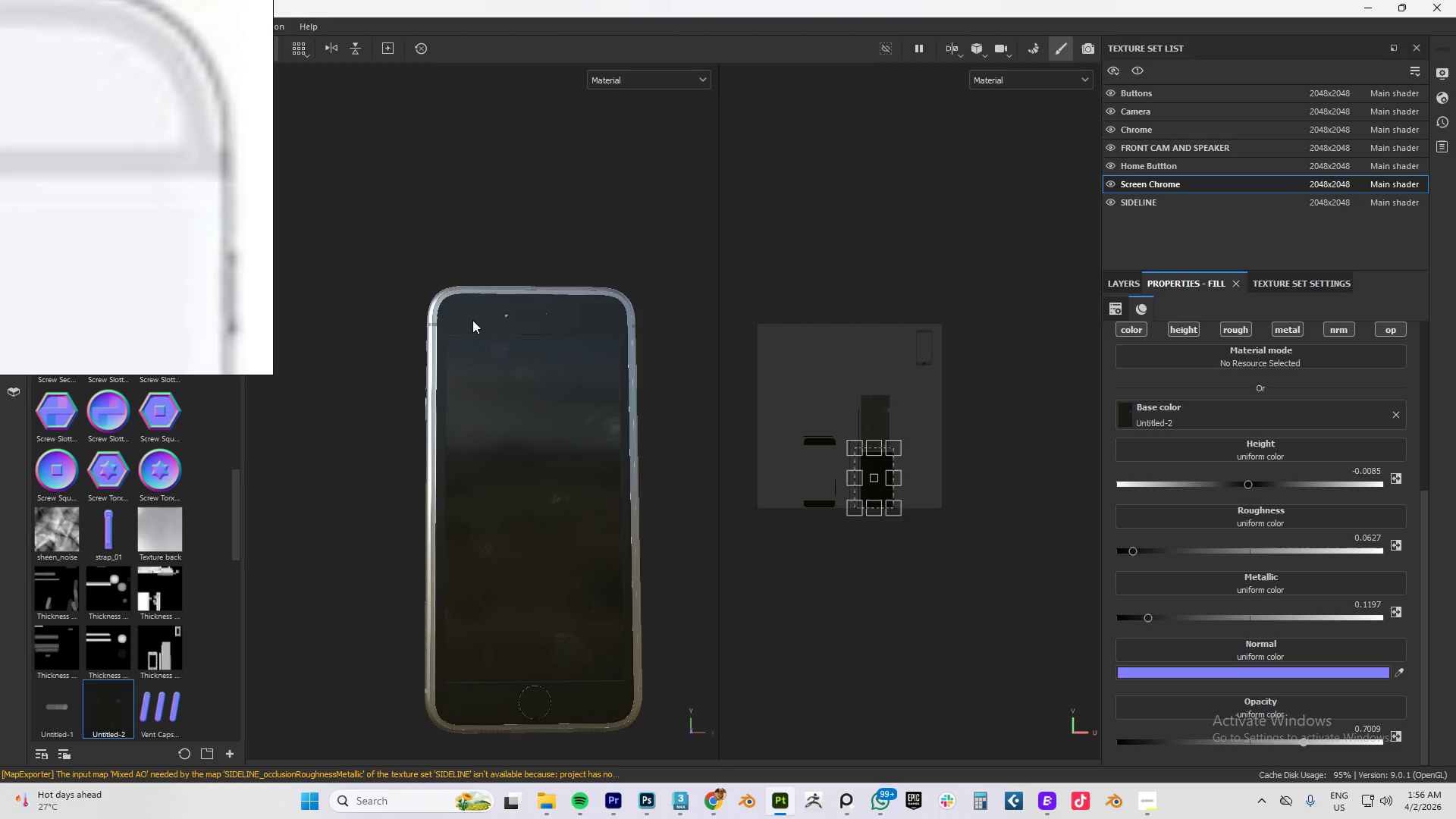 
hold_key(key=AltLeft, duration=1.17)
left_click_drag(start_coordinate=[504, 312], to_coordinate=[506, 364])
 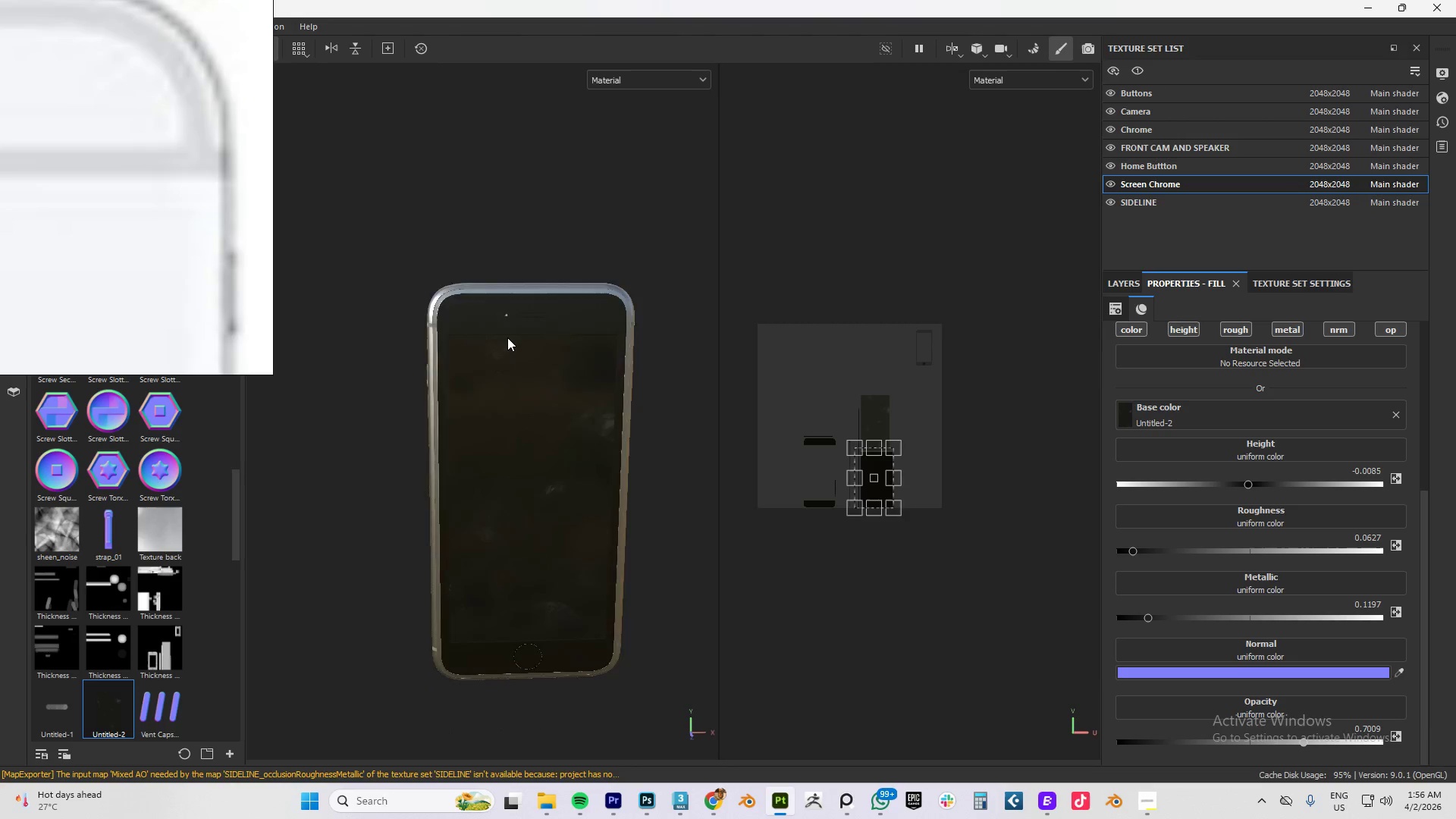 
hold_key(key=AltLeft, duration=0.83)
 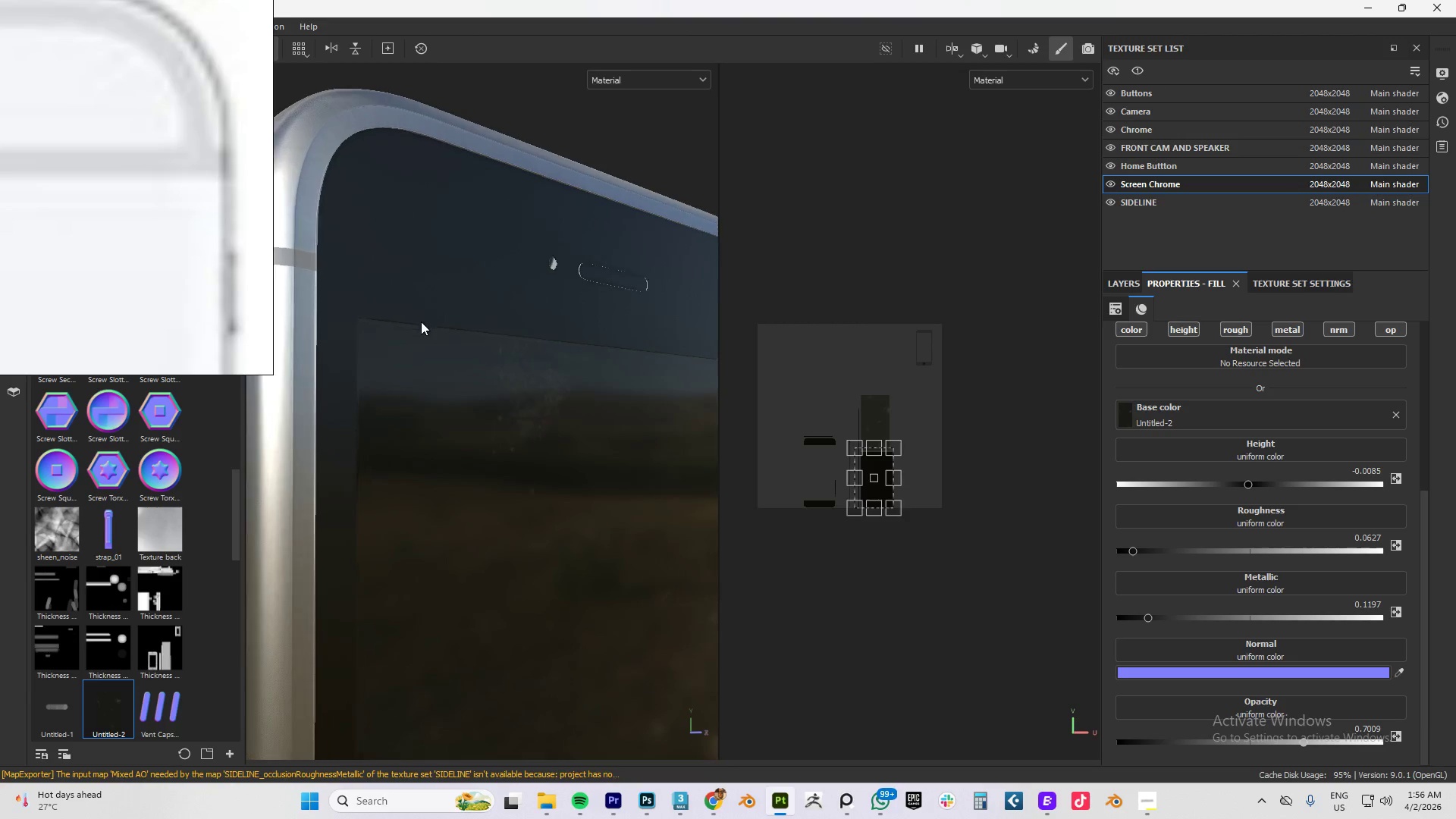 
scroll: coordinate [515, 335], scroll_direction: up, amount: 9.0
 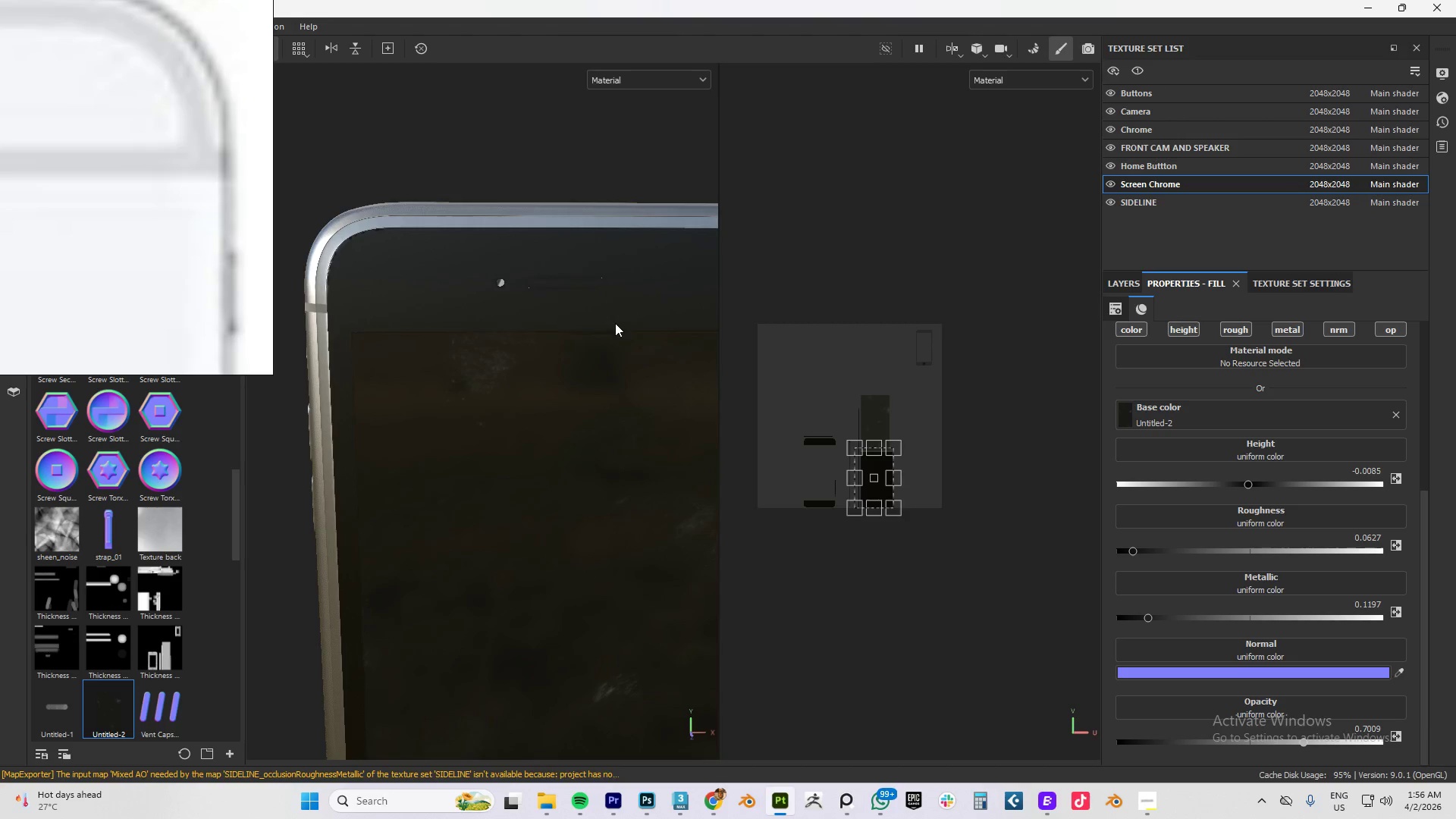 
left_click_drag(start_coordinate=[522, 318], to_coordinate=[607, 280])
 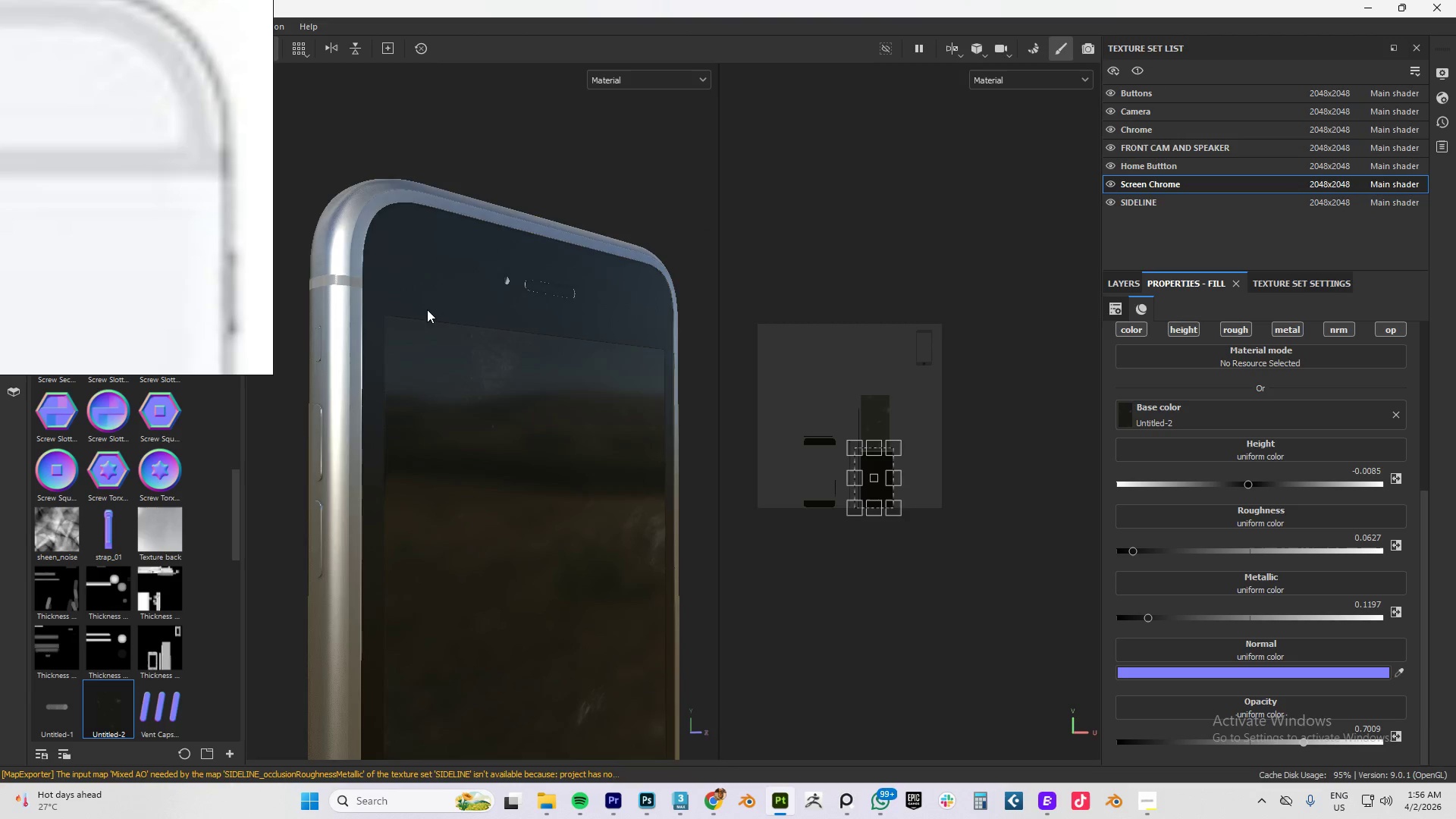 
scroll: coordinate [421, 325], scroll_direction: up, amount: 6.0
 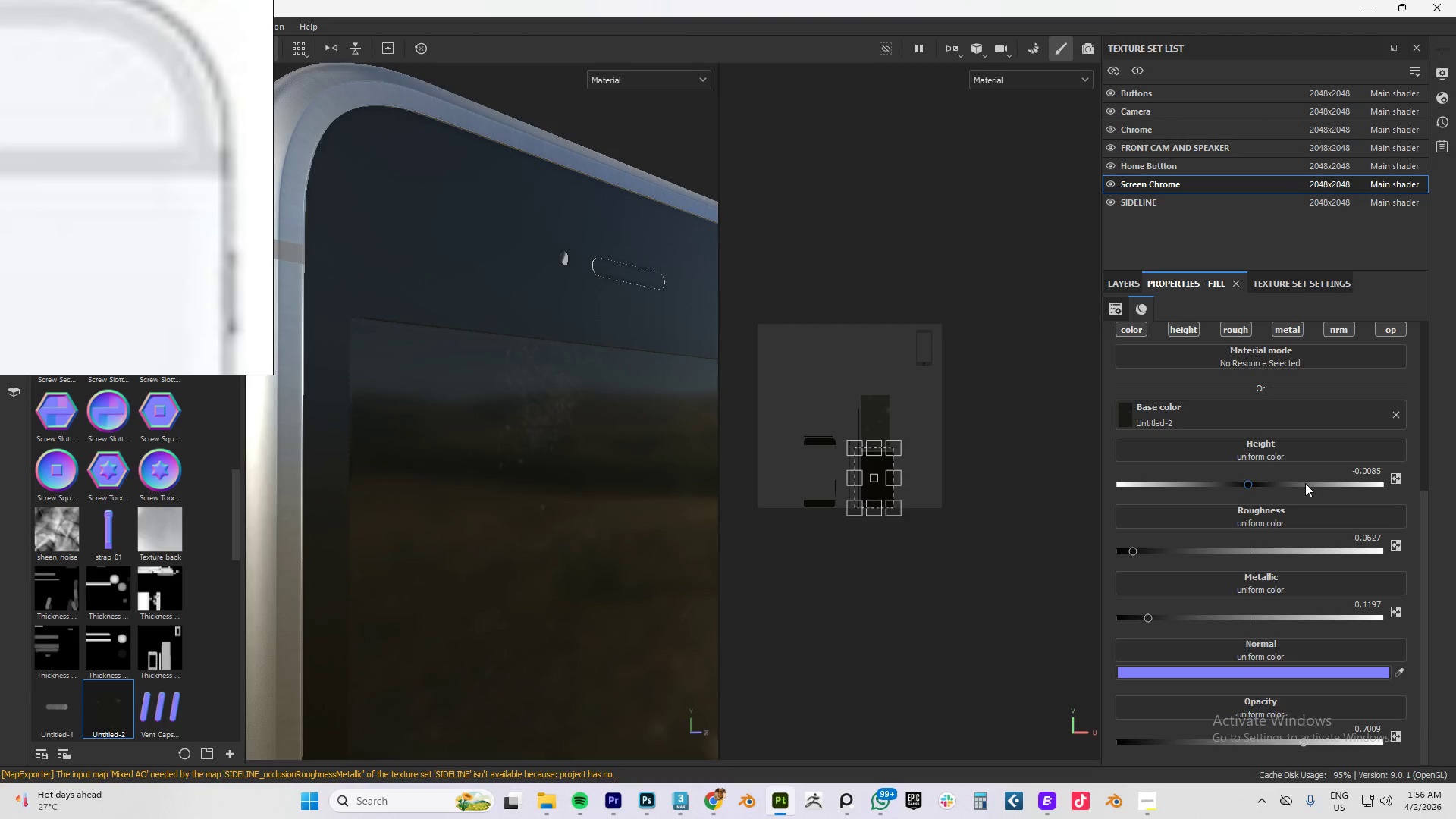 
left_click([1367, 472])
 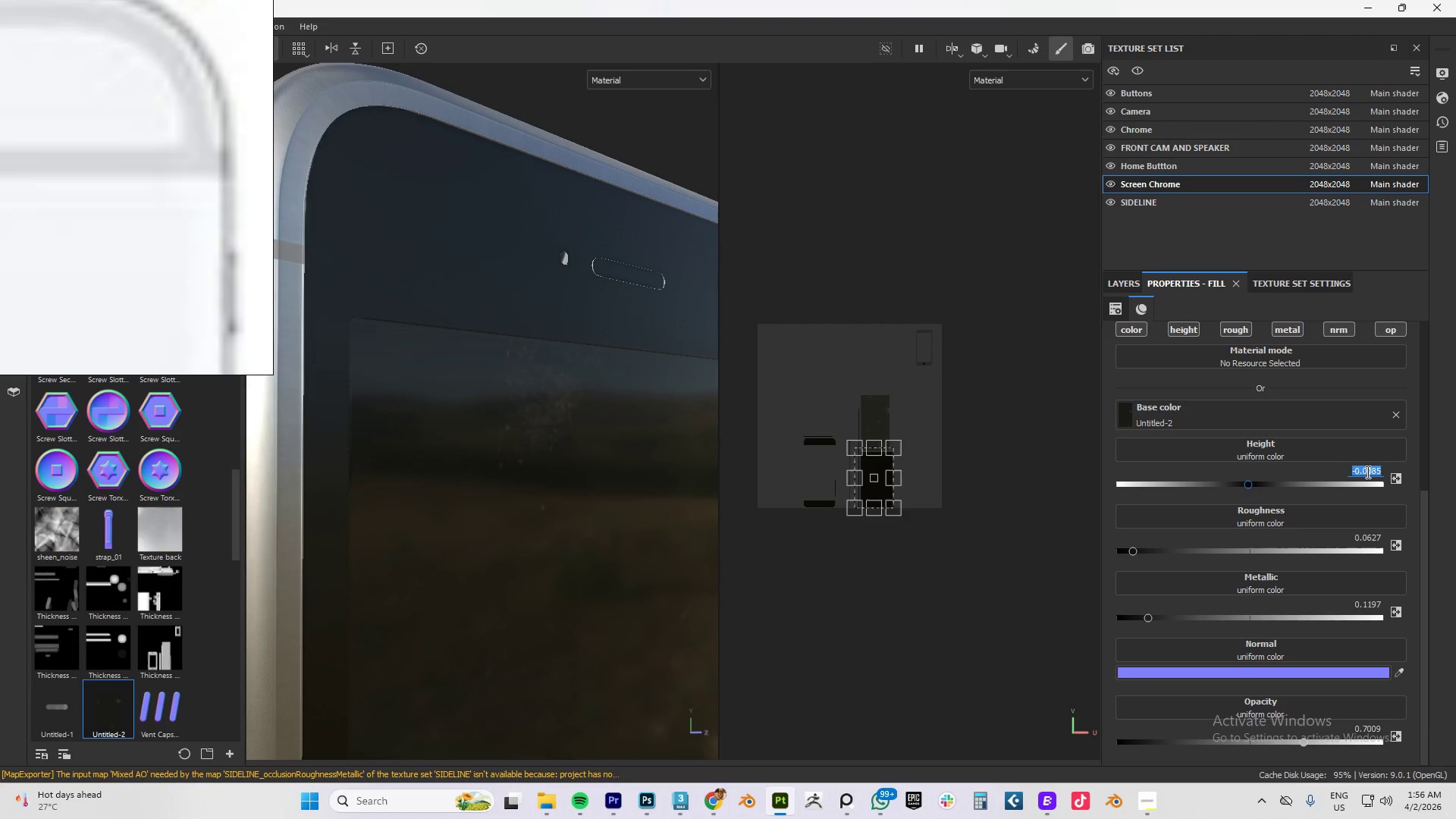 
key(Numpad0)
 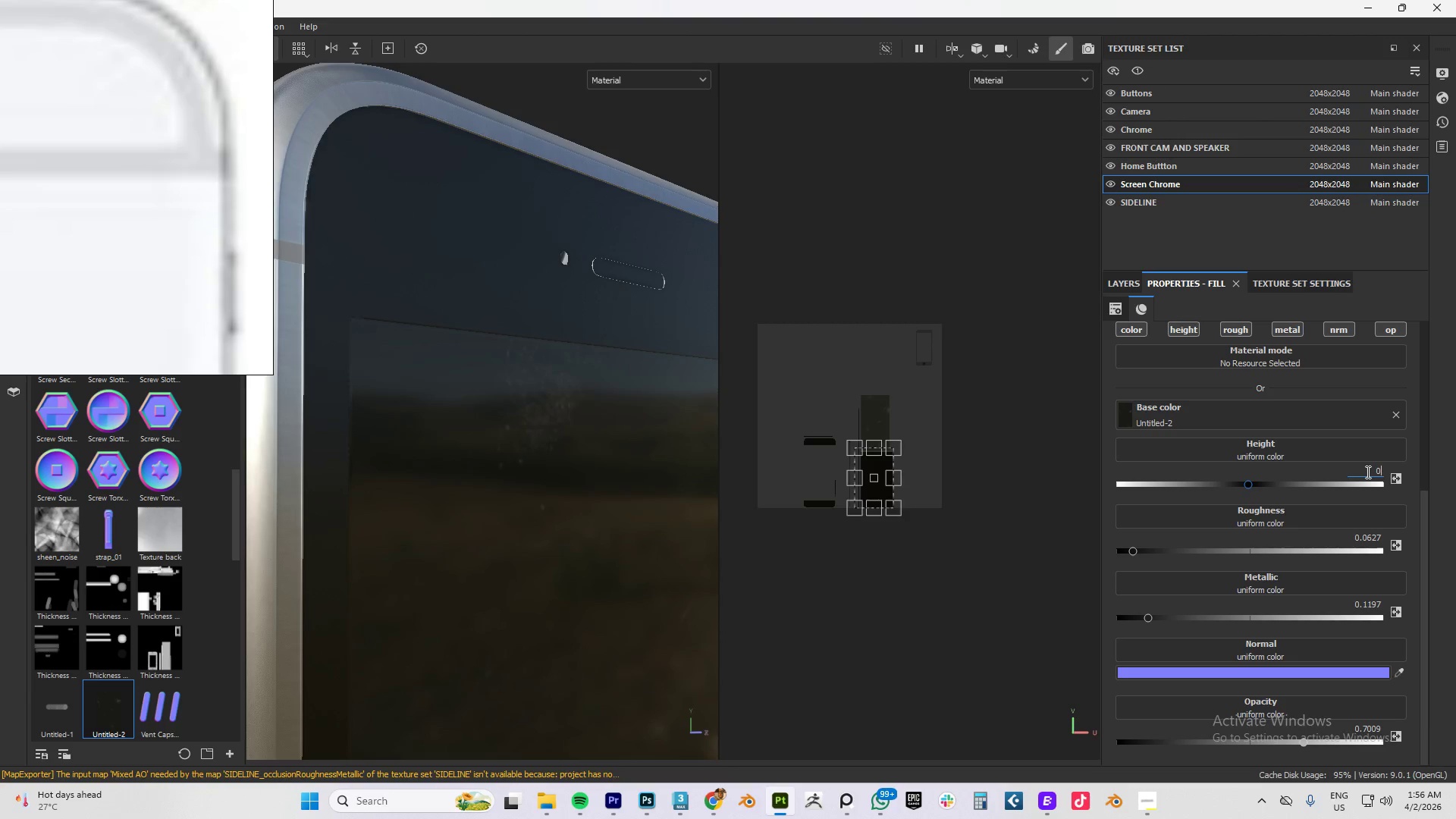 
key(NumpadEnter)
 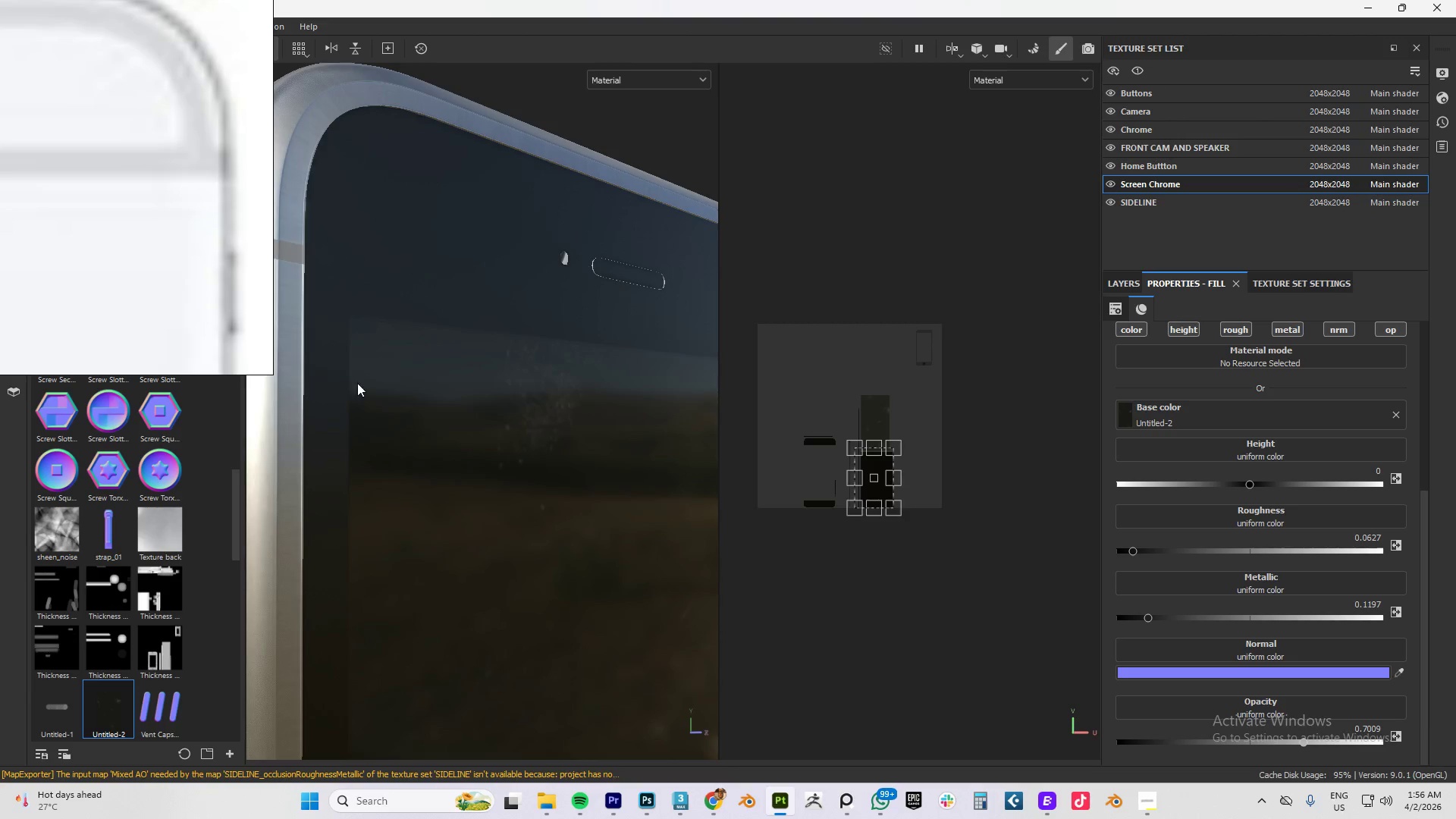 
scroll: coordinate [541, 382], scroll_direction: down, amount: 11.0
 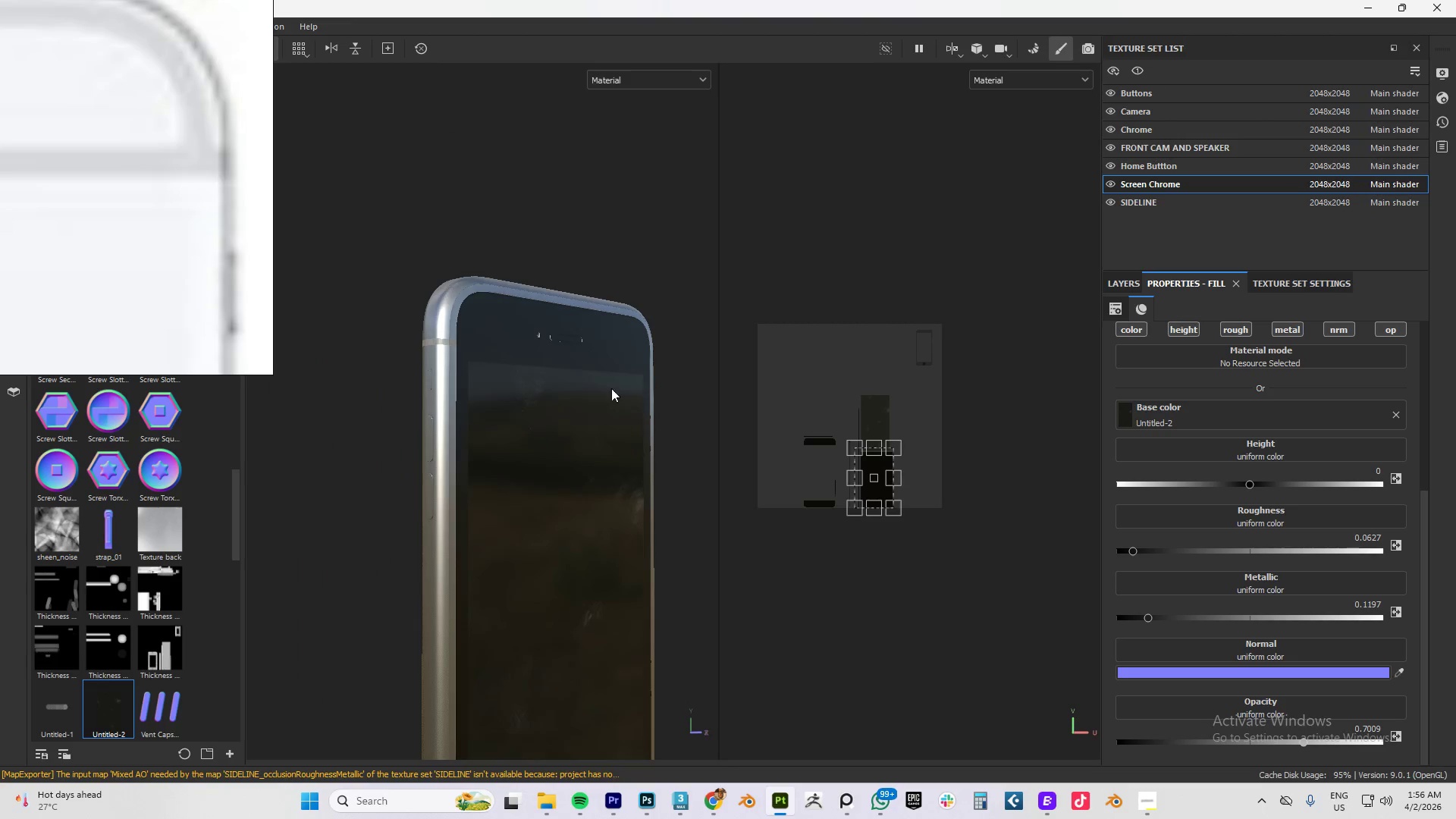 
scroll: coordinate [505, 395], scroll_direction: up, amount: 8.0
 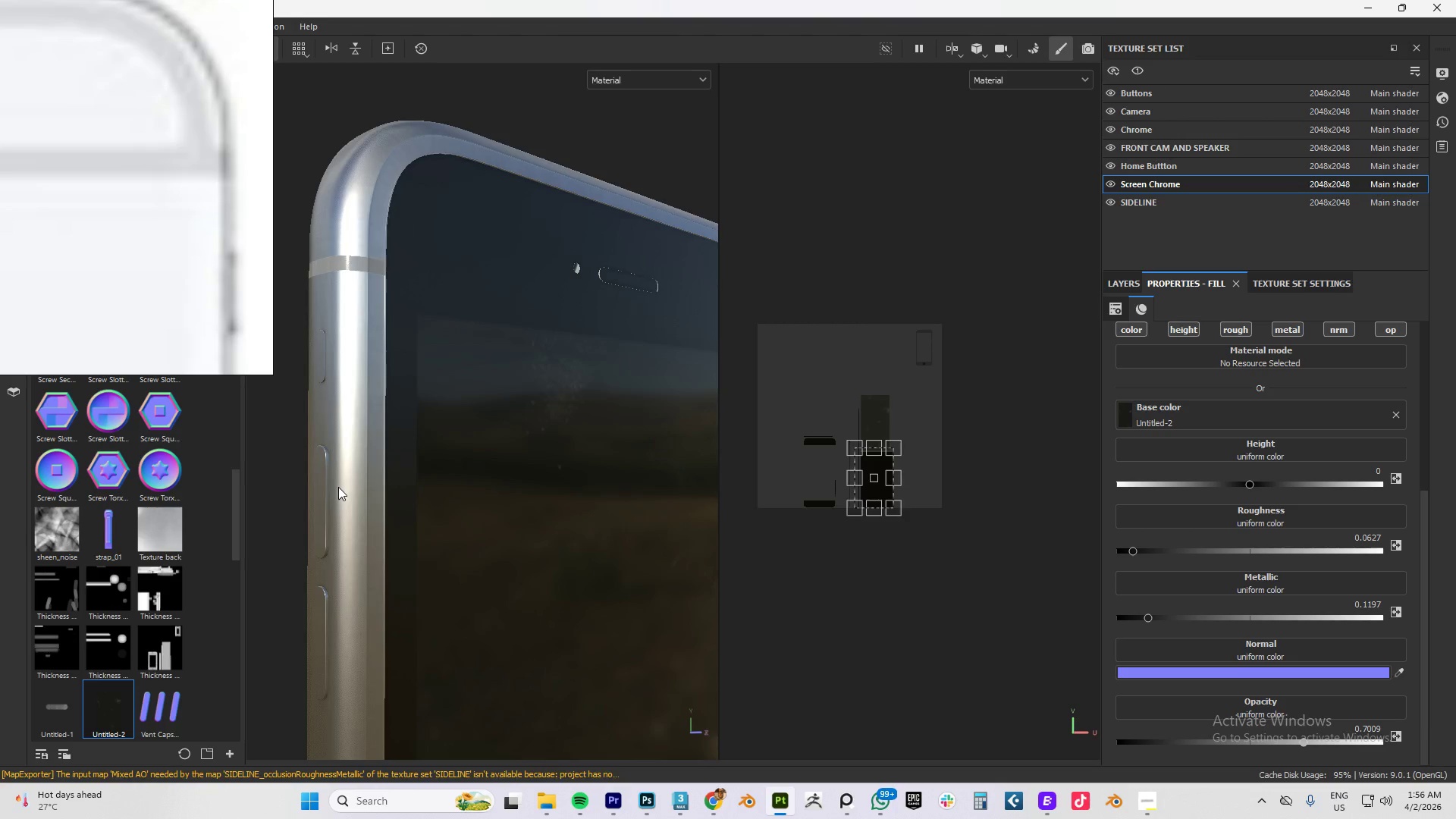 
hold_key(key=AltLeft, duration=1.52)
left_click_drag(start_coordinate=[337, 485], to_coordinate=[326, 485])
 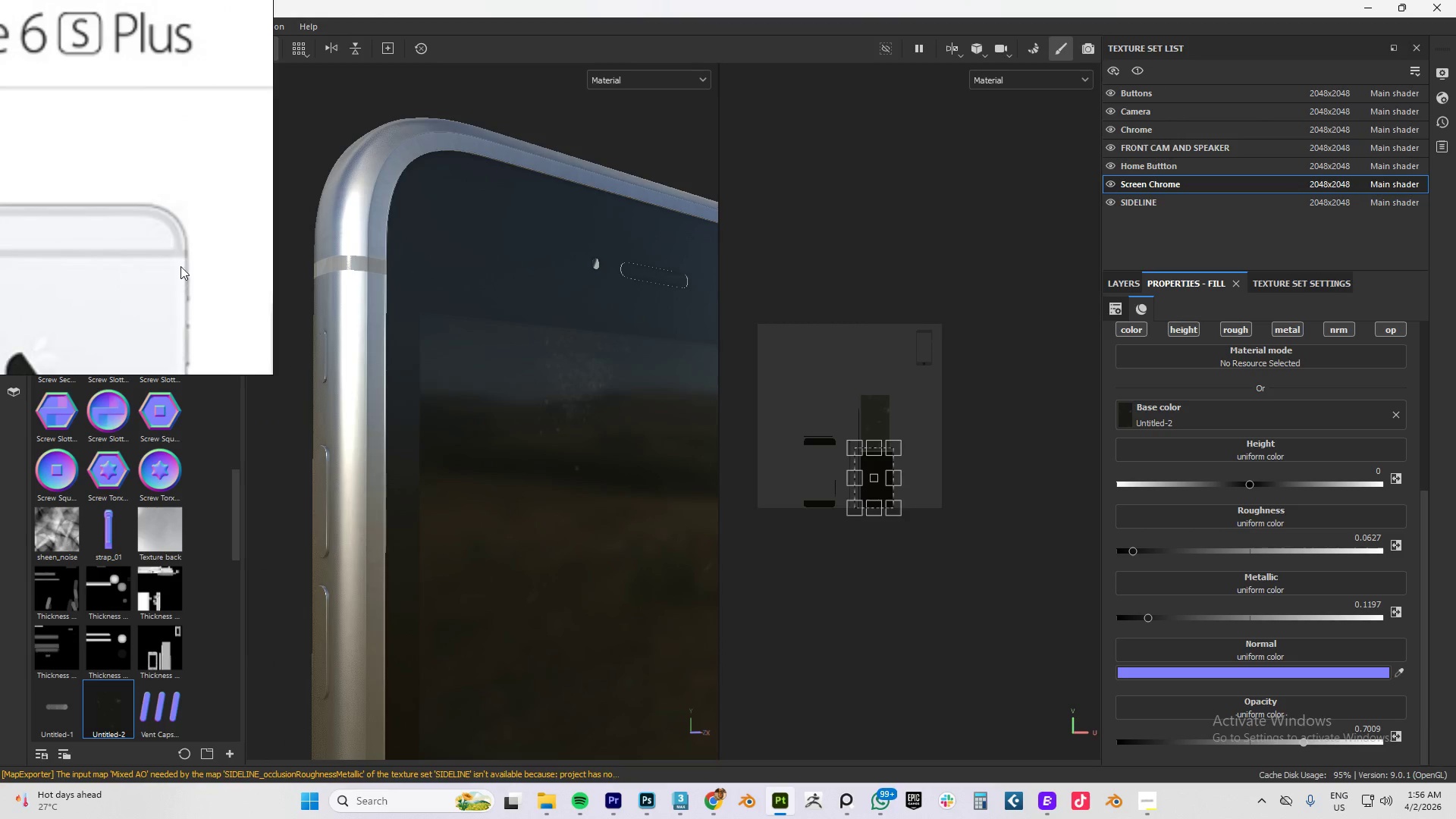 
hold_key(key=AltLeft, duration=1.03)
 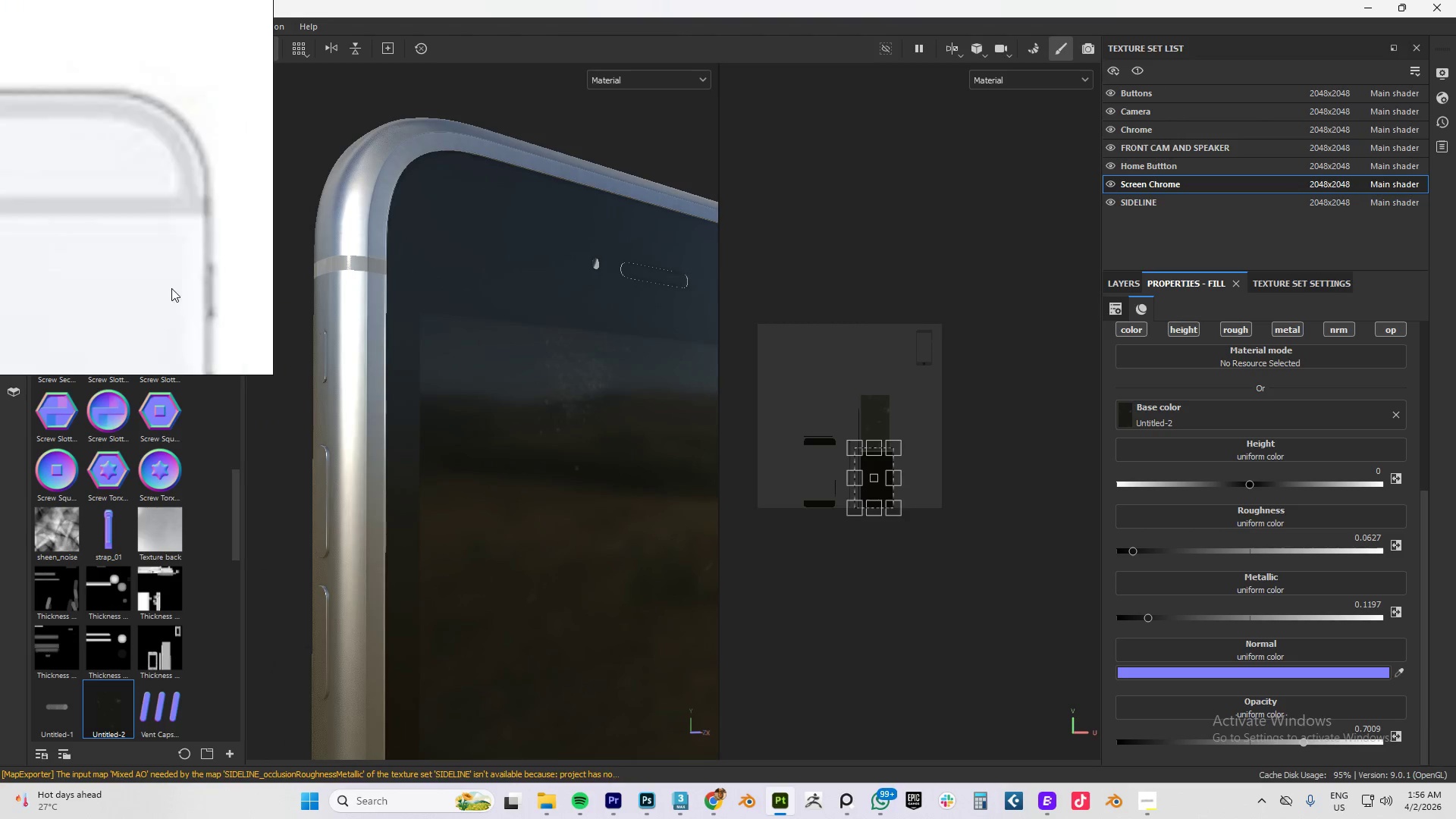 
scroll: coordinate [182, 308], scroll_direction: down, amount: 18.0
 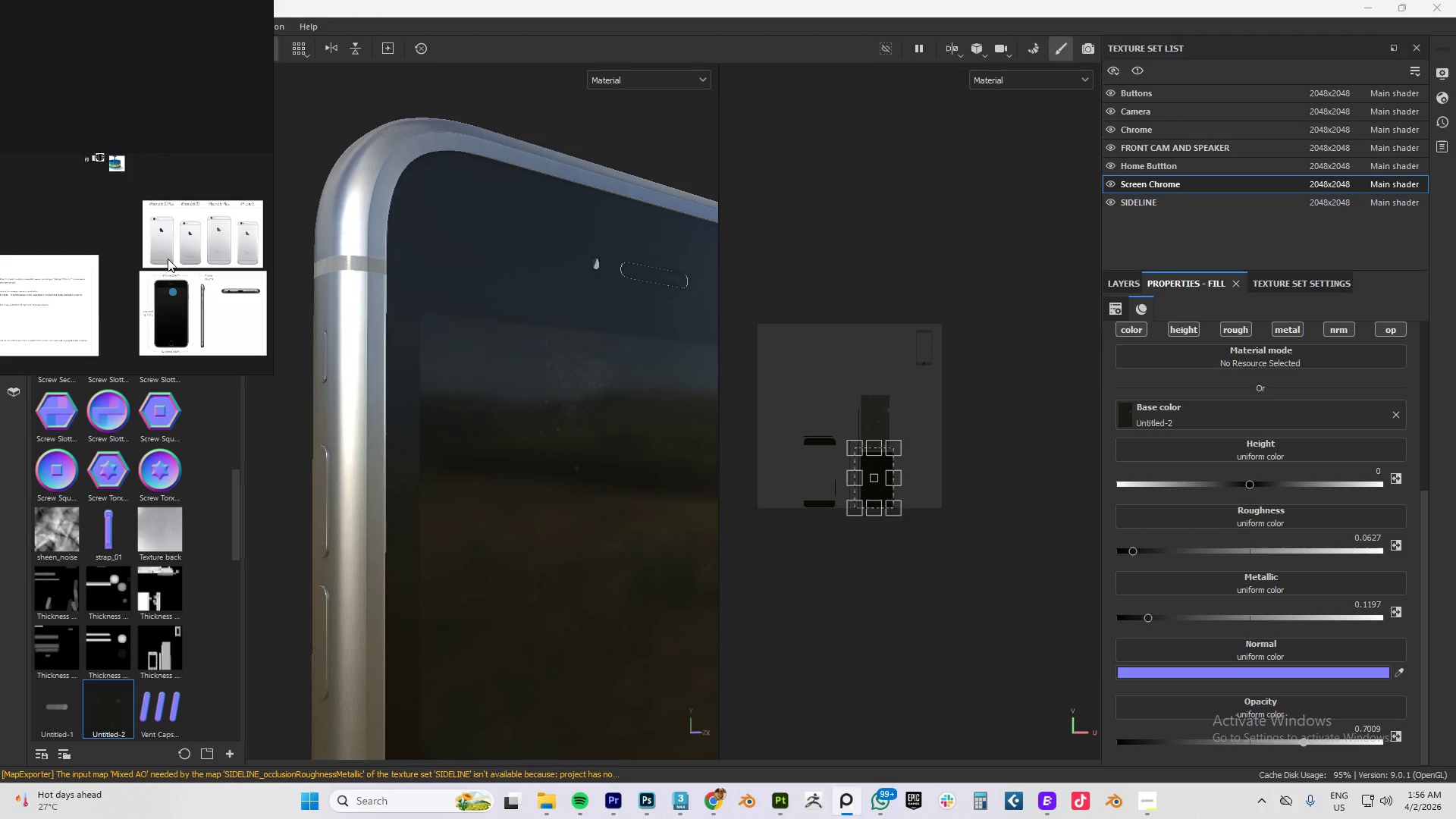 
scroll: coordinate [171, 290], scroll_direction: up, amount: 4.0
 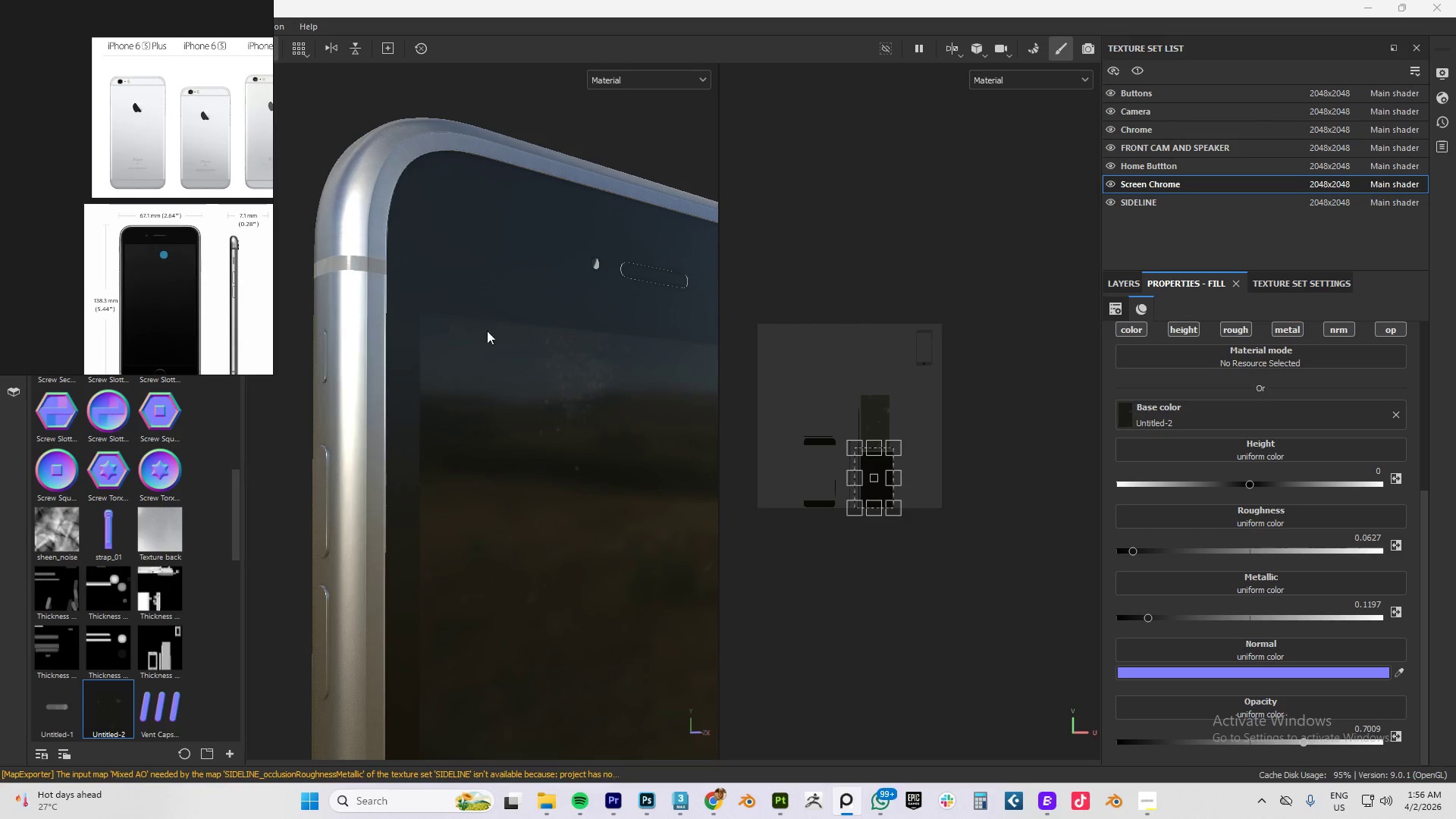 
scroll: coordinate [545, 413], scroll_direction: down, amount: 14.0
 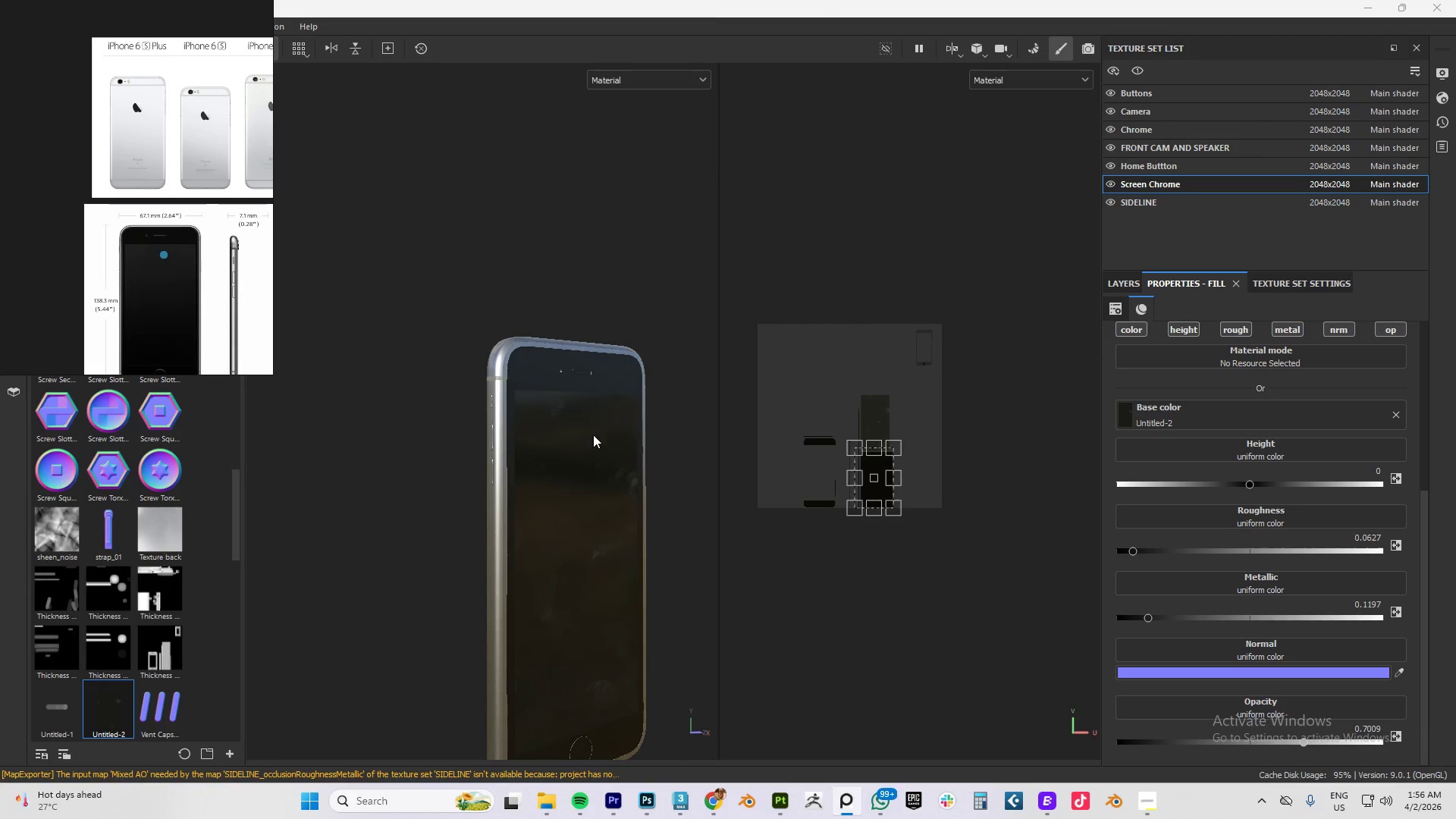 
hold_key(key=AltLeft, duration=0.42)
 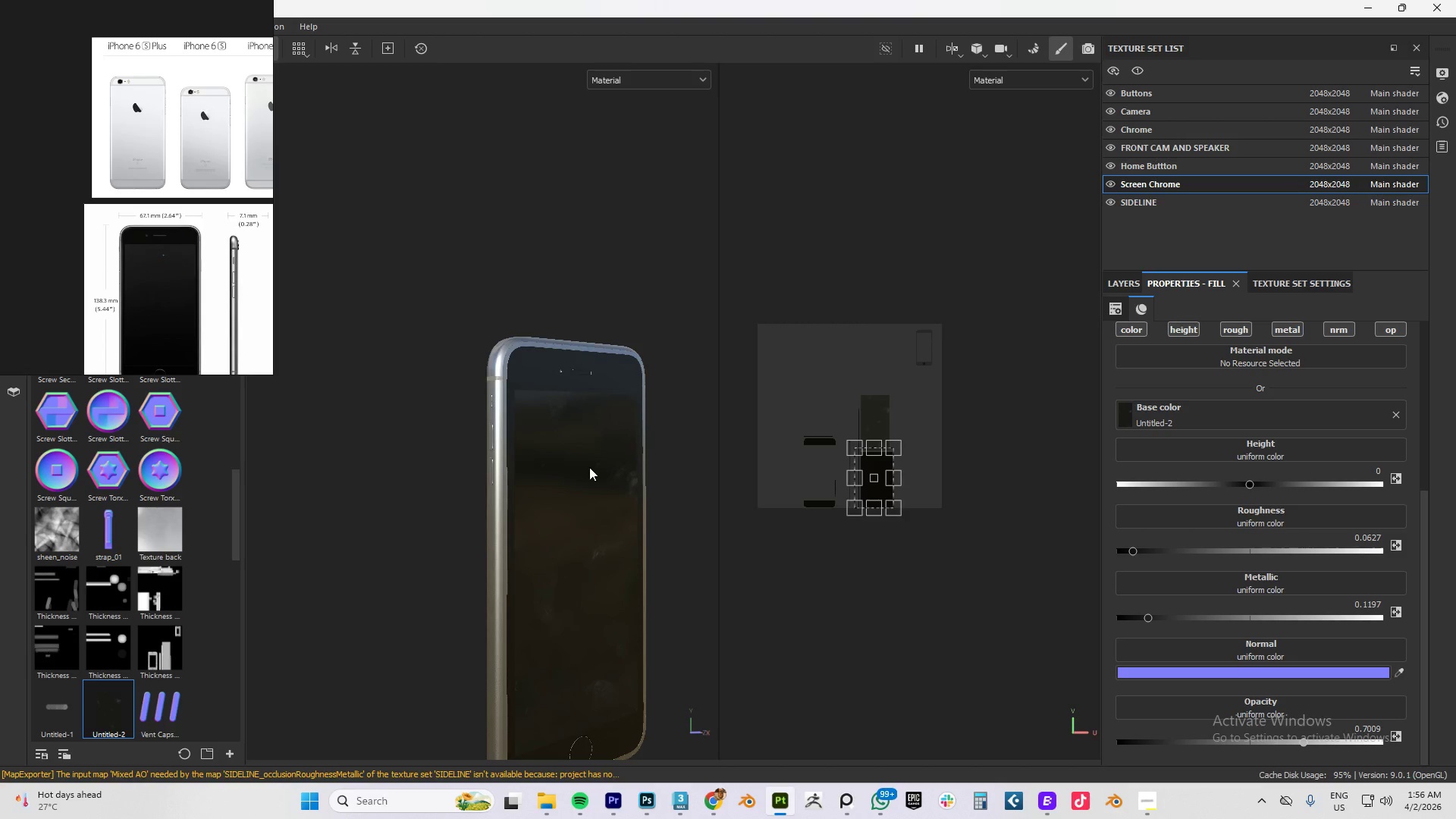 
hold_key(key=AltLeft, duration=0.66)
 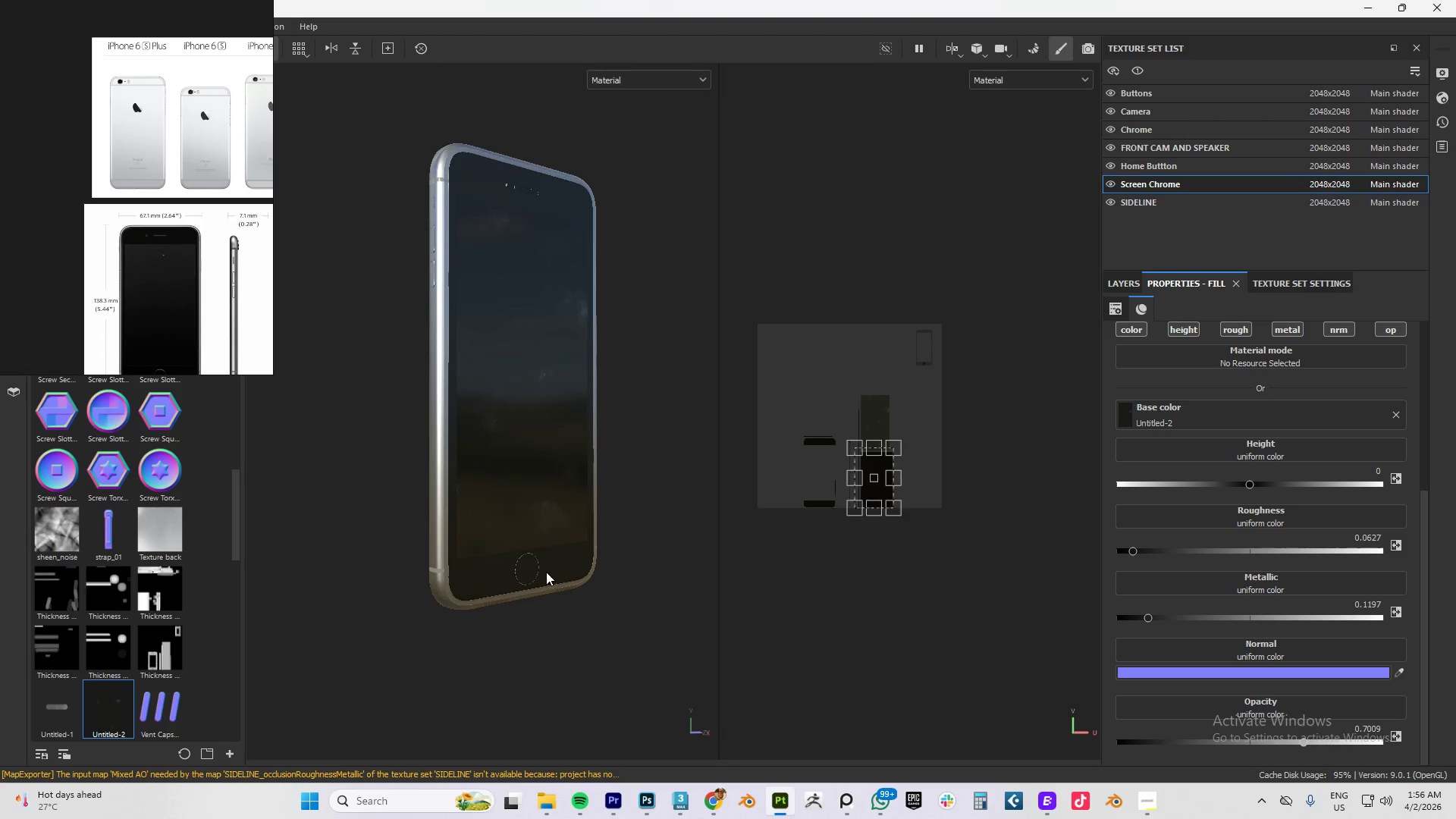 
scroll: coordinate [522, 568], scroll_direction: up, amount: 10.0
 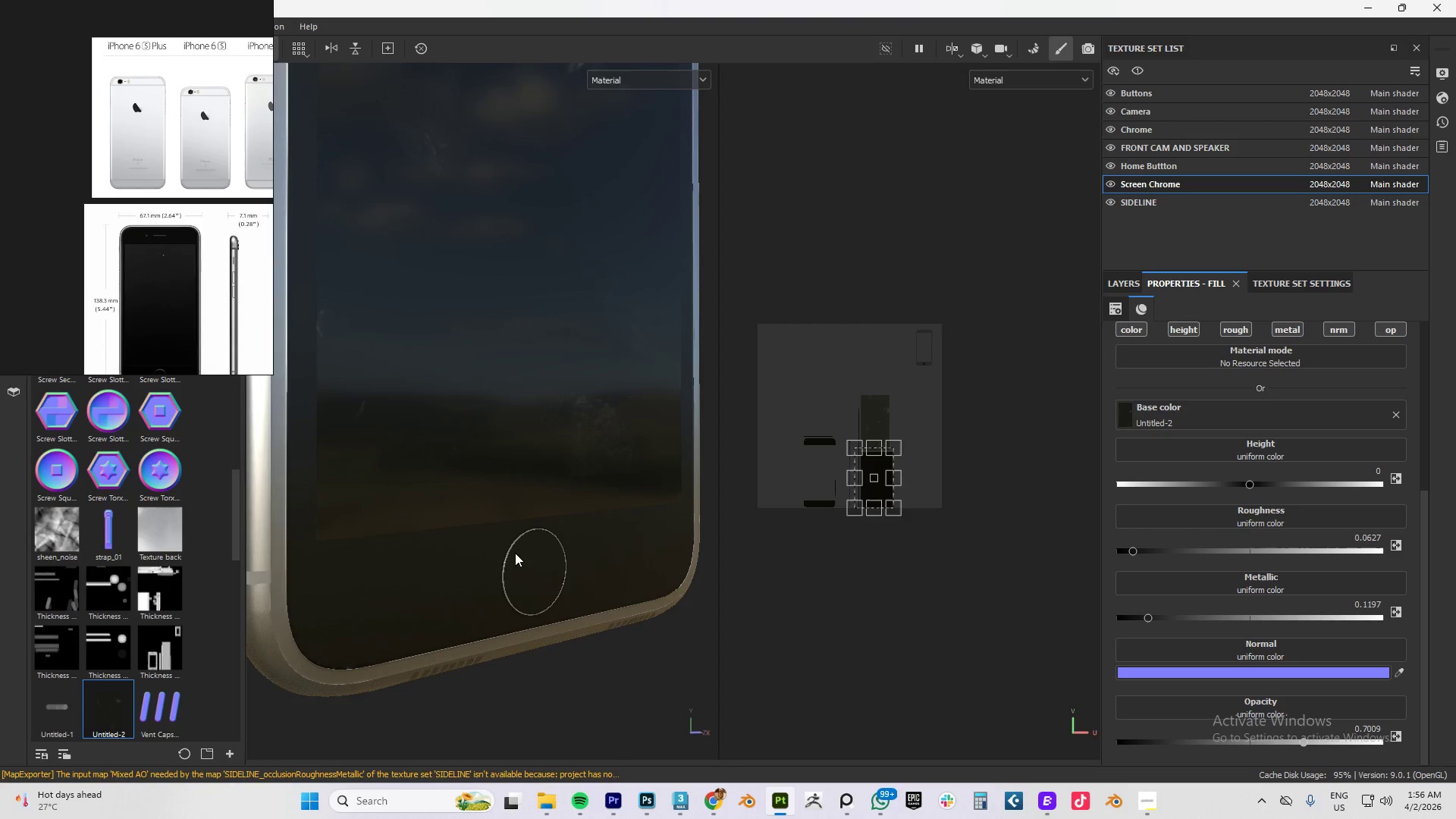 
hold_key(key=AltLeft, duration=1.52)
left_click_drag(start_coordinate=[559, 541], to_coordinate=[596, 528])
 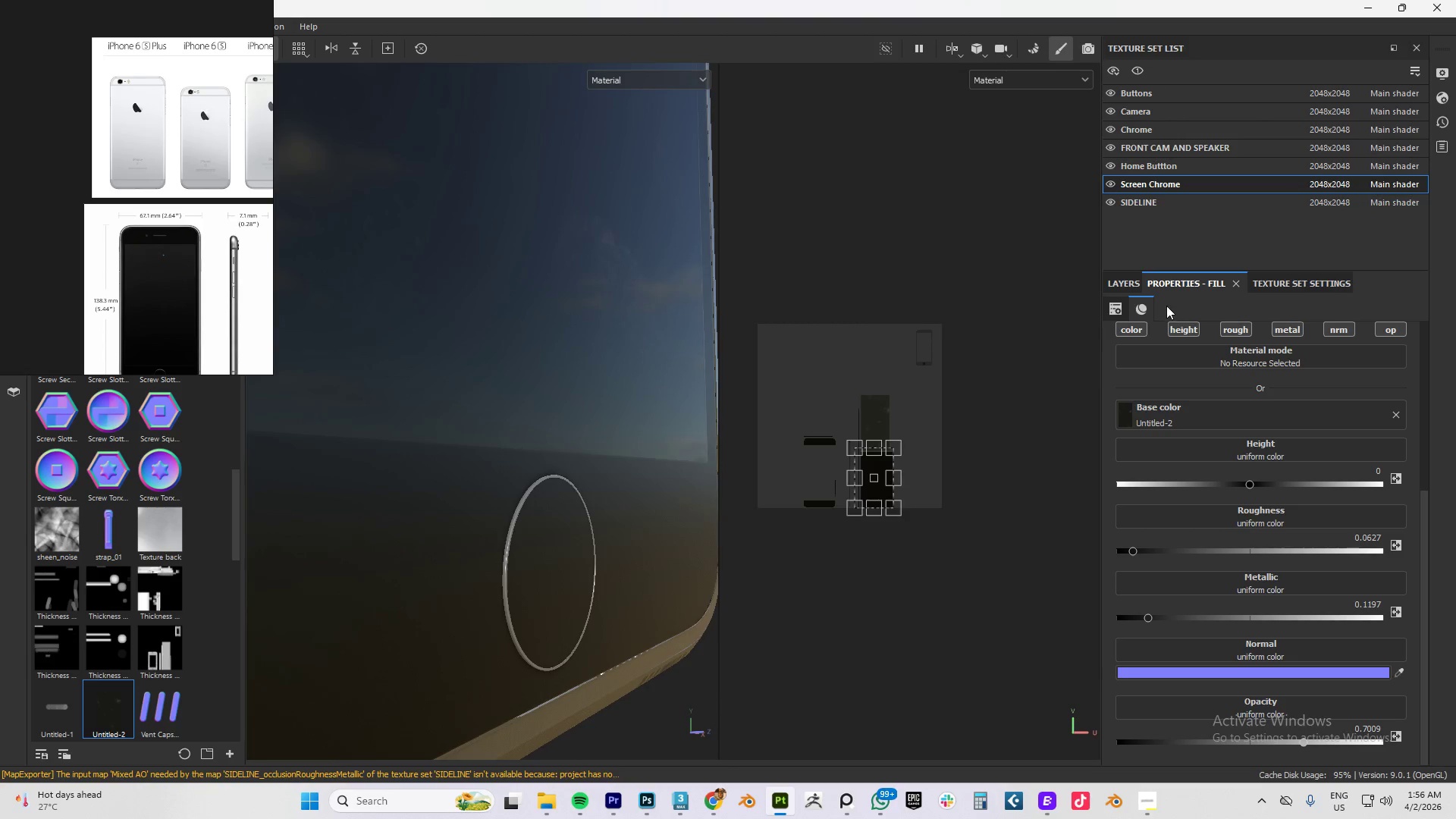 
scroll: coordinate [522, 573], scroll_direction: up, amount: 8.0
 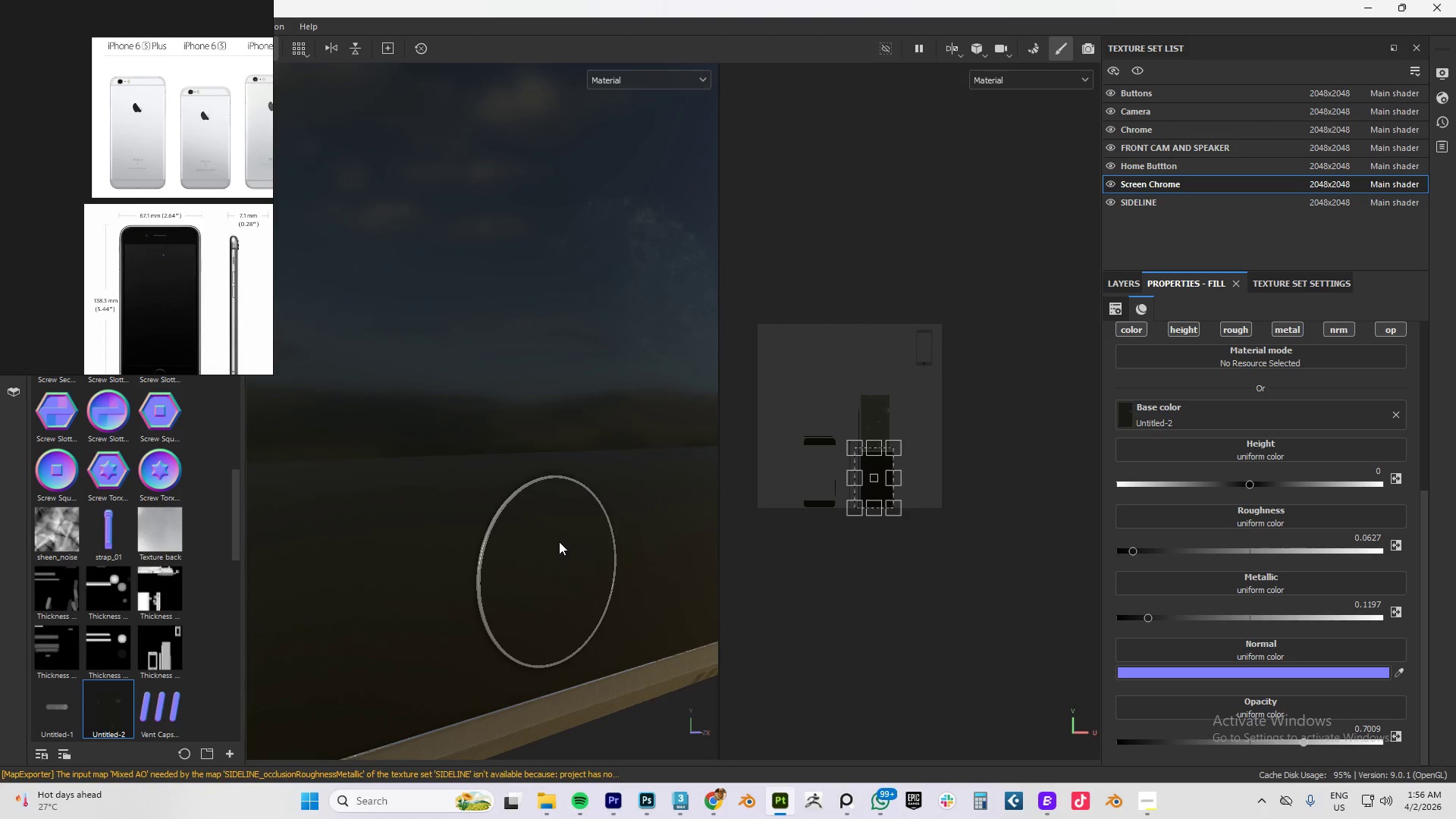 
hold_key(key=AltLeft, duration=1.26)
 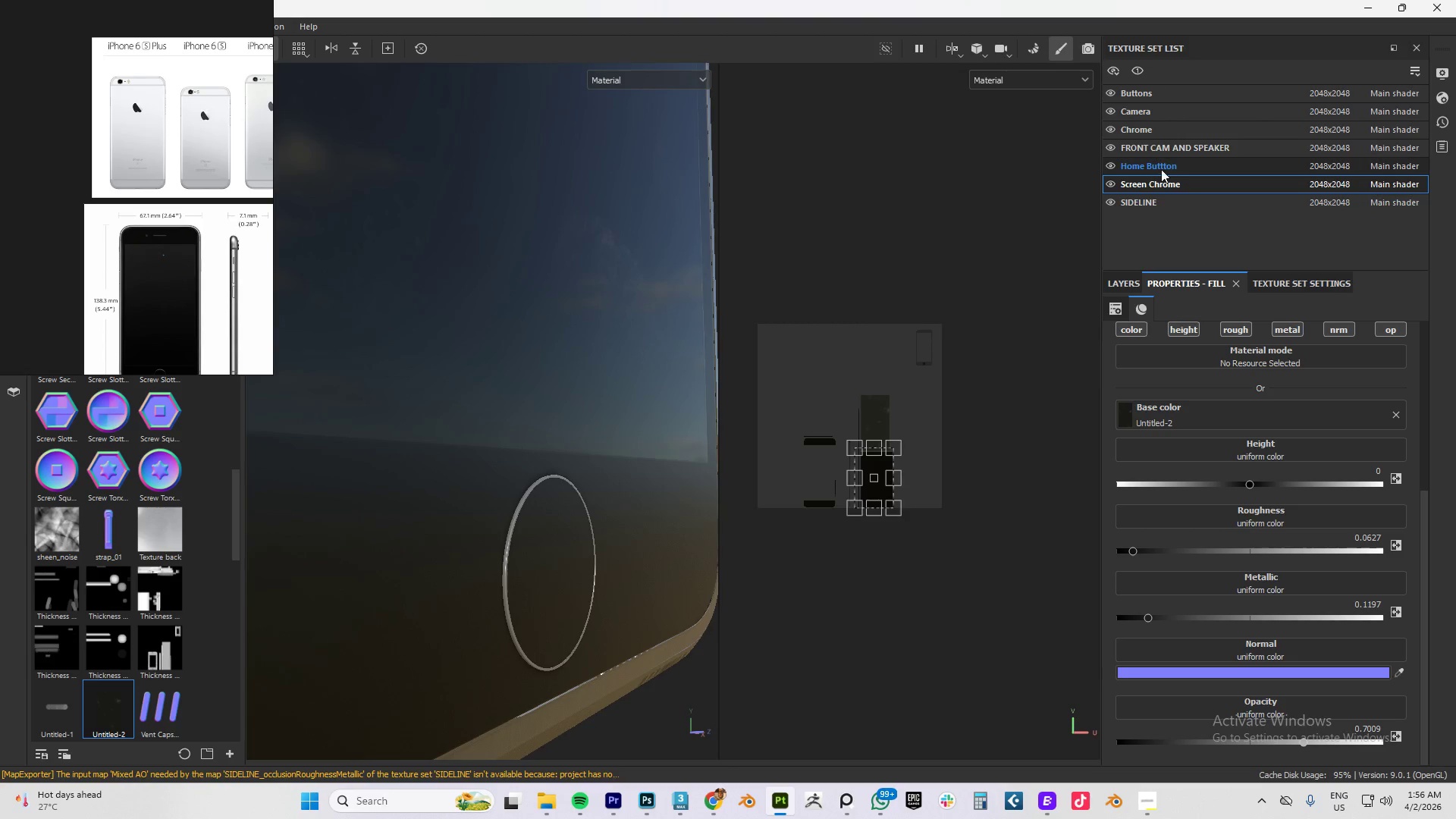 
left_click([1147, 184])
 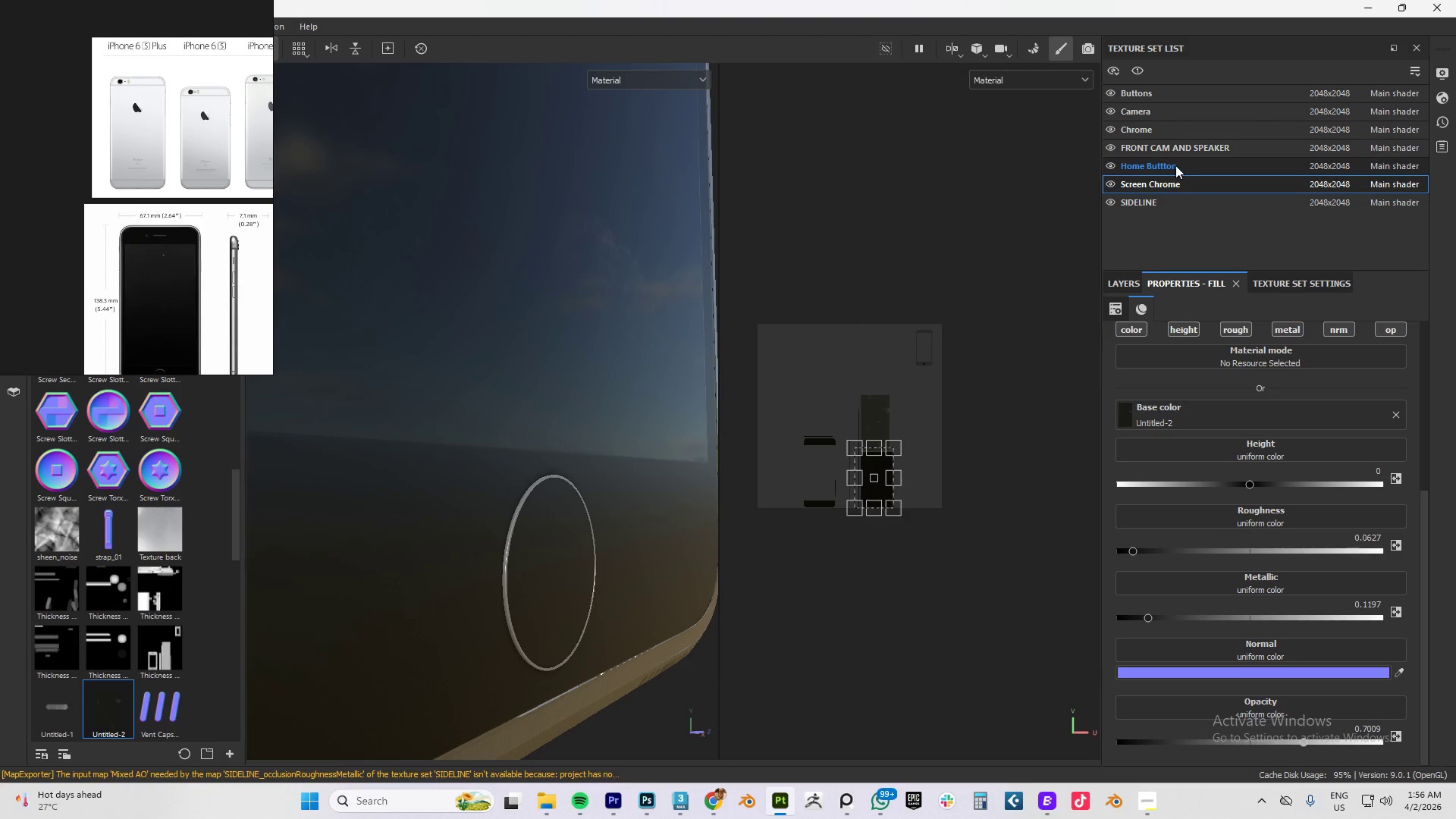 
left_click([1160, 165])
 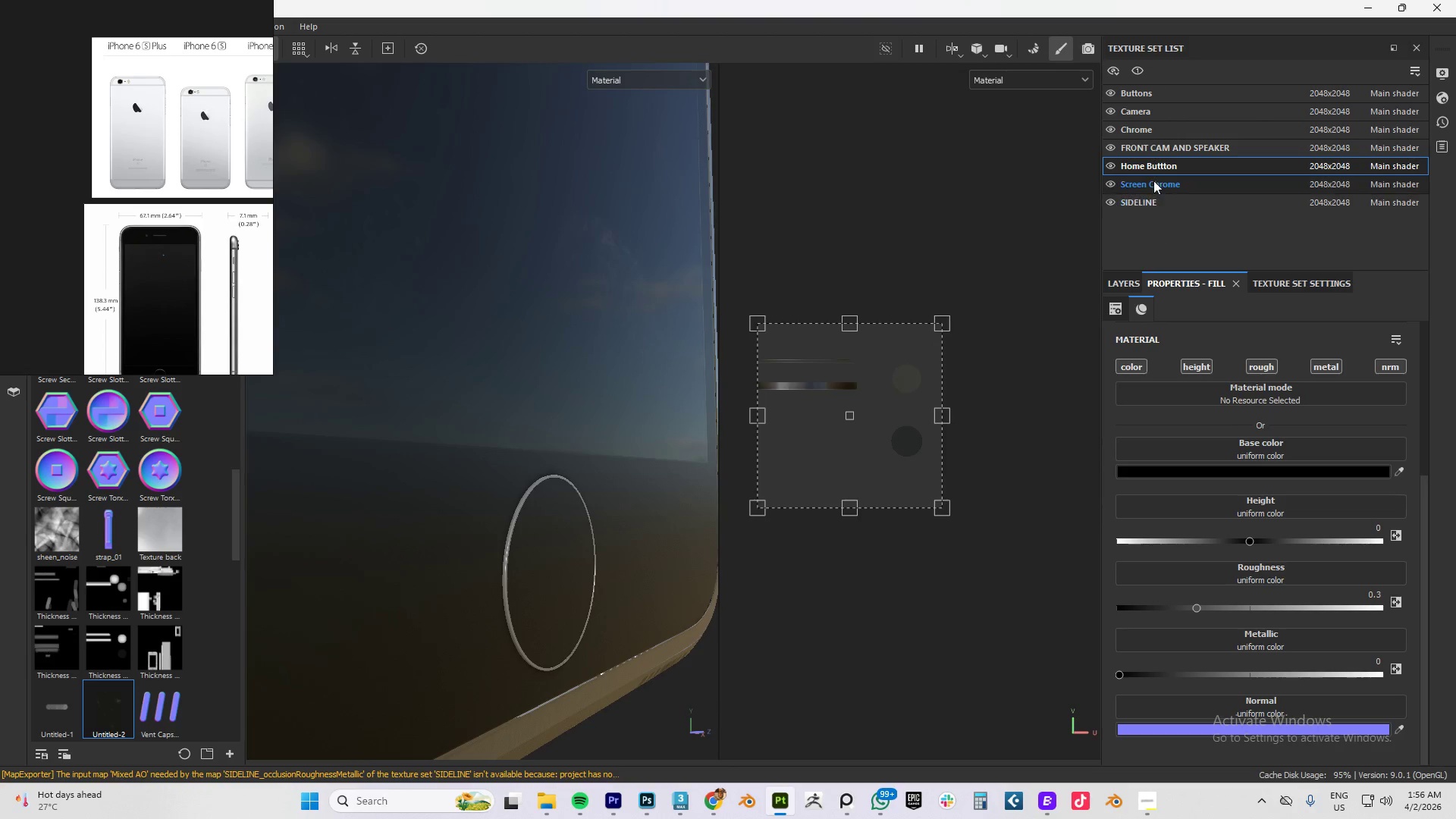 
left_click([1153, 184])
 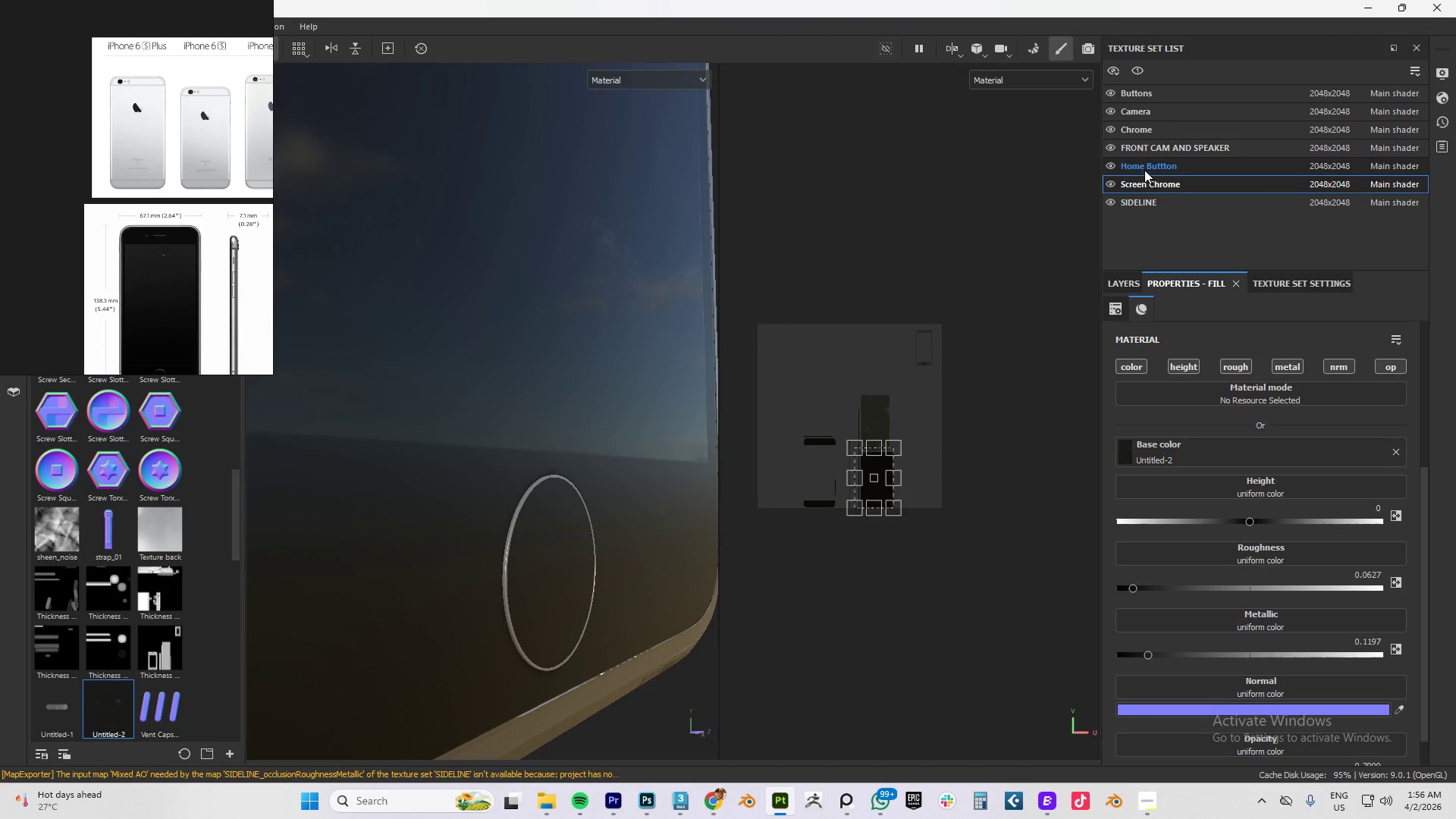 
left_click([1141, 168])
 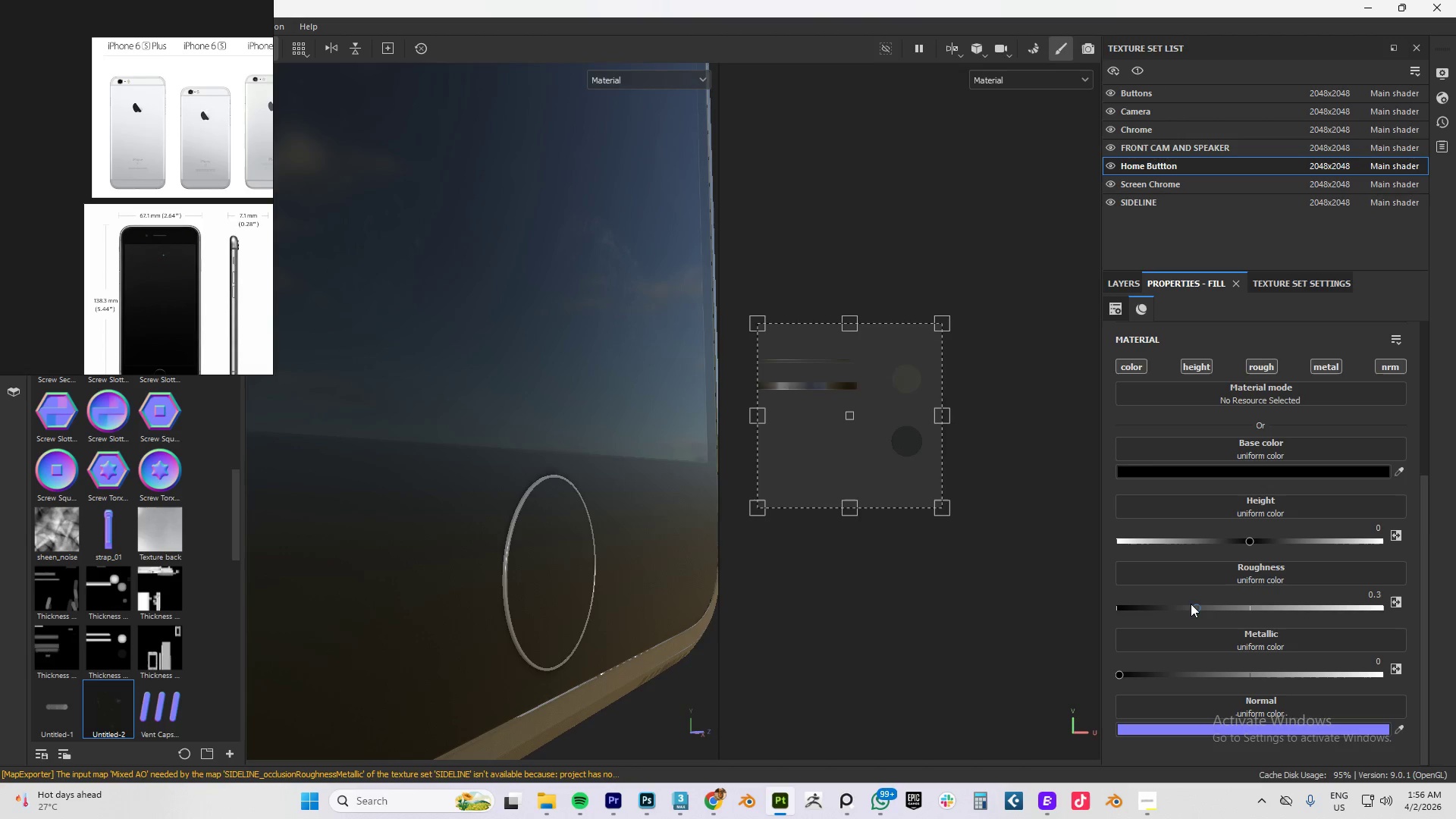 
left_click_drag(start_coordinate=[1198, 607], to_coordinate=[1164, 607])
 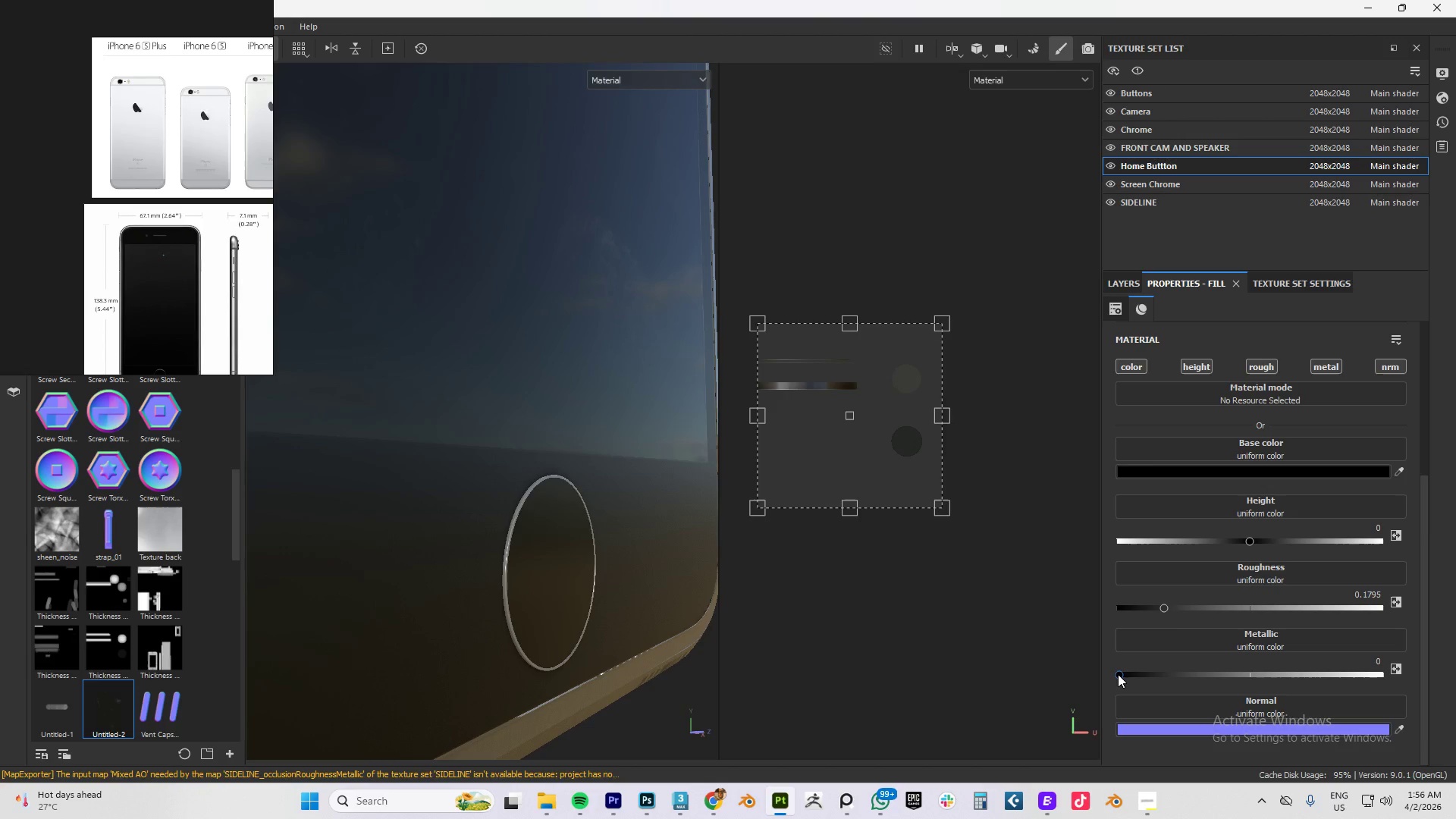 
left_click_drag(start_coordinate=[1118, 674], to_coordinate=[1137, 674])
 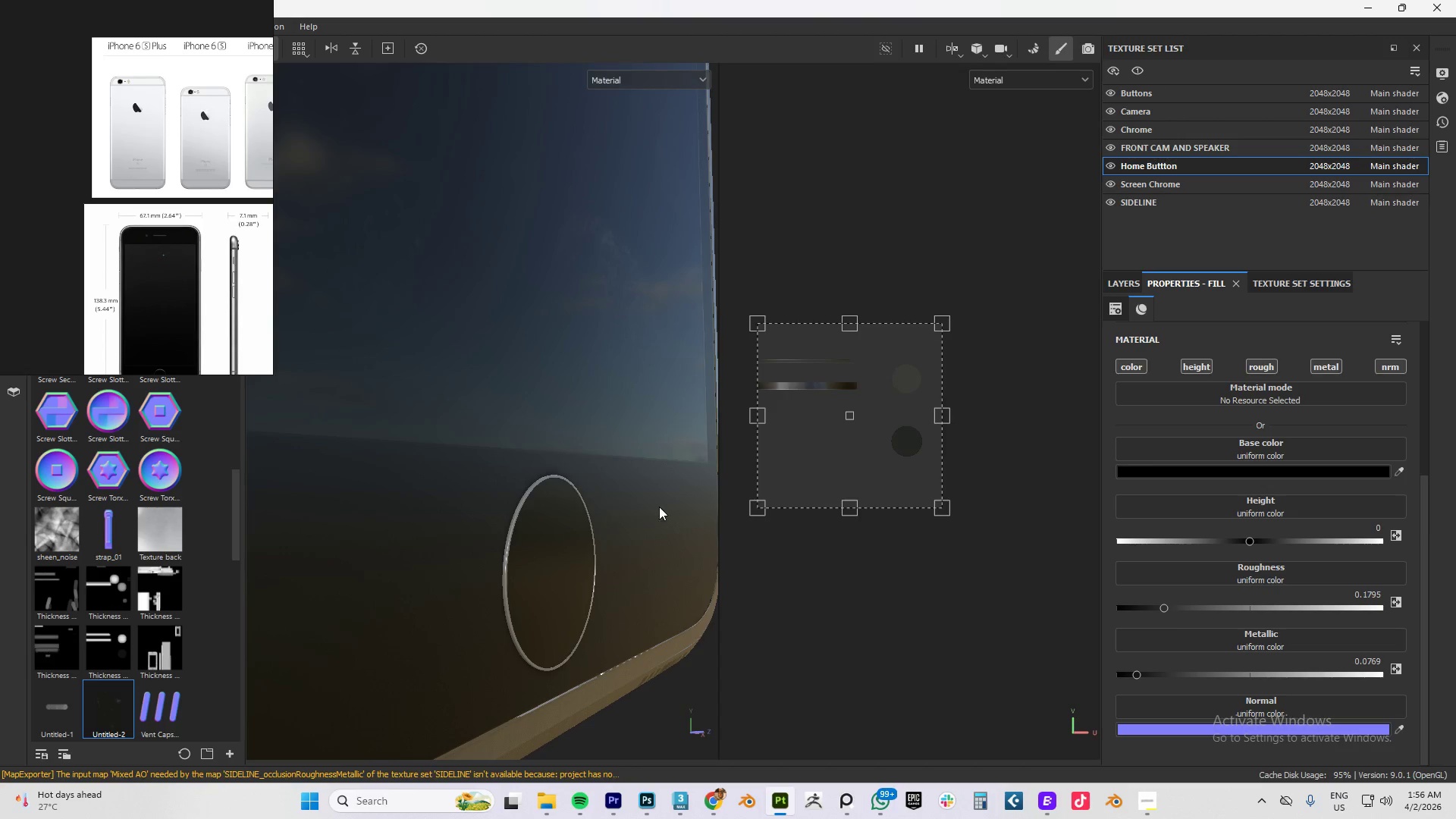 
hold_key(key=AltLeft, duration=1.5)
left_click_drag(start_coordinate=[590, 537], to_coordinate=[569, 540])
 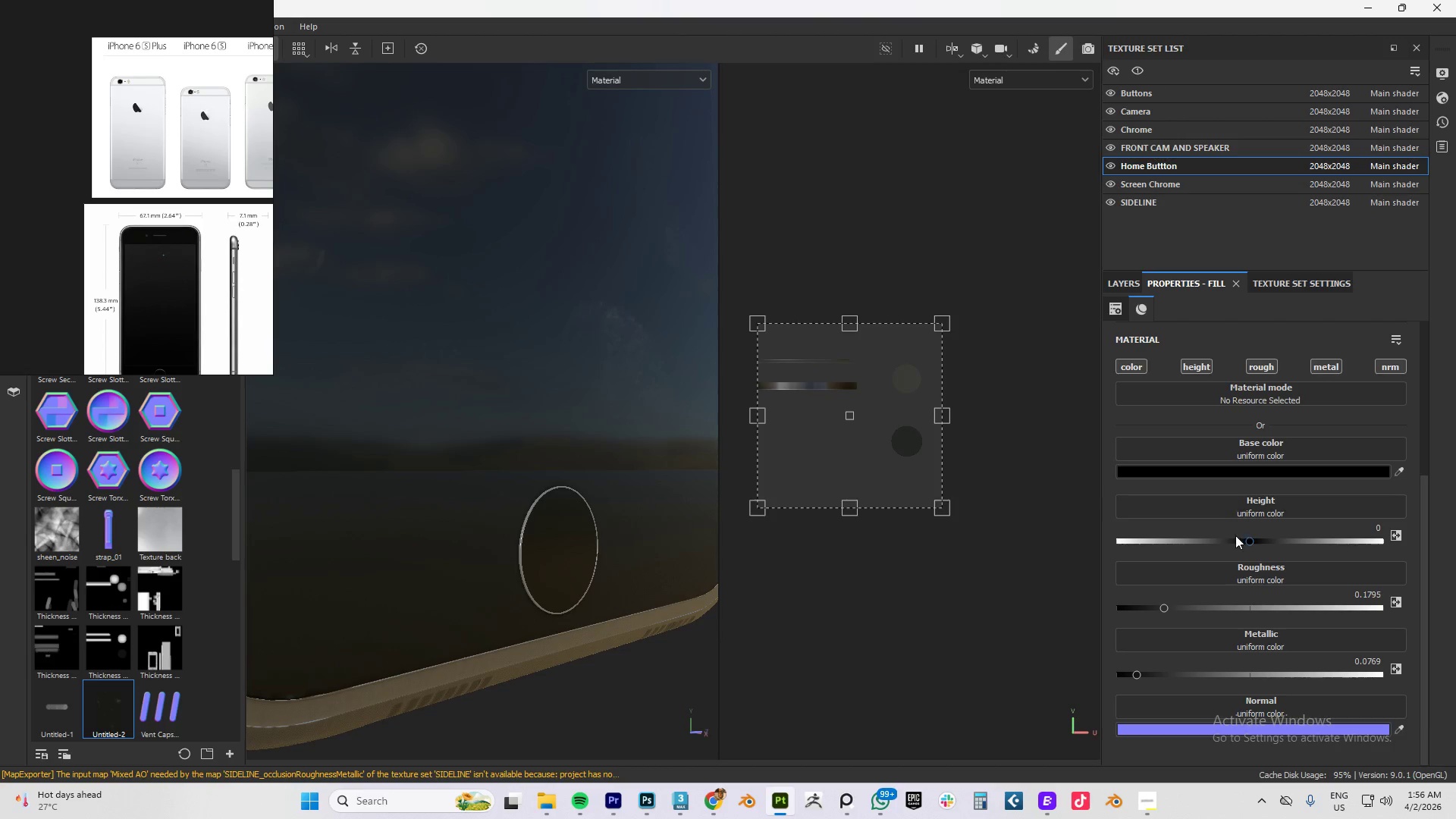 
scroll: coordinate [597, 507], scroll_direction: down, amount: 4.0
 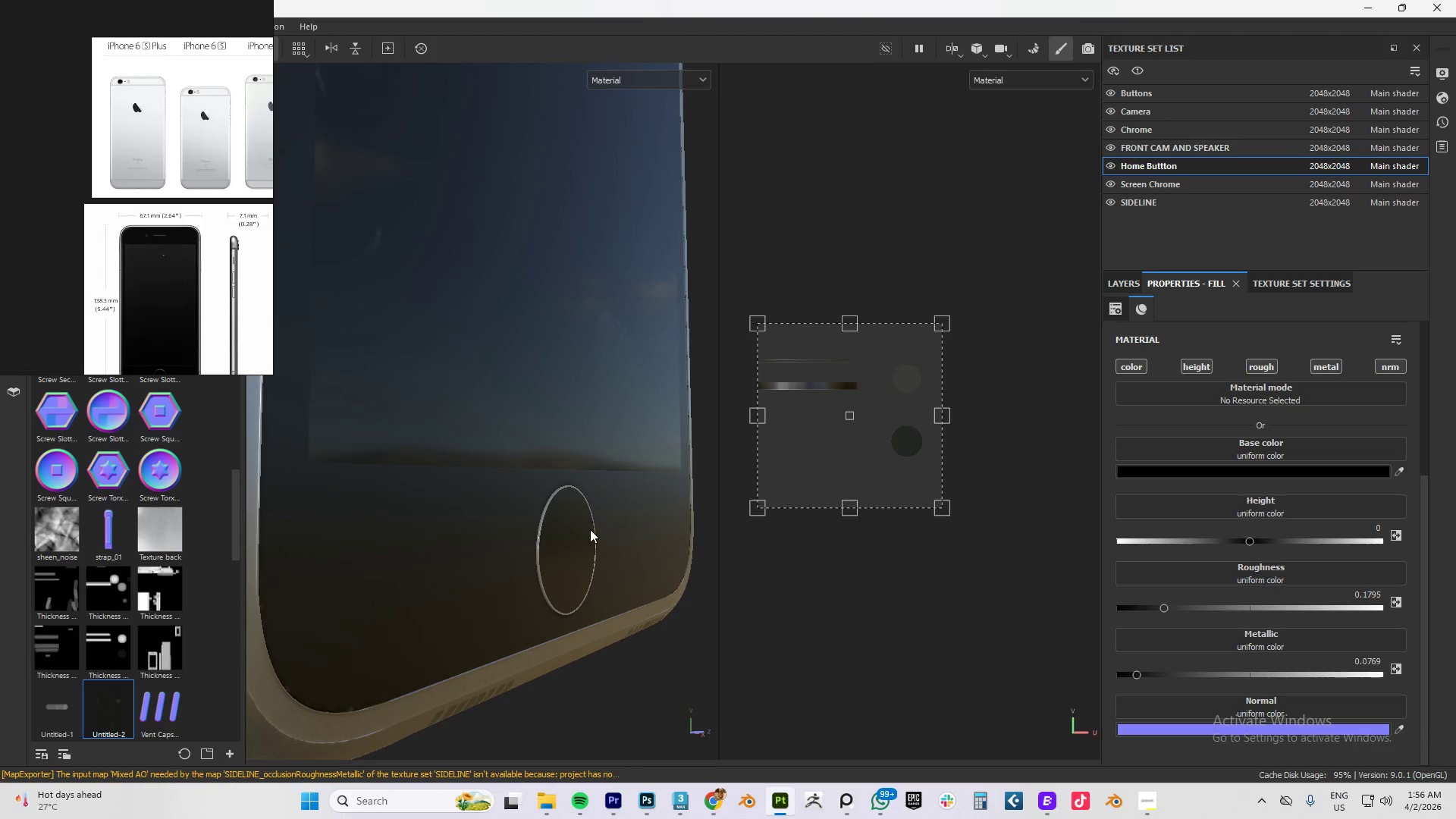 
hold_key(key=AltLeft, duration=1.05)
 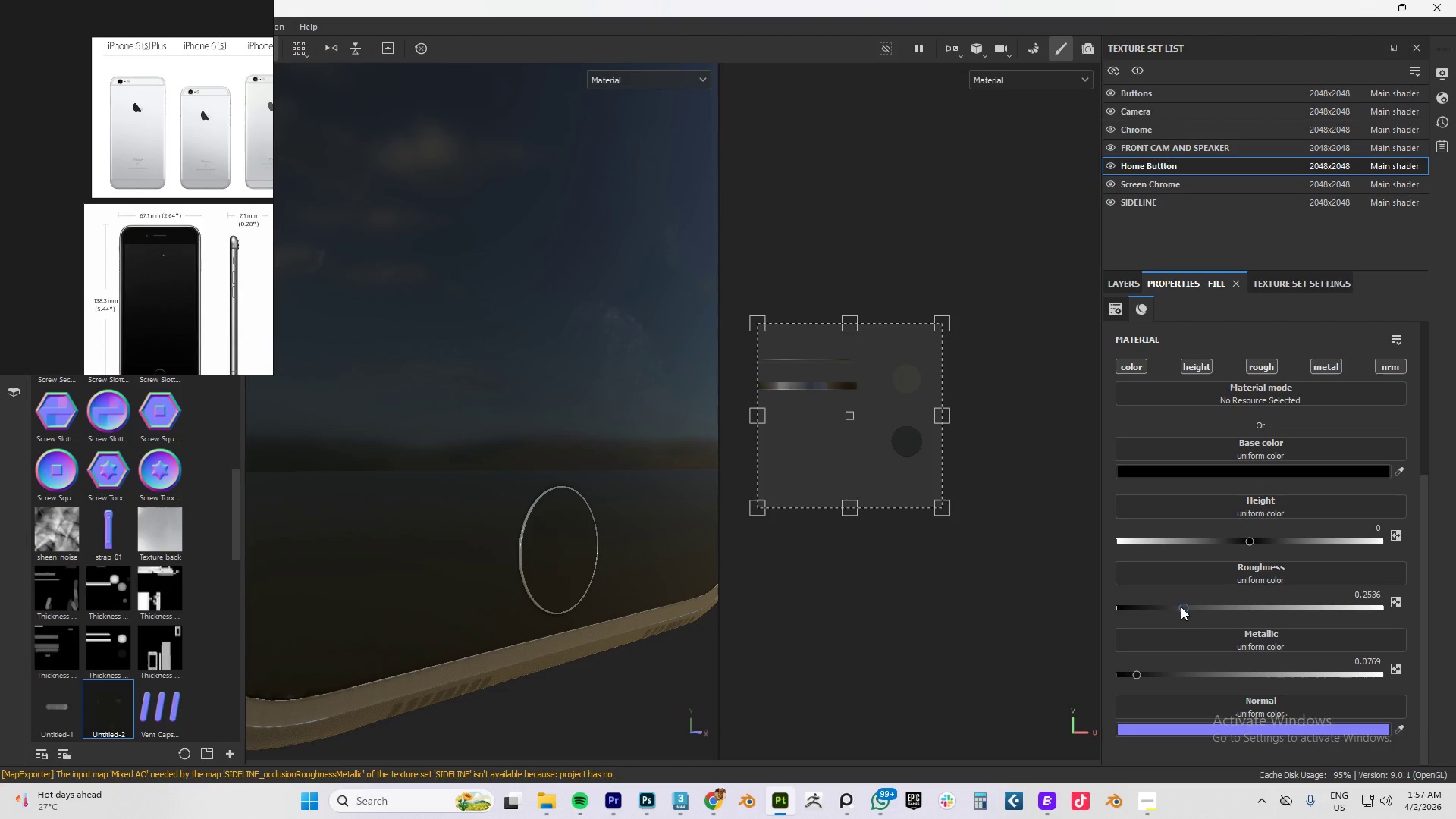 
wait(8.38)
 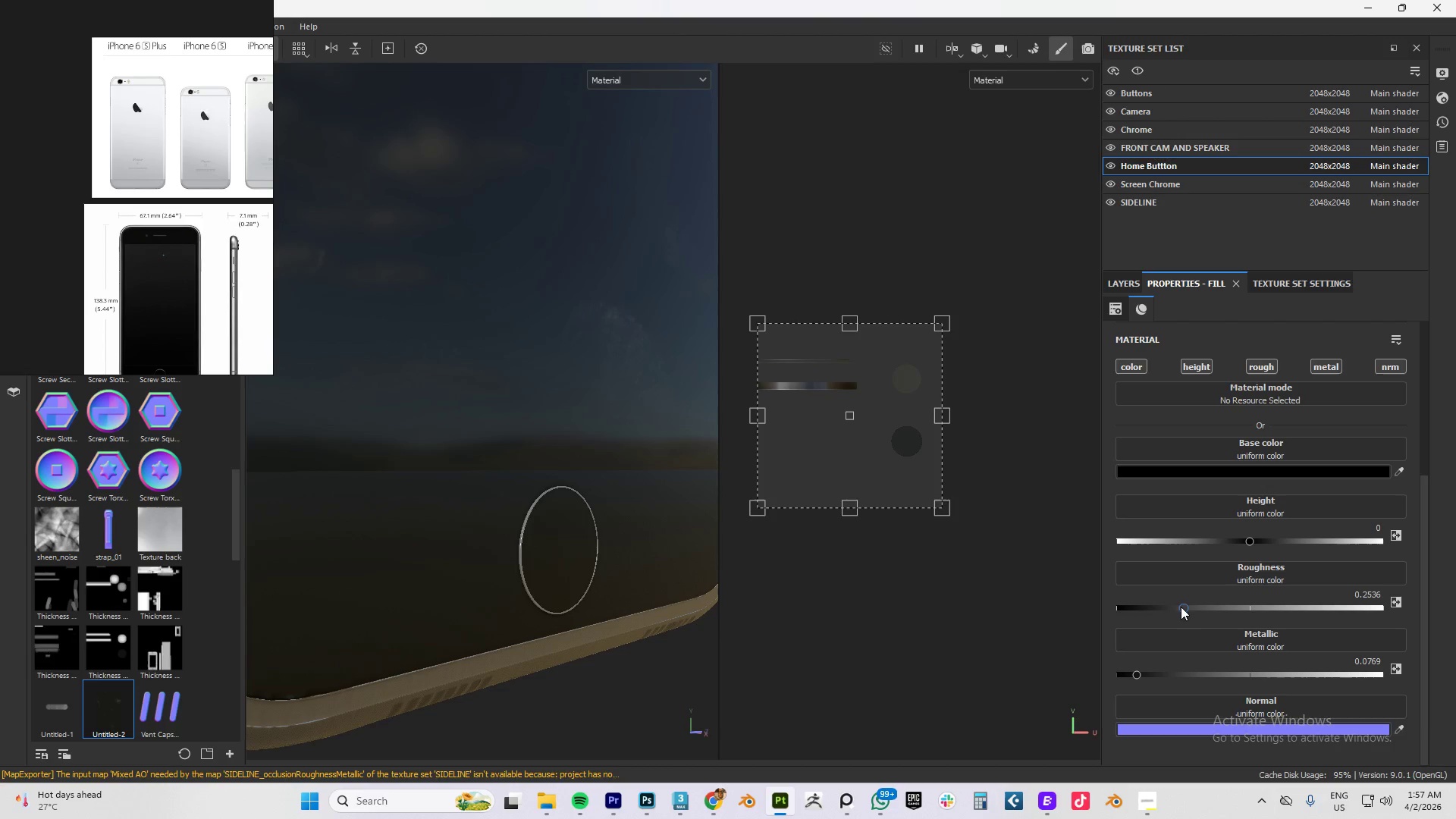 
left_click([1369, 524])
 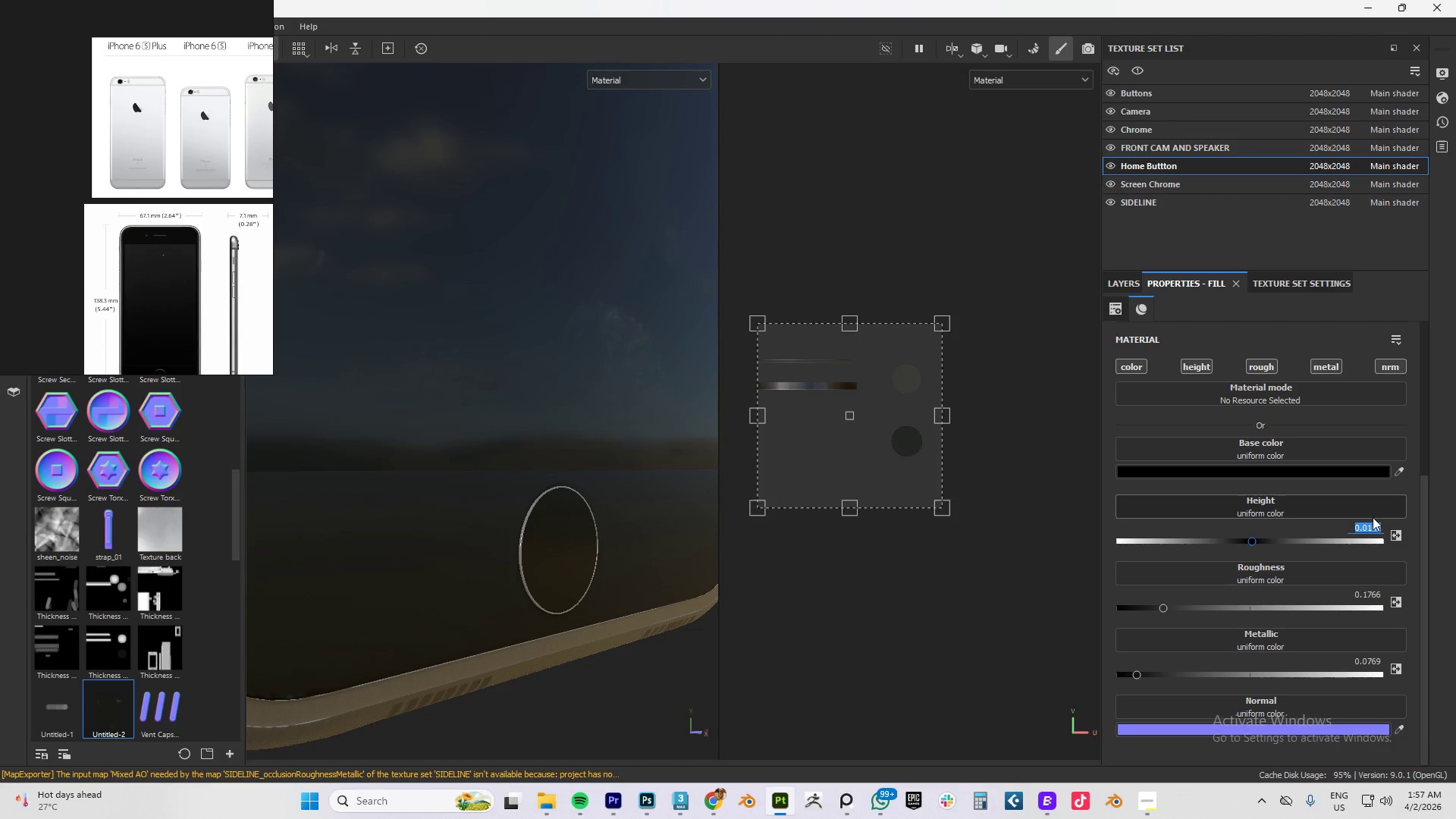 
key(Numpad0)
 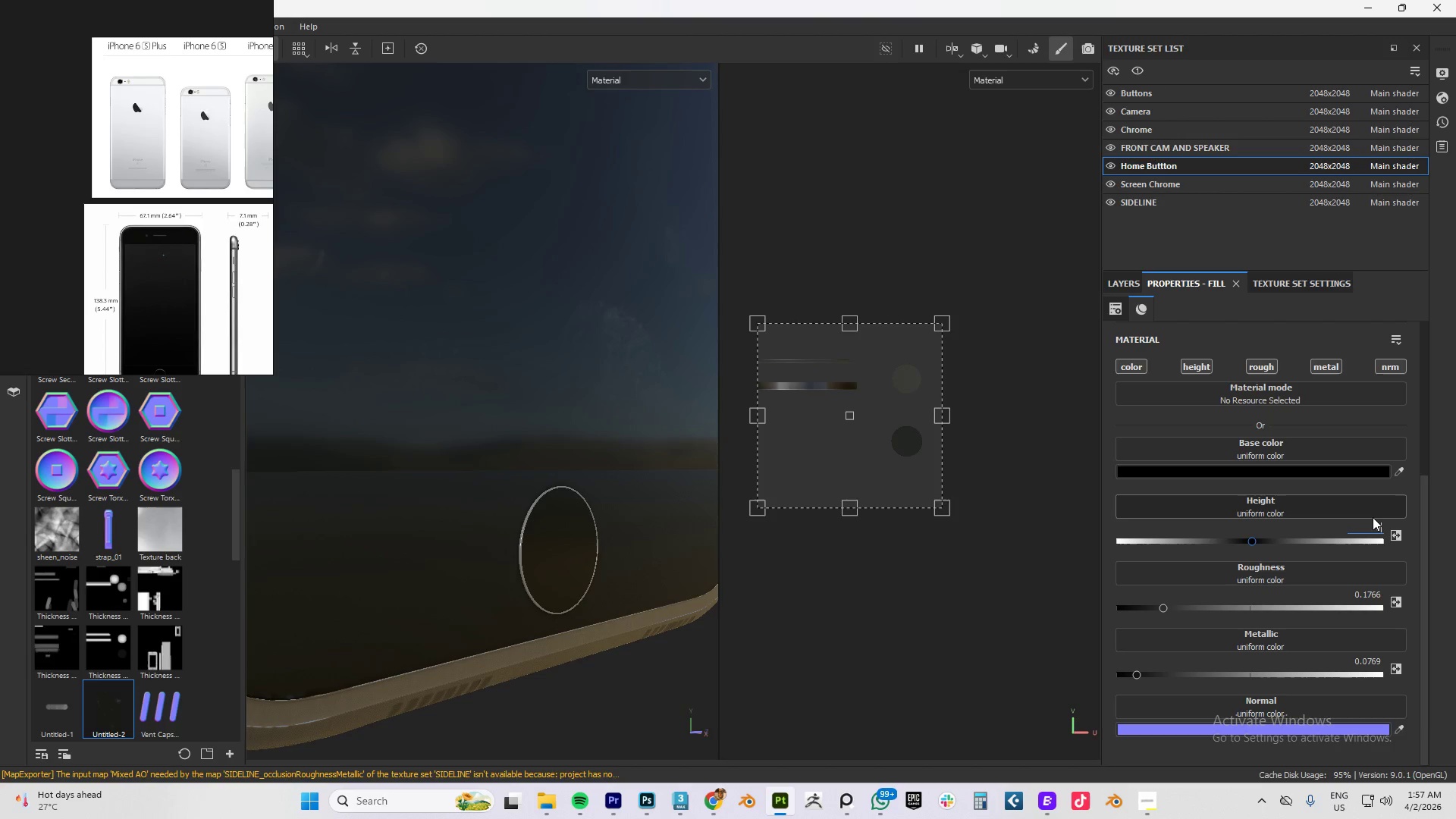 
key(NumpadEnter)
 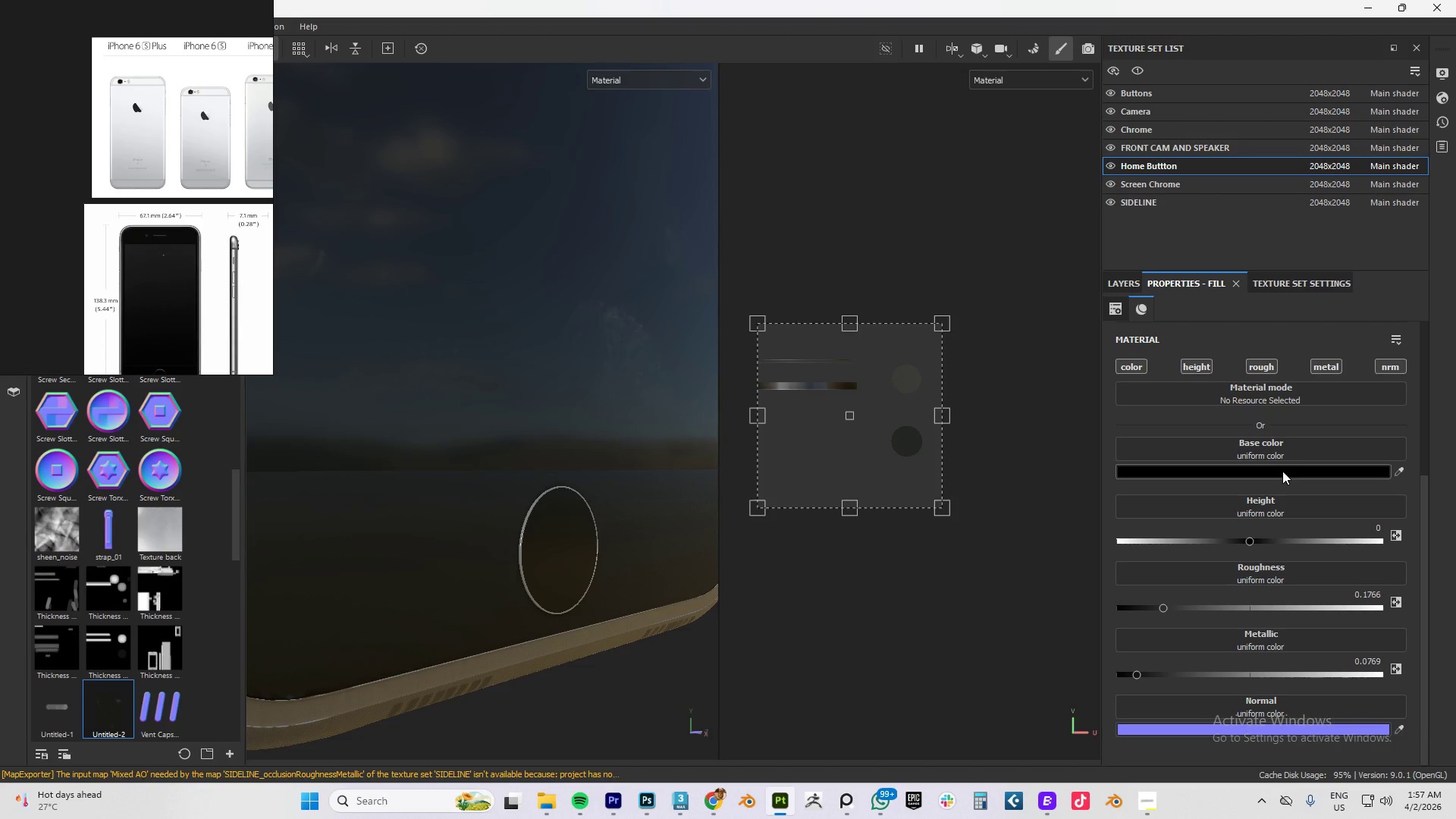 
left_click([1282, 471])
 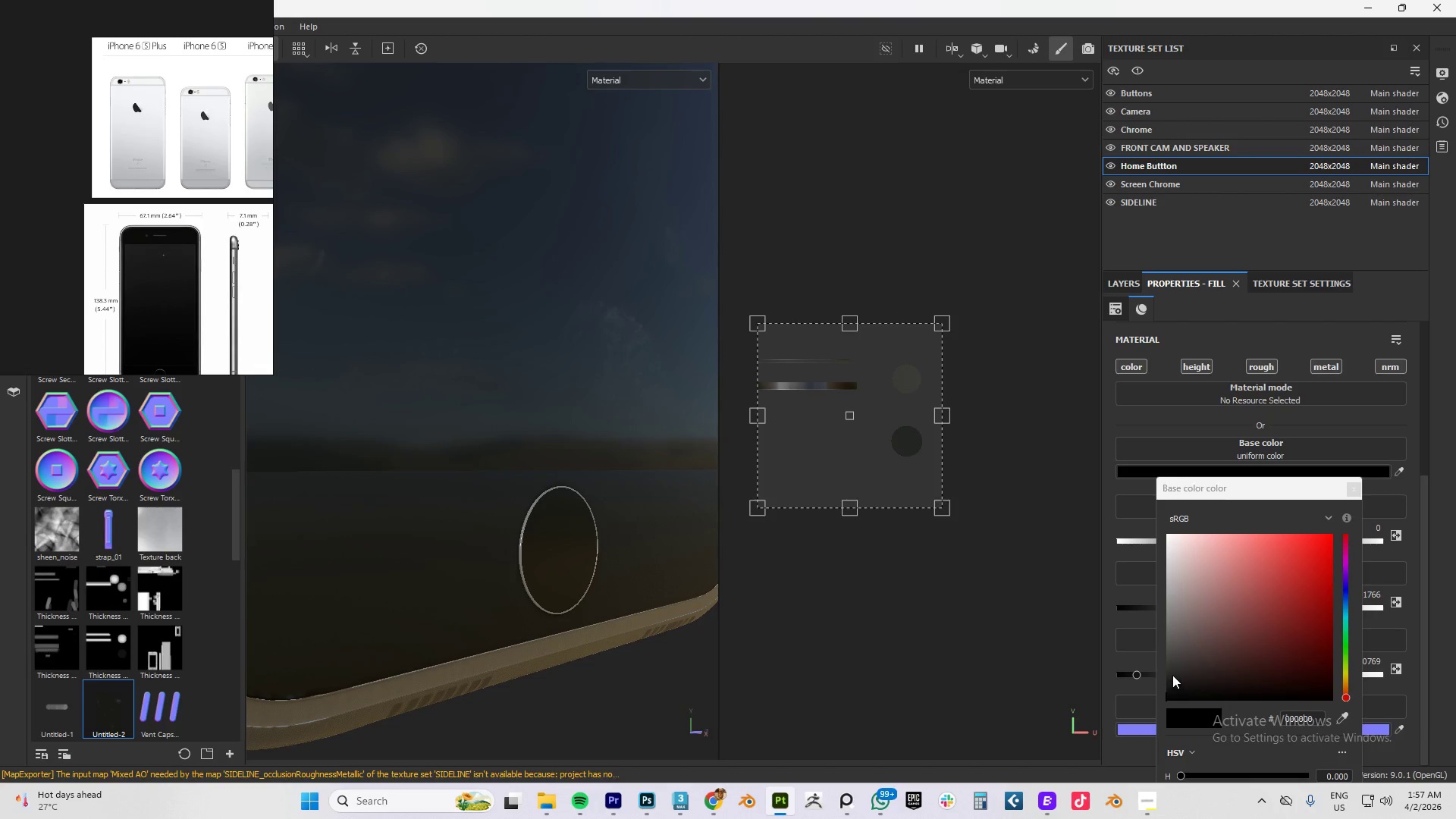 
left_click([1172, 674])
 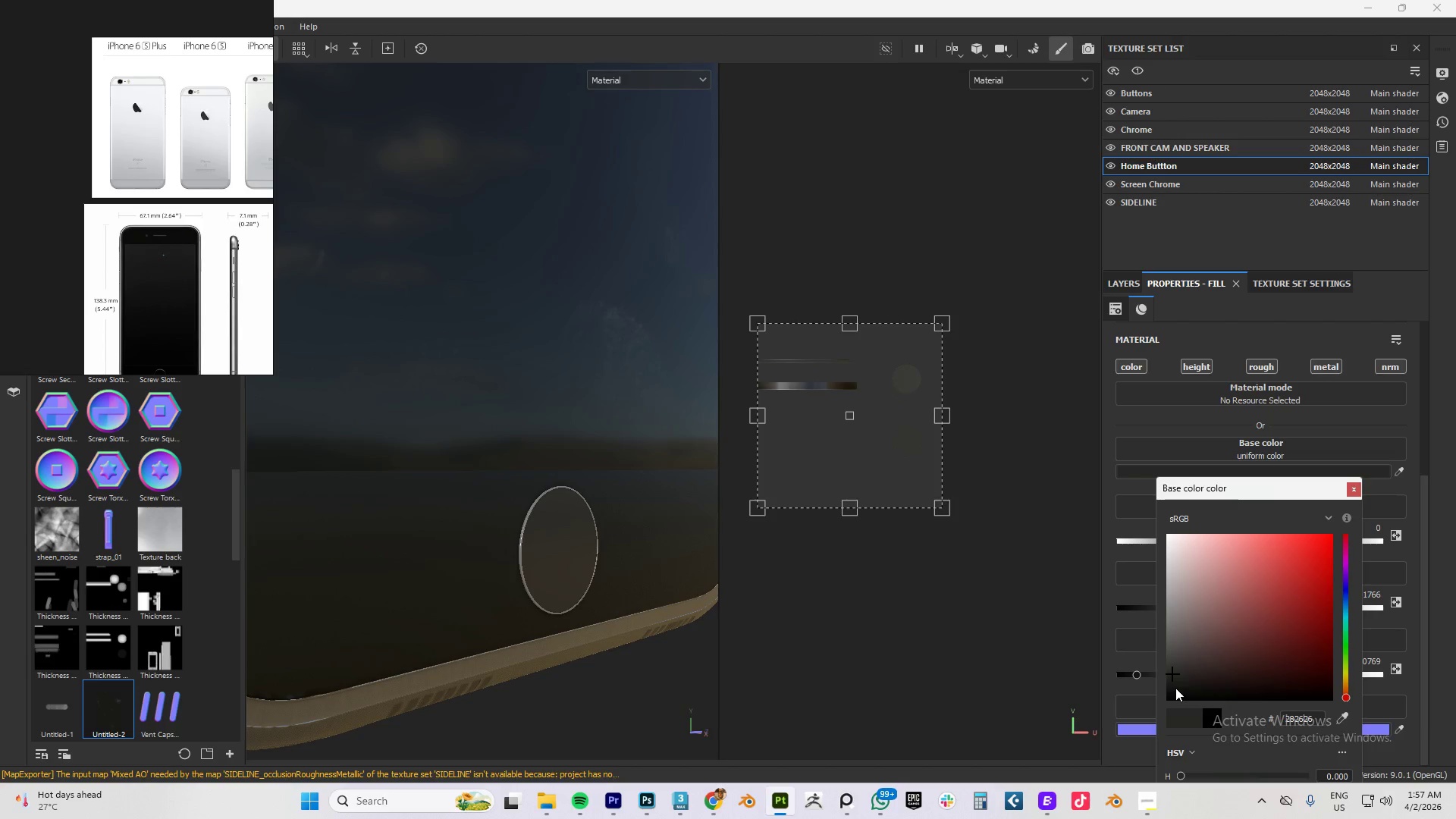 
left_click([1175, 688])
 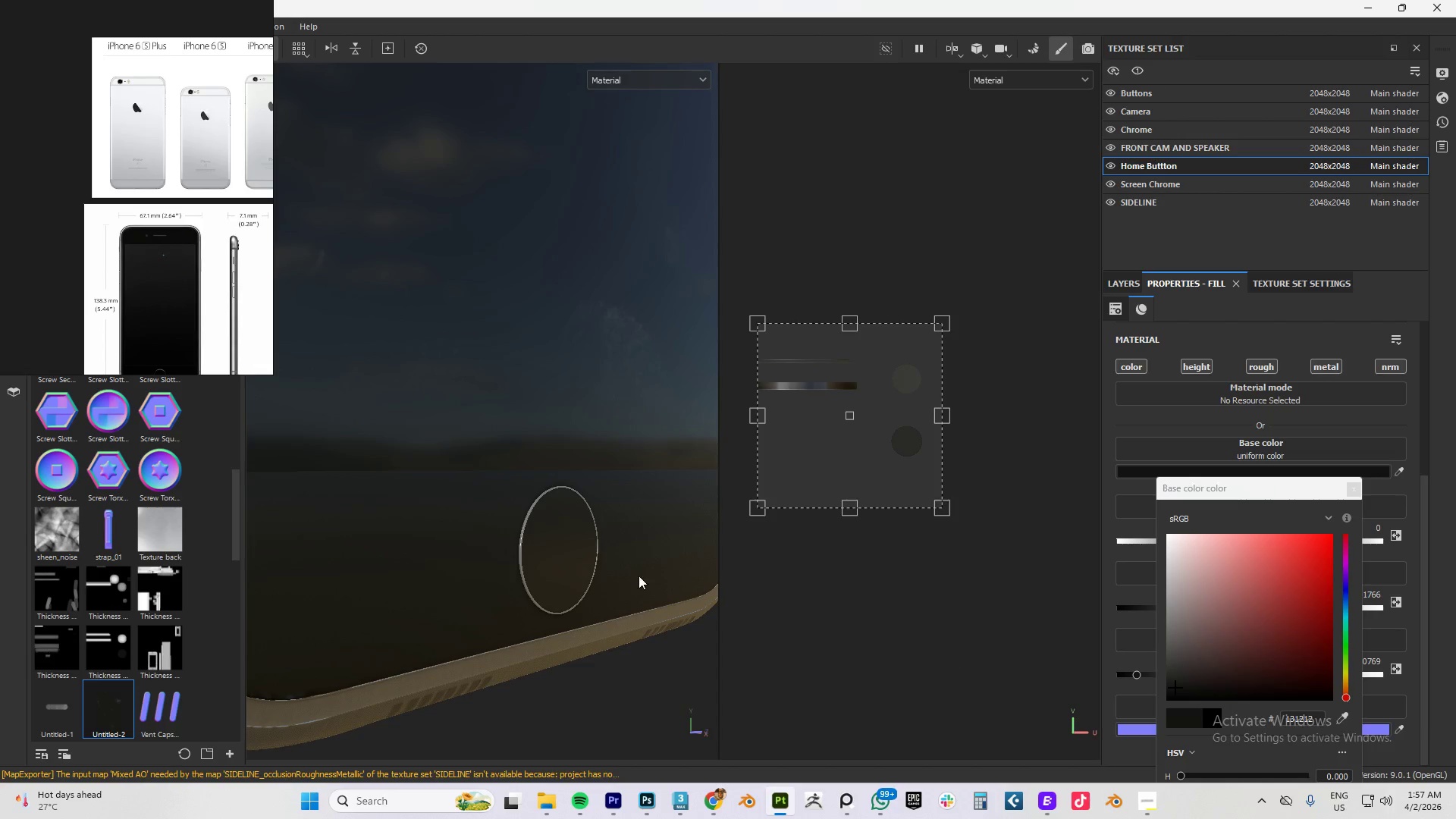 
hold_key(key=AltLeft, duration=1.5)
left_click_drag(start_coordinate=[566, 546], to_coordinate=[505, 495])
 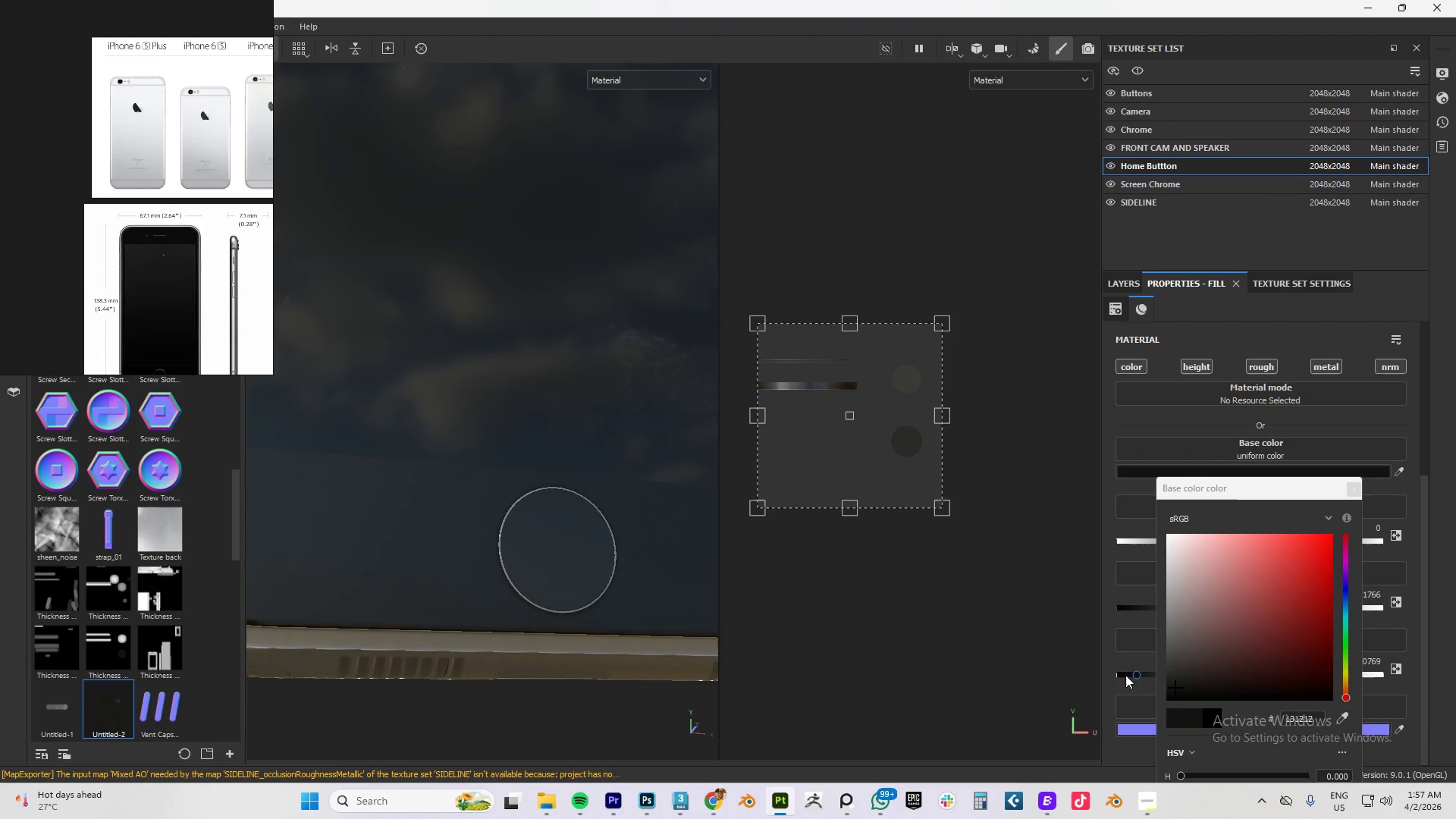 
hold_key(key=AltLeft, duration=0.42)
 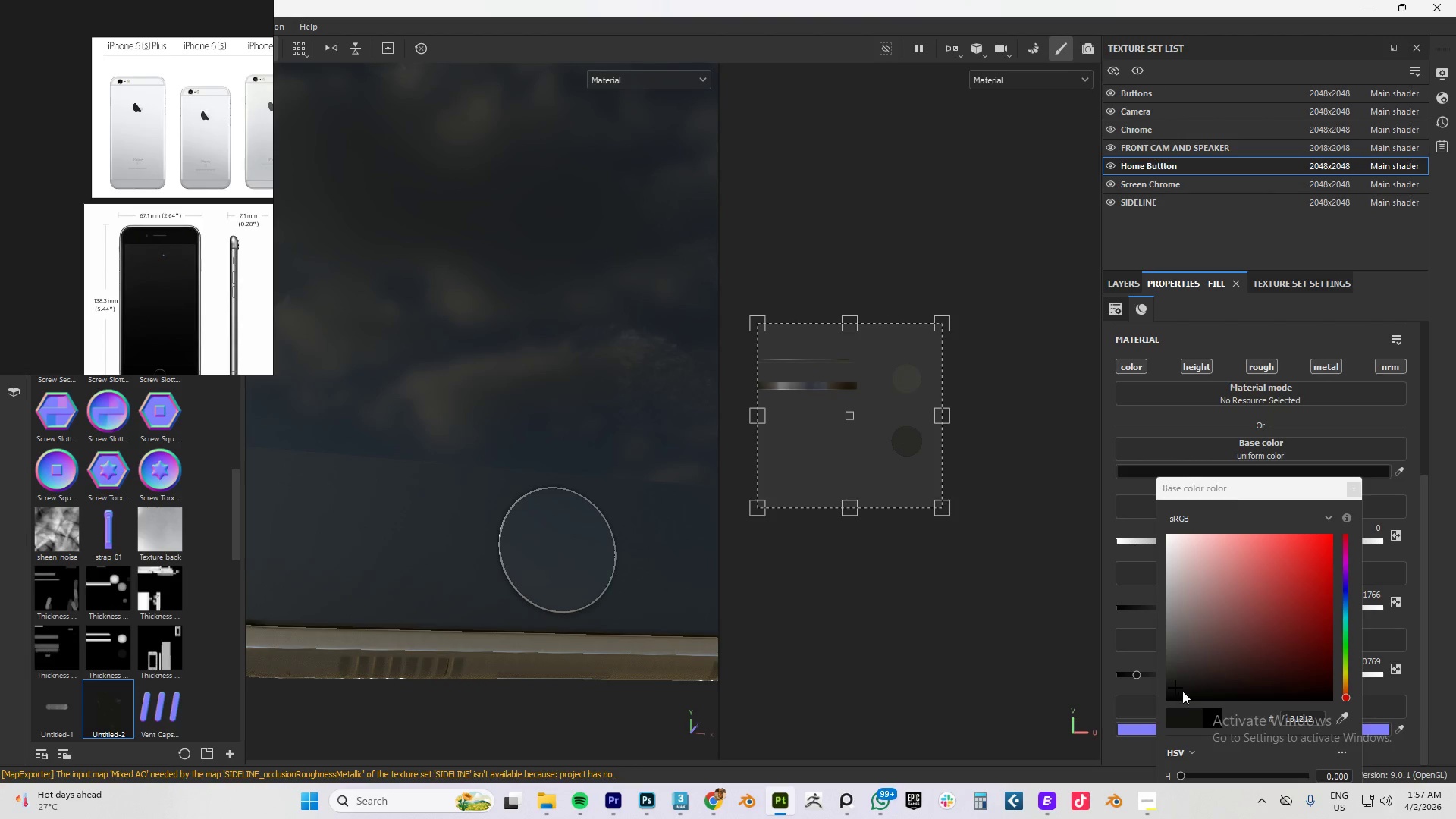 
left_click([1175, 692])
 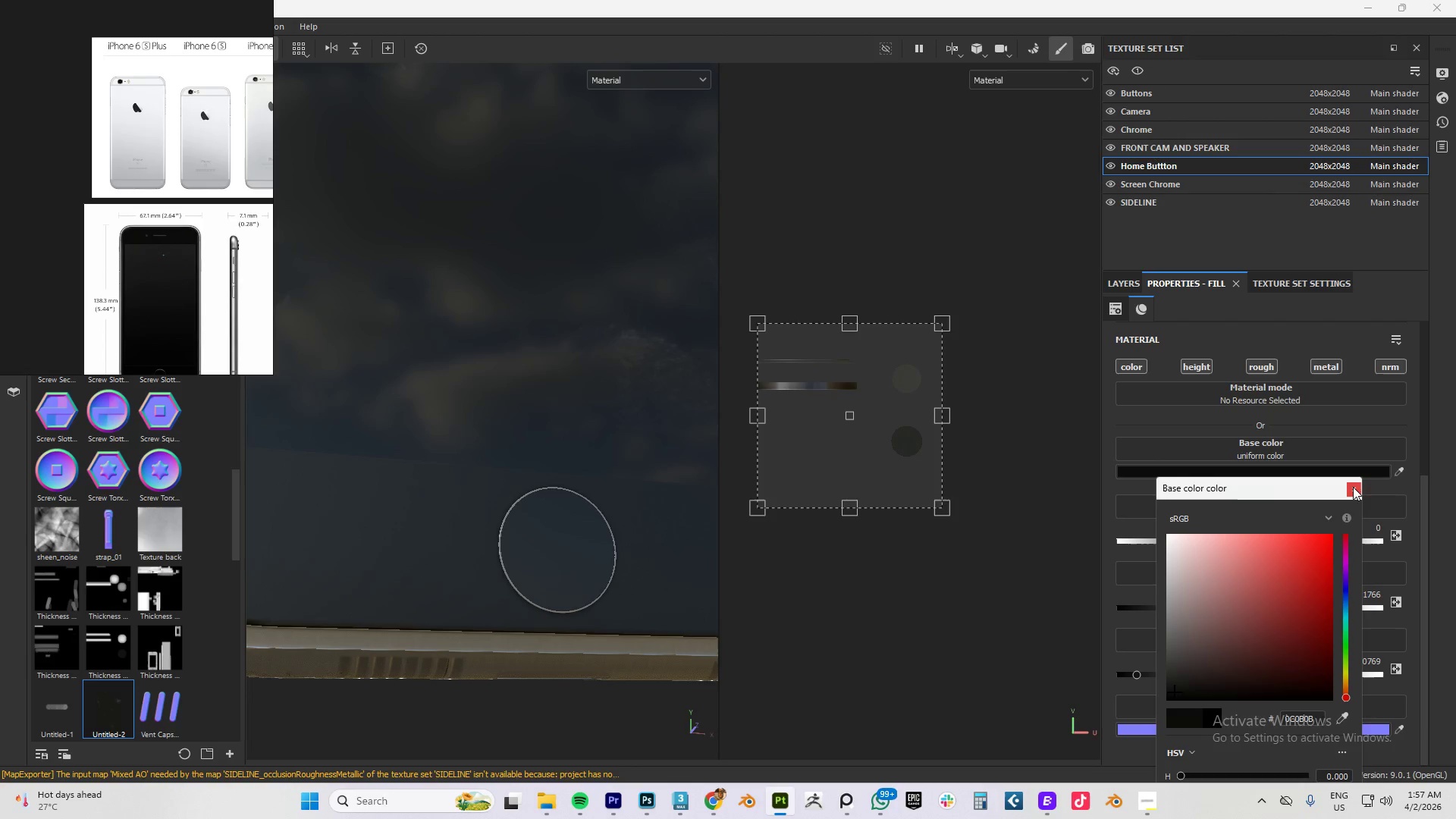 
left_click([1353, 487])
 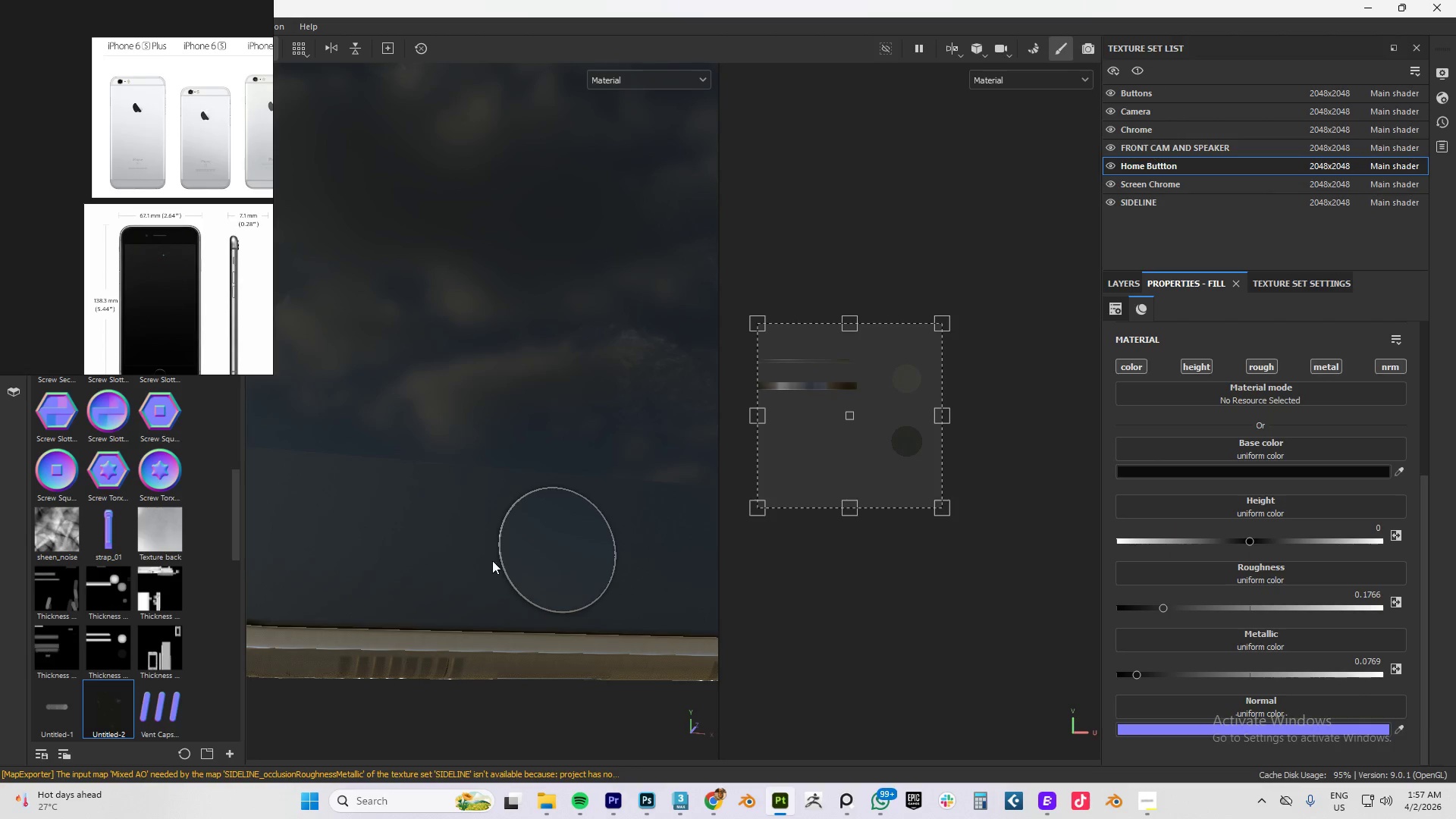 
hold_key(key=AltLeft, duration=1.48)
left_click_drag(start_coordinate=[486, 560], to_coordinate=[569, 607])
 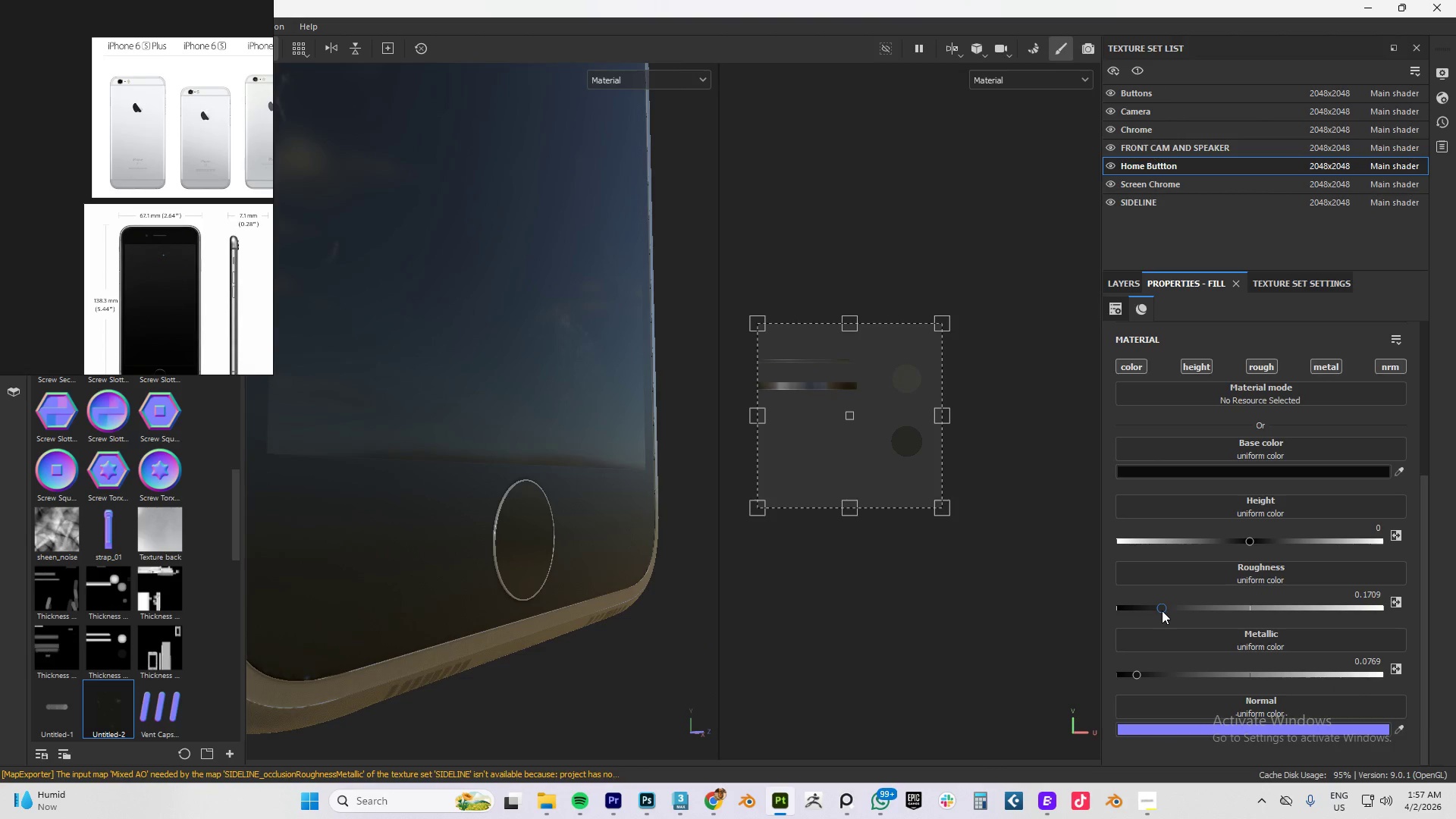 
wait(5.47)
 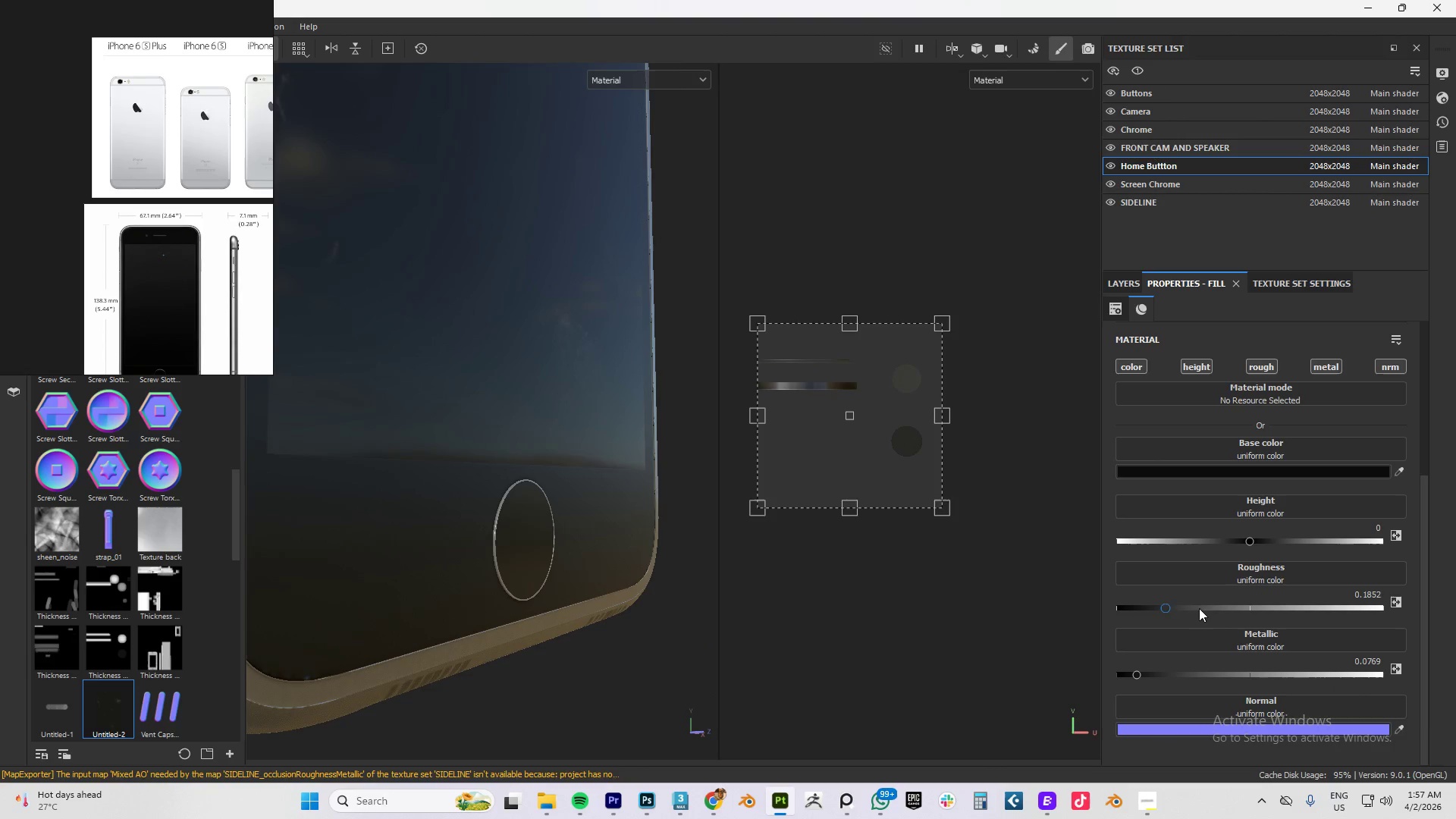 
left_click_drag(start_coordinate=[1138, 673], to_coordinate=[1127, 675])
 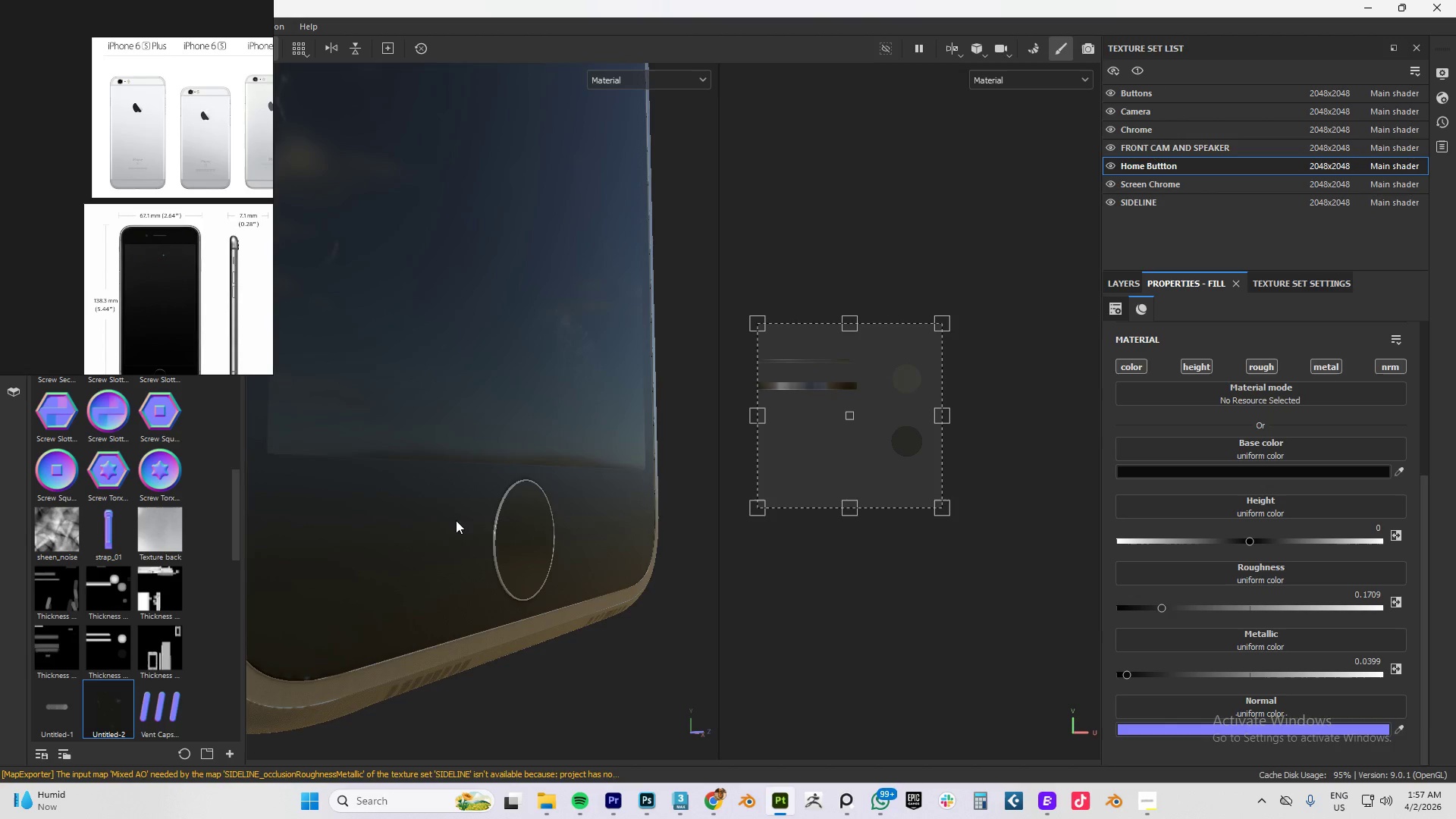 
hold_key(key=AltLeft, duration=0.97)
left_click_drag(start_coordinate=[437, 513], to_coordinate=[364, 416])
 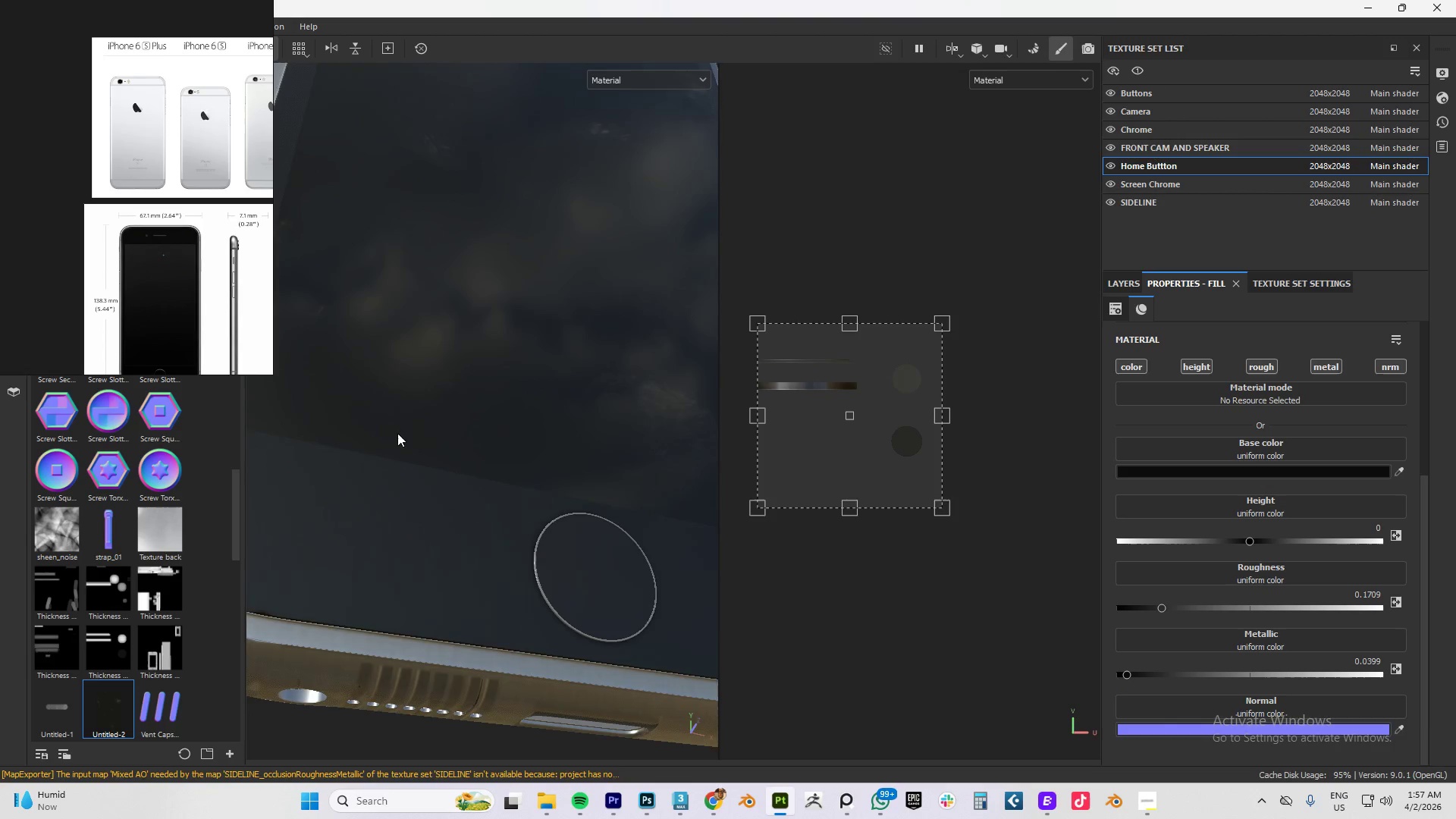 
hold_key(key=AltLeft, duration=1.51)
left_click_drag(start_coordinate=[536, 495], to_coordinate=[556, 541])
 